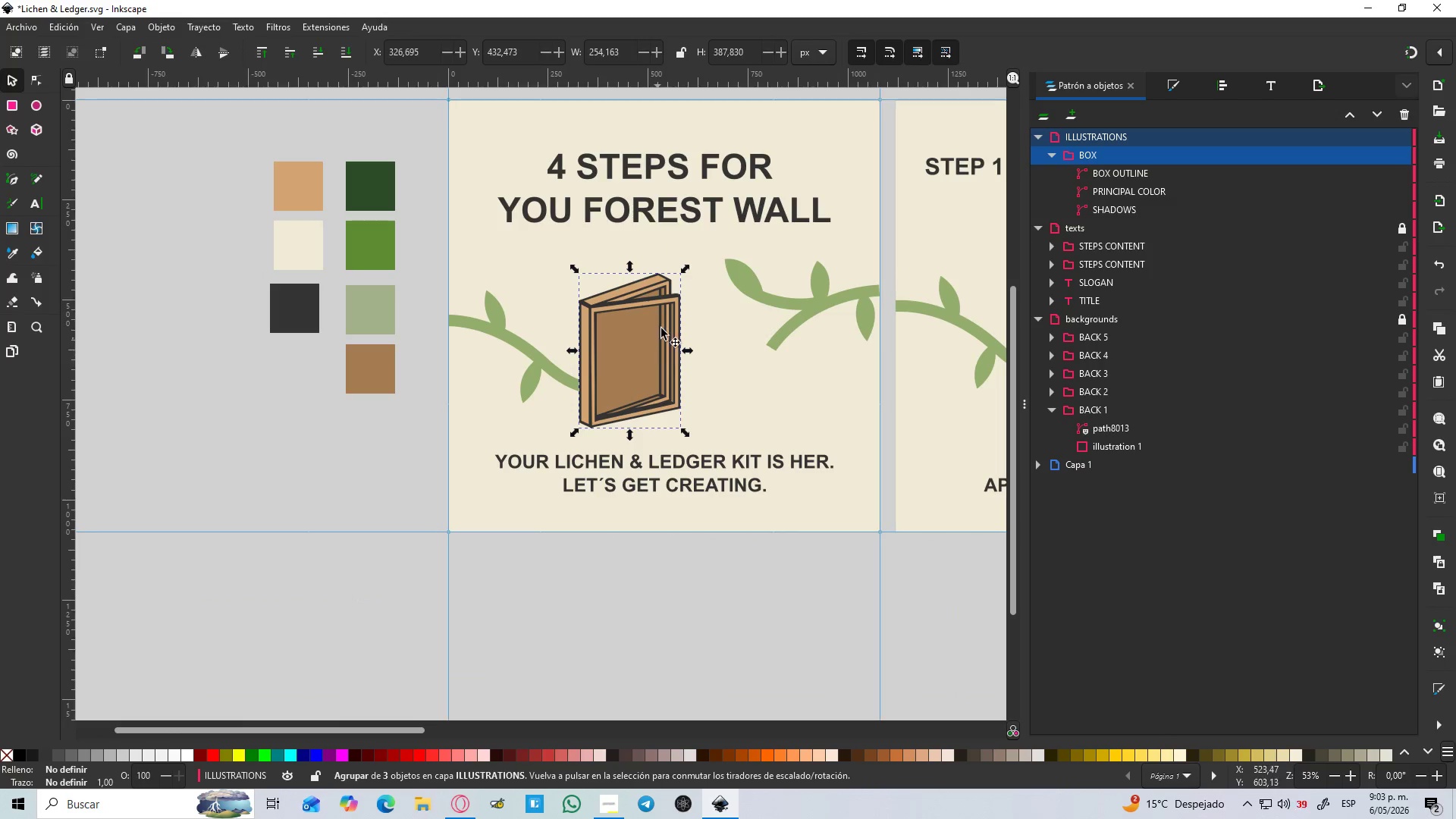 
scroll: coordinate [698, 368], scroll_direction: down, amount: 2.0
 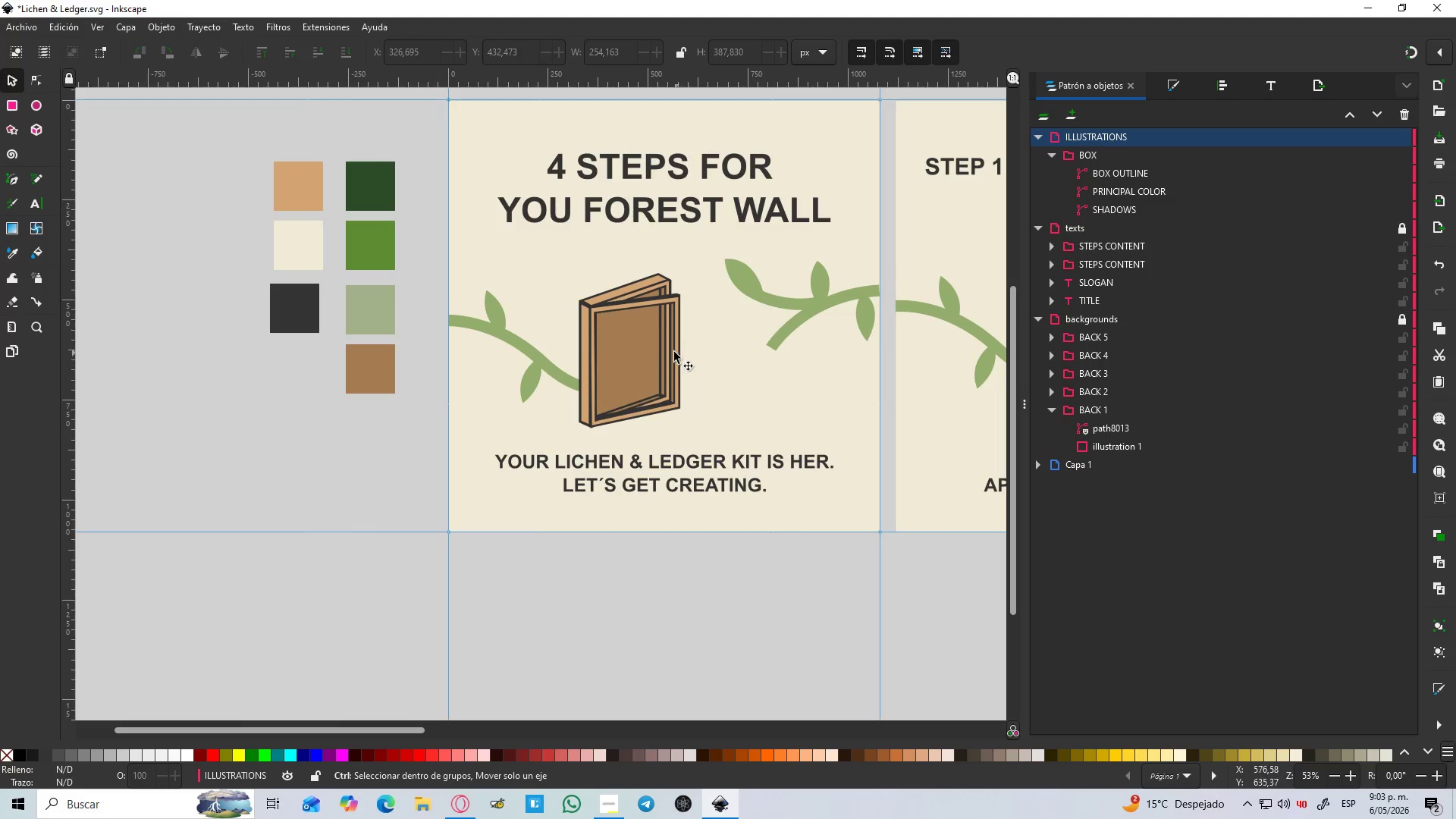 
hold_key(key=ControlLeft, duration=2.16)
hold_key(key=ShiftLeft, duration=1.5)
left_click_drag(start_coordinate=[685, 267], to_coordinate=[674, 271])
 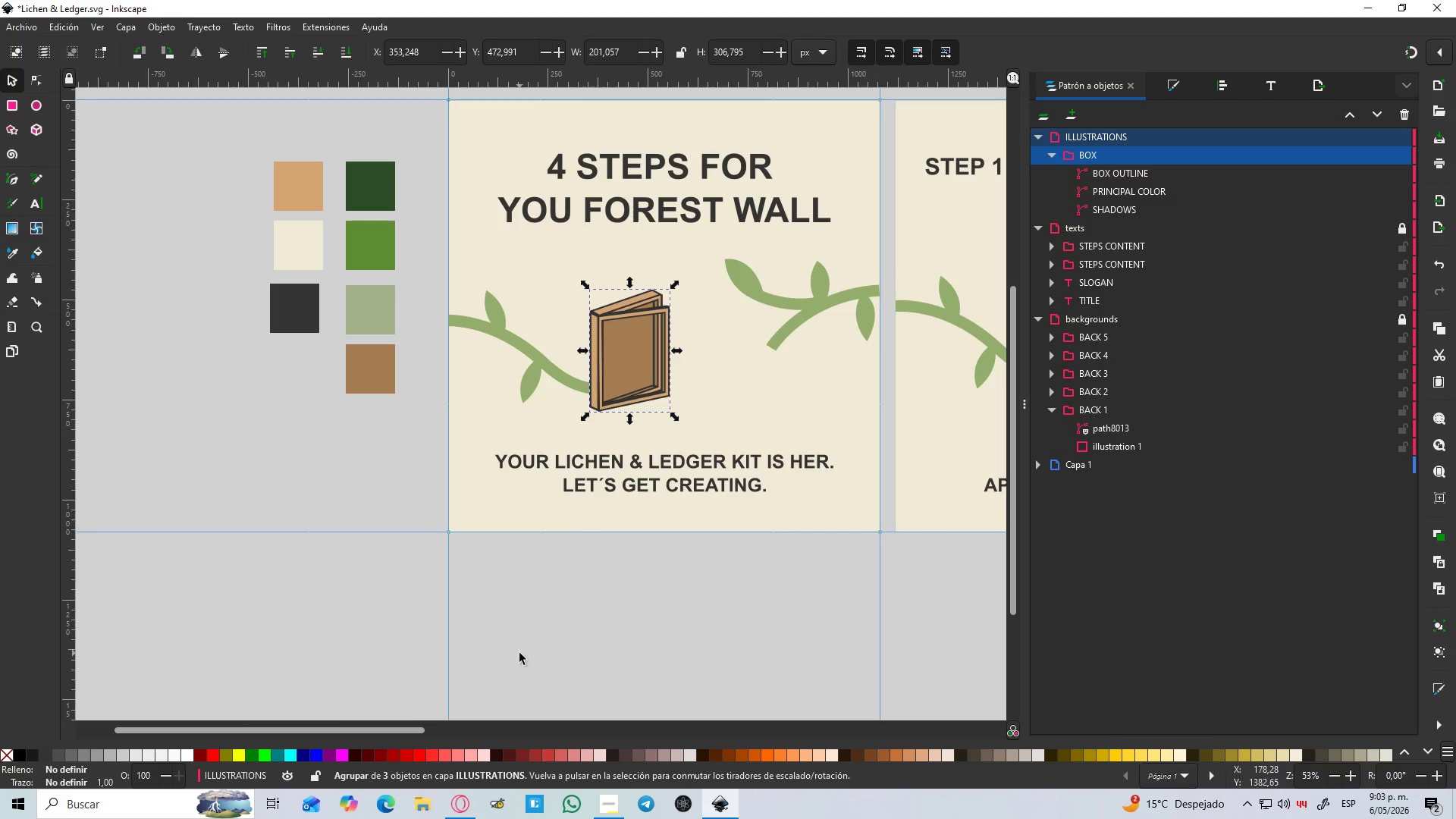 
hold_key(key=ShiftLeft, duration=0.31)
 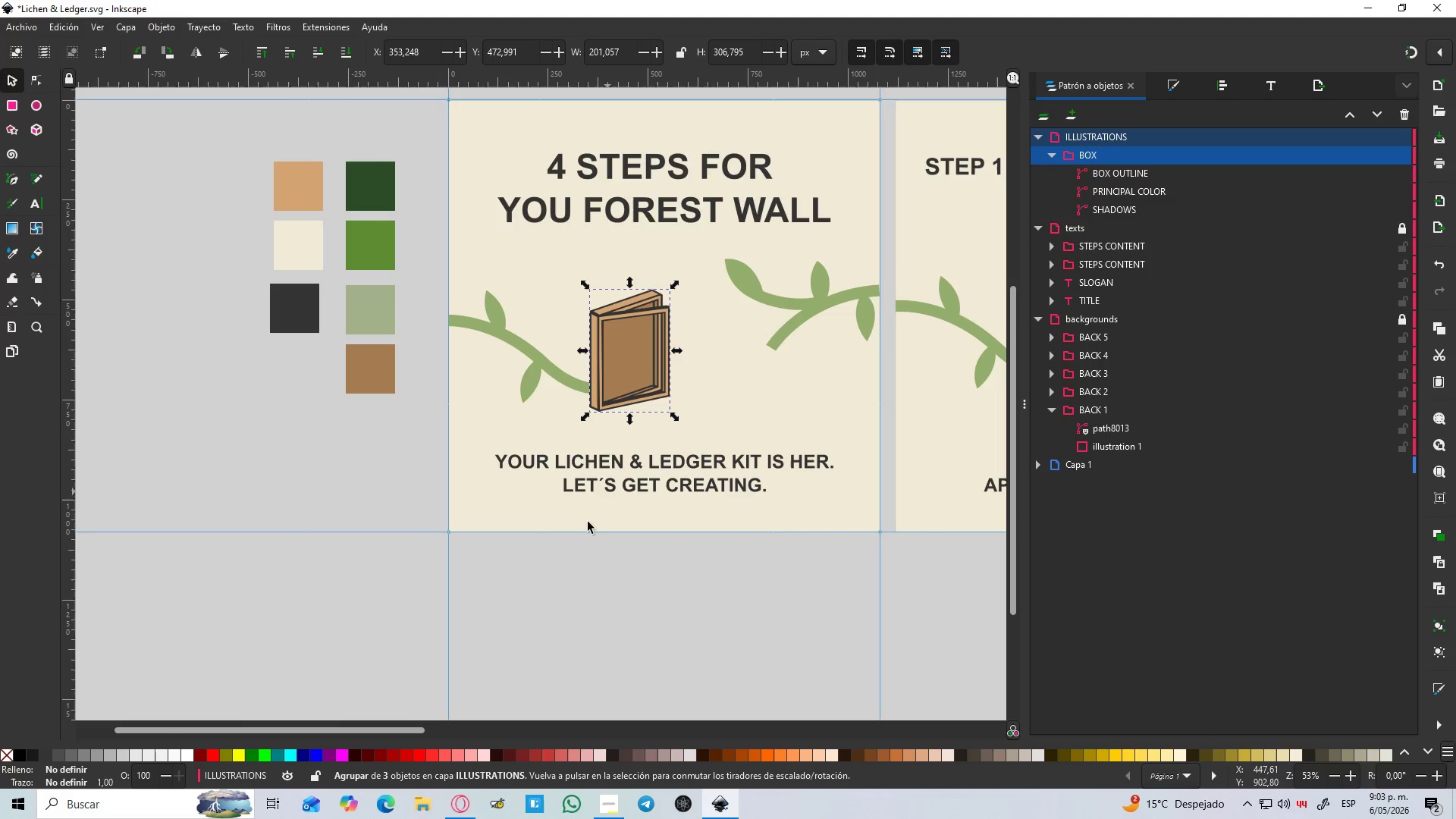 
left_click([519, 653])
 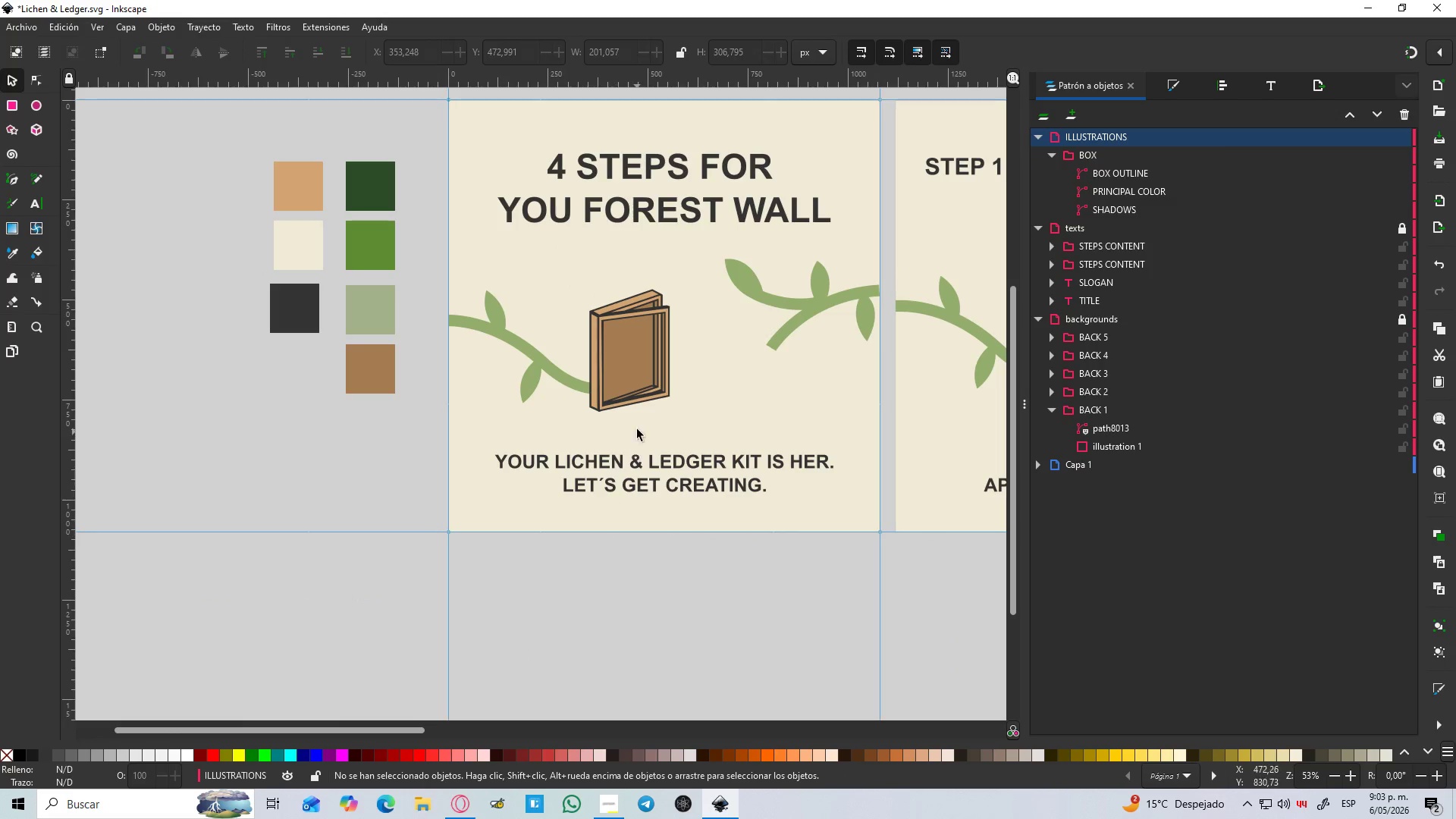 
hold_key(key=ControlLeft, duration=0.41)
 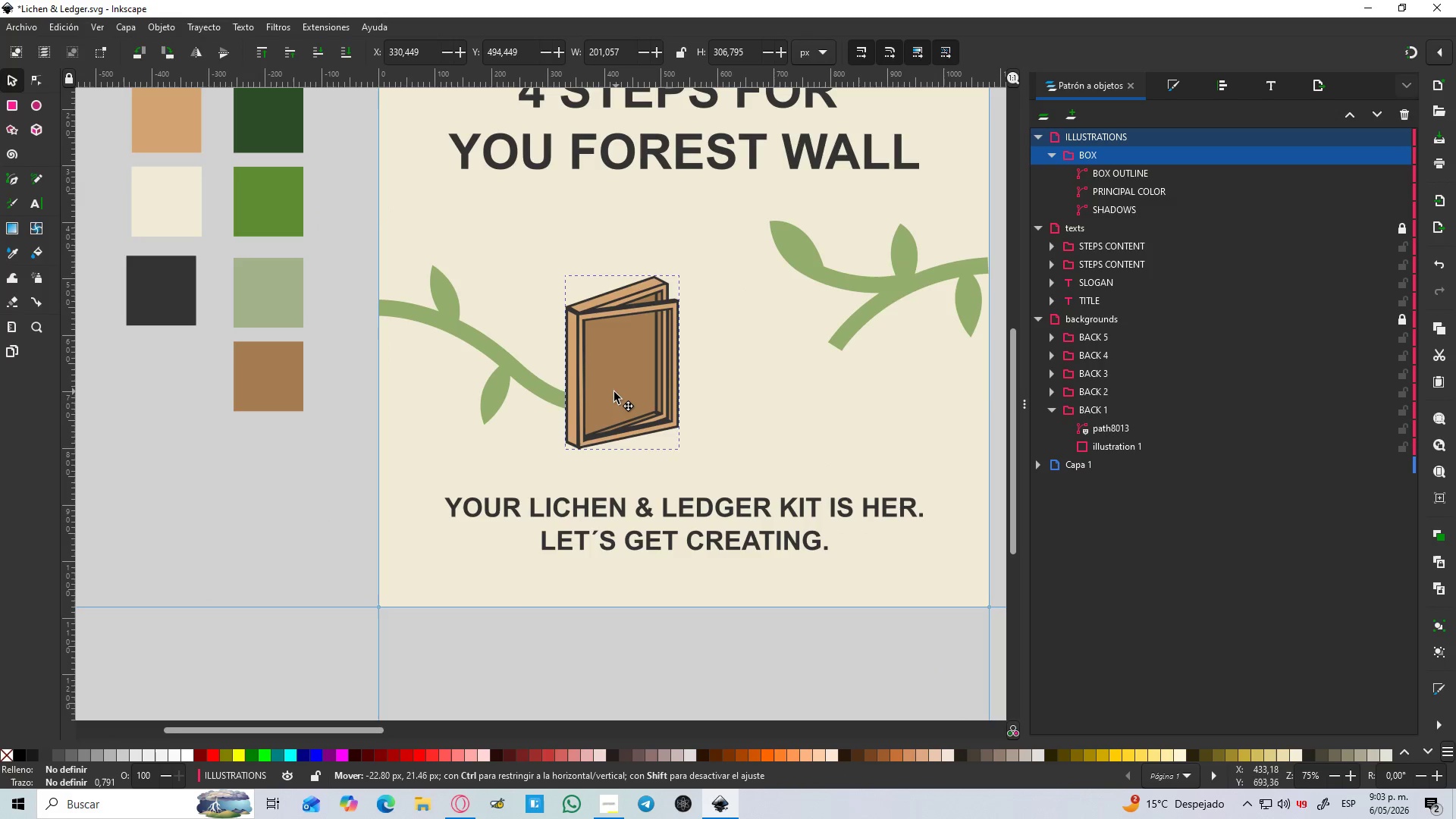 
left_click_drag(start_coordinate=[635, 372], to_coordinate=[612, 393])
 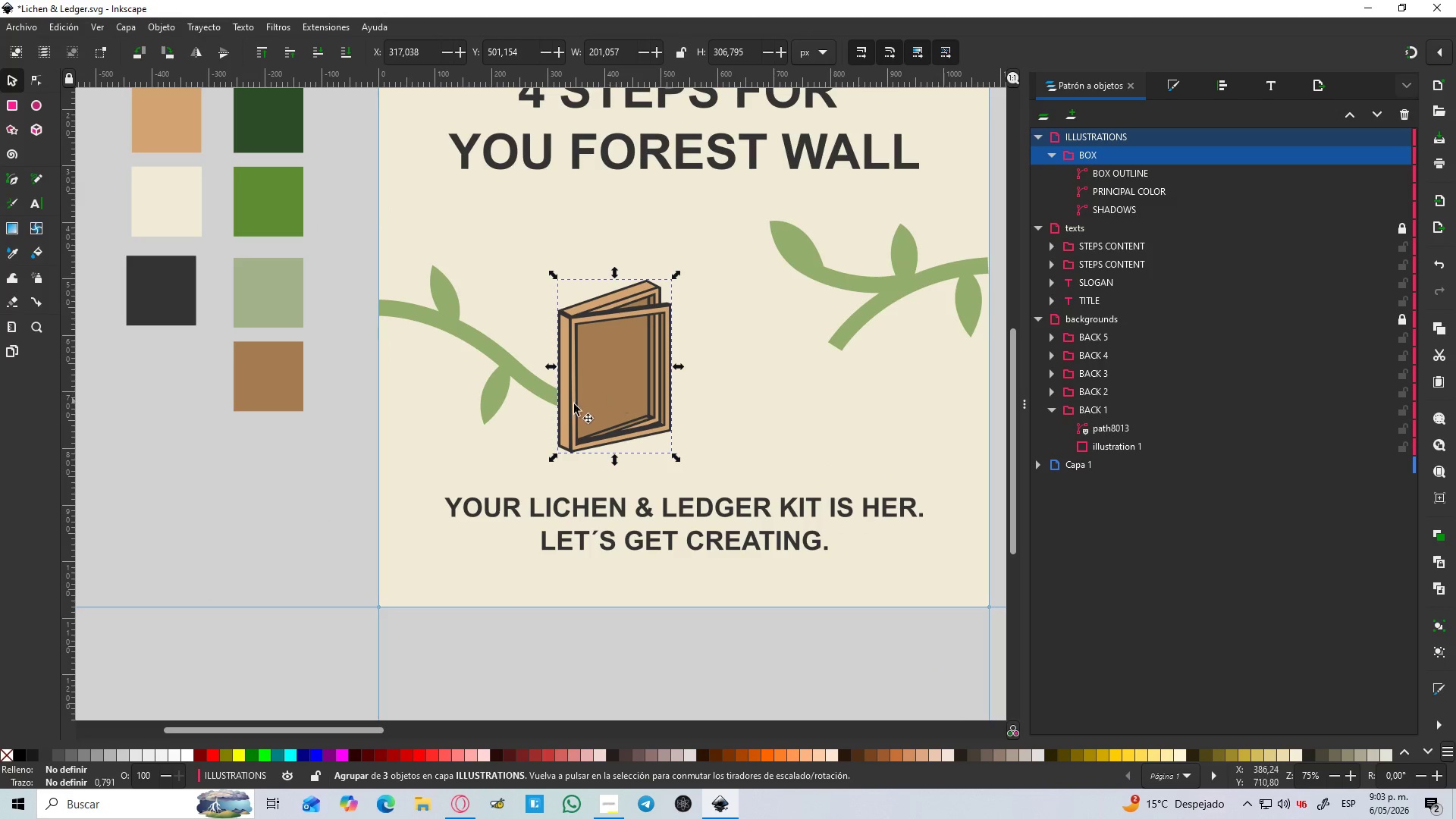 
scroll: coordinate [616, 352], scroll_direction: up, amount: 1.0
 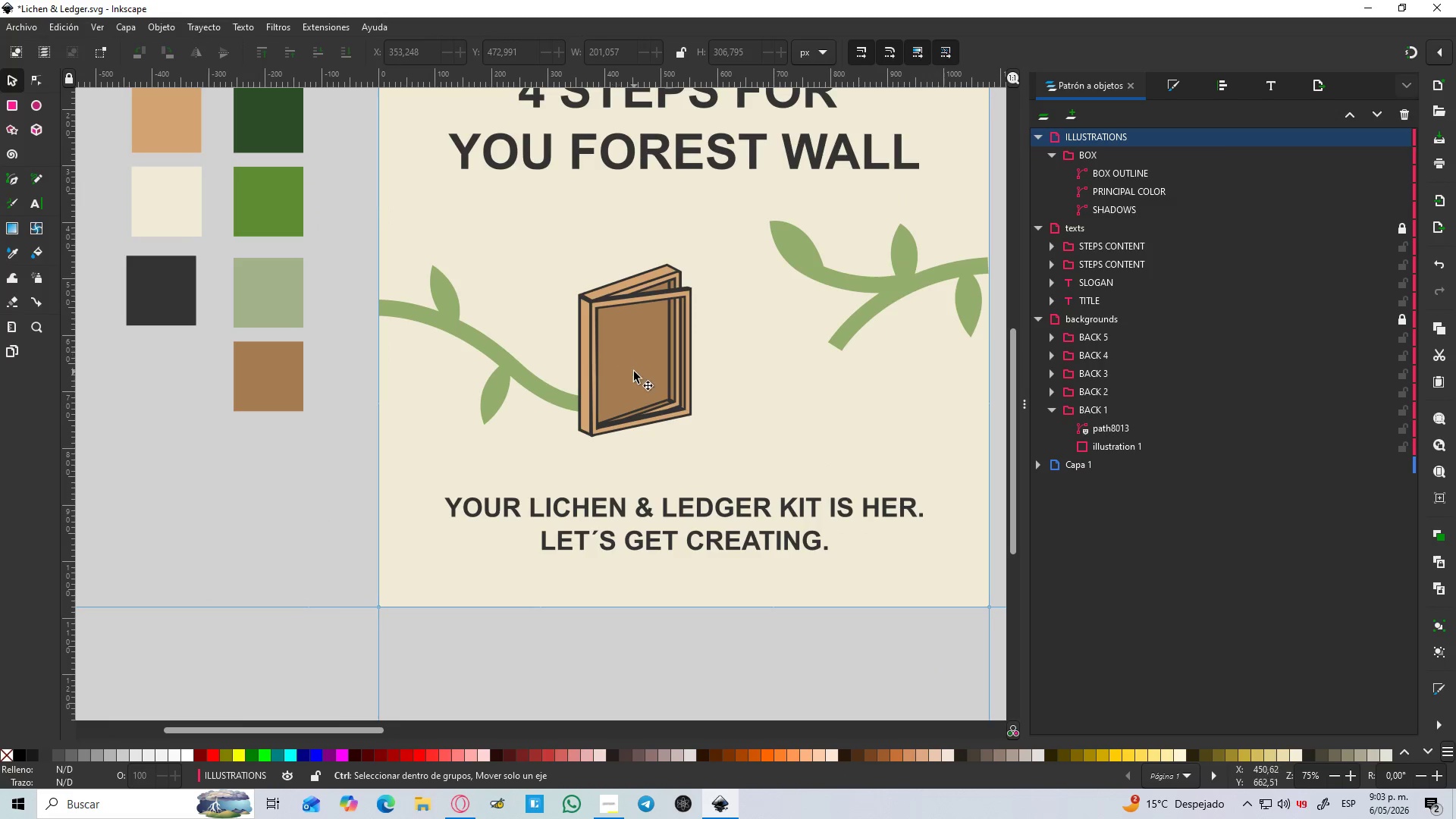 
hold_key(key=ControlLeft, duration=0.44)
scroll: coordinate [552, 408], scroll_direction: down, amount: 2.0
 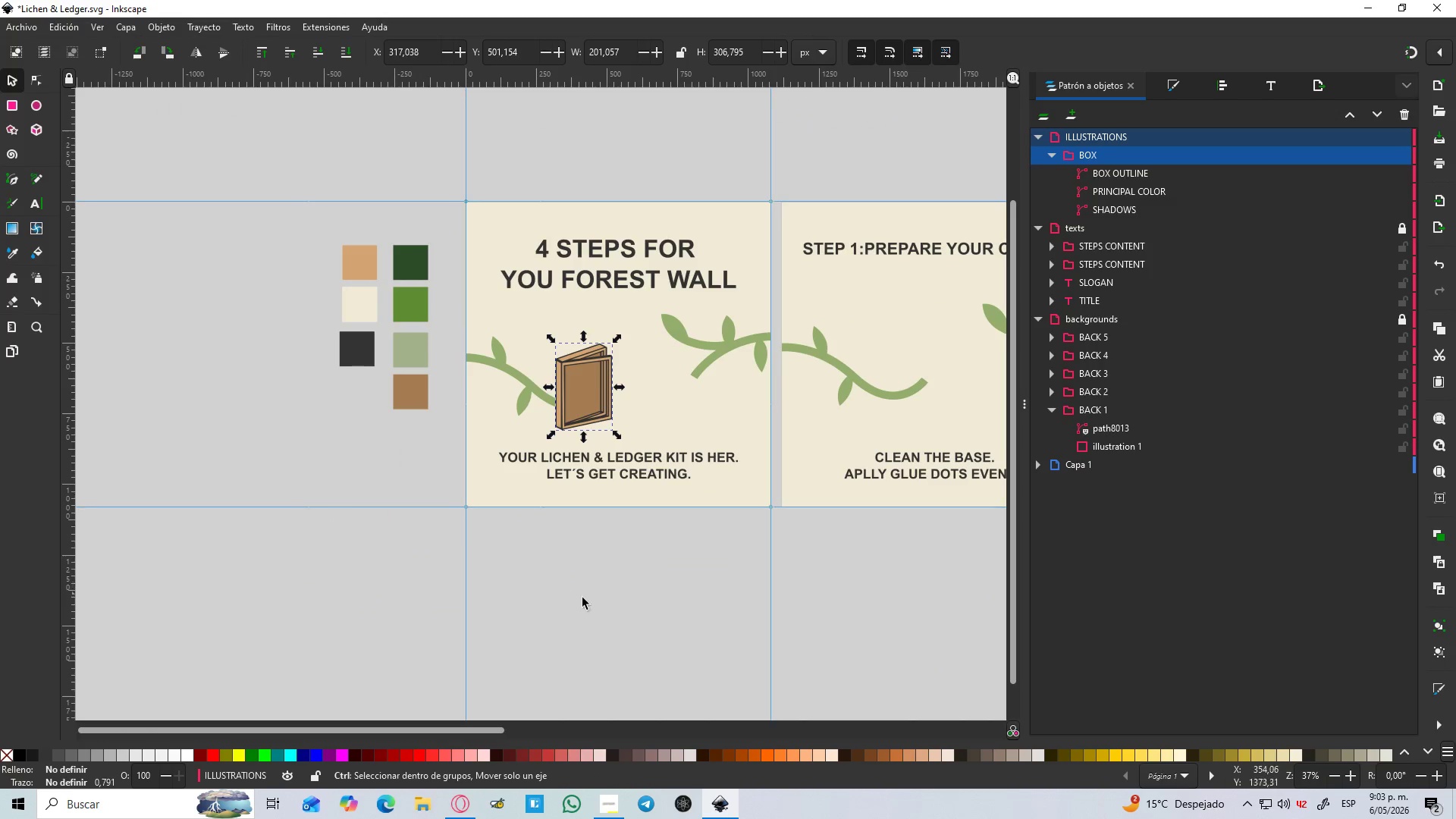 
left_click([601, 589])
 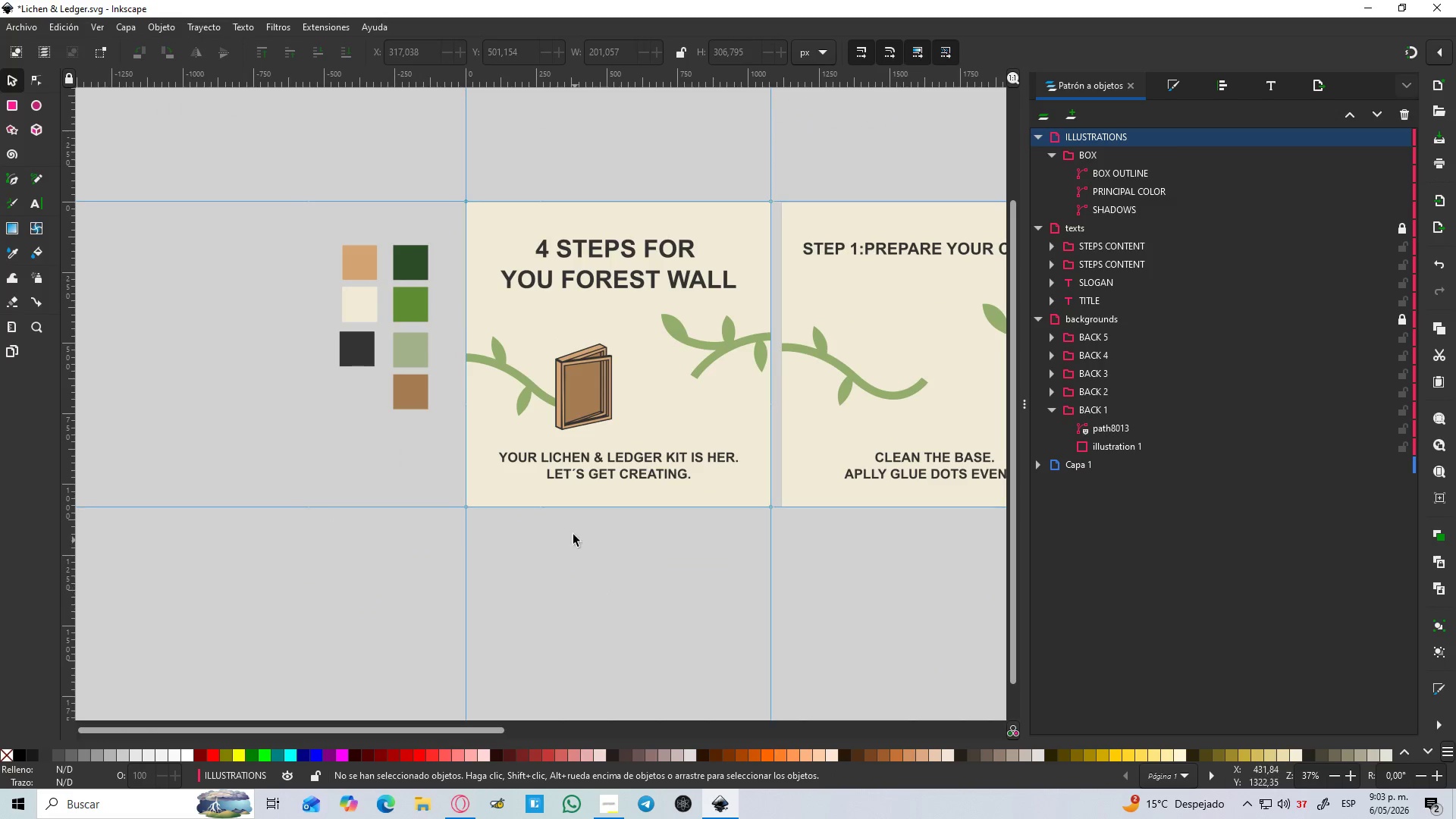 
hold_key(key=ControlLeft, duration=0.53)
scroll: coordinate [585, 359], scroll_direction: up, amount: 2.0
 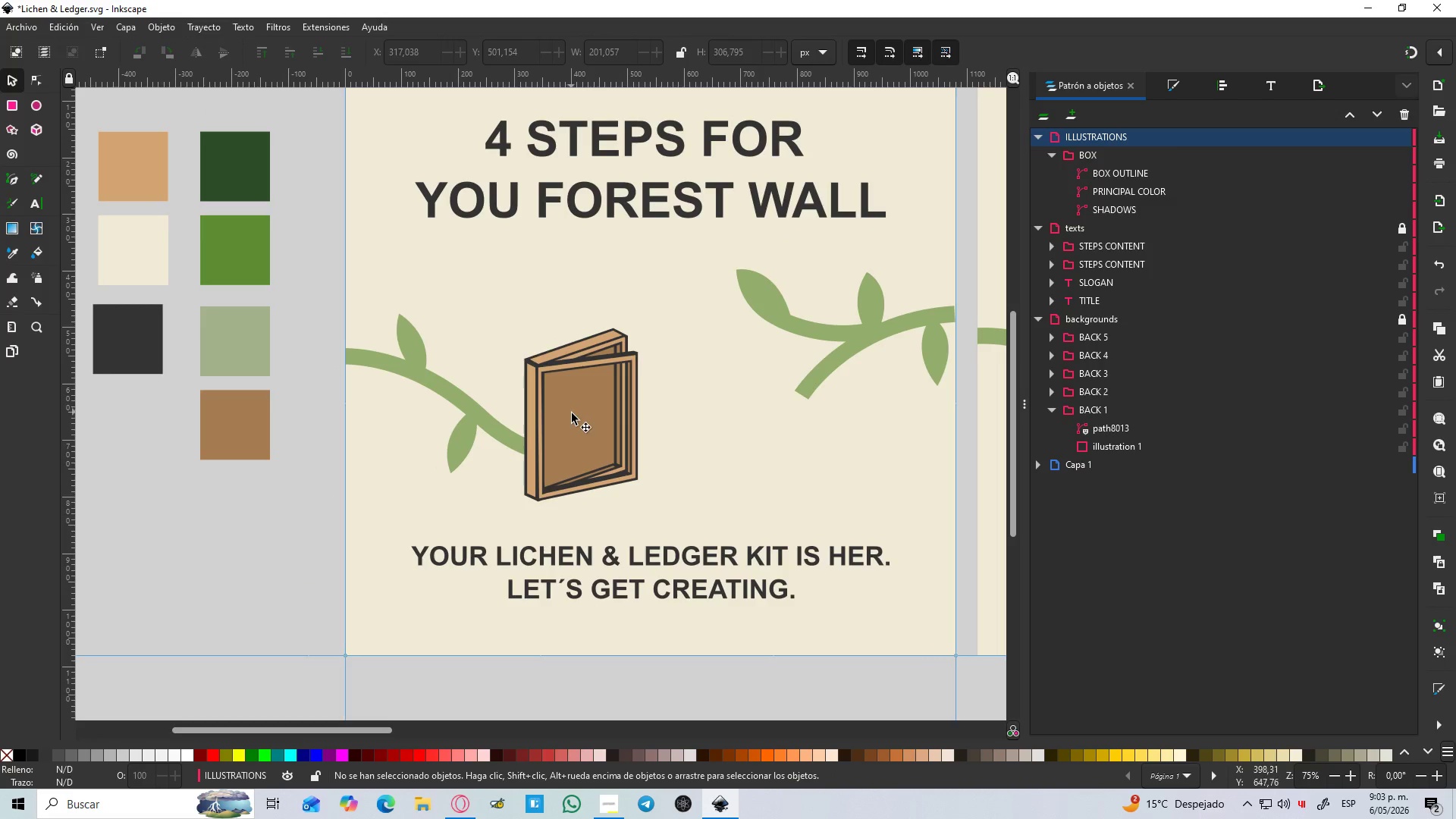 
left_click_drag(start_coordinate=[573, 416], to_coordinate=[566, 411])
 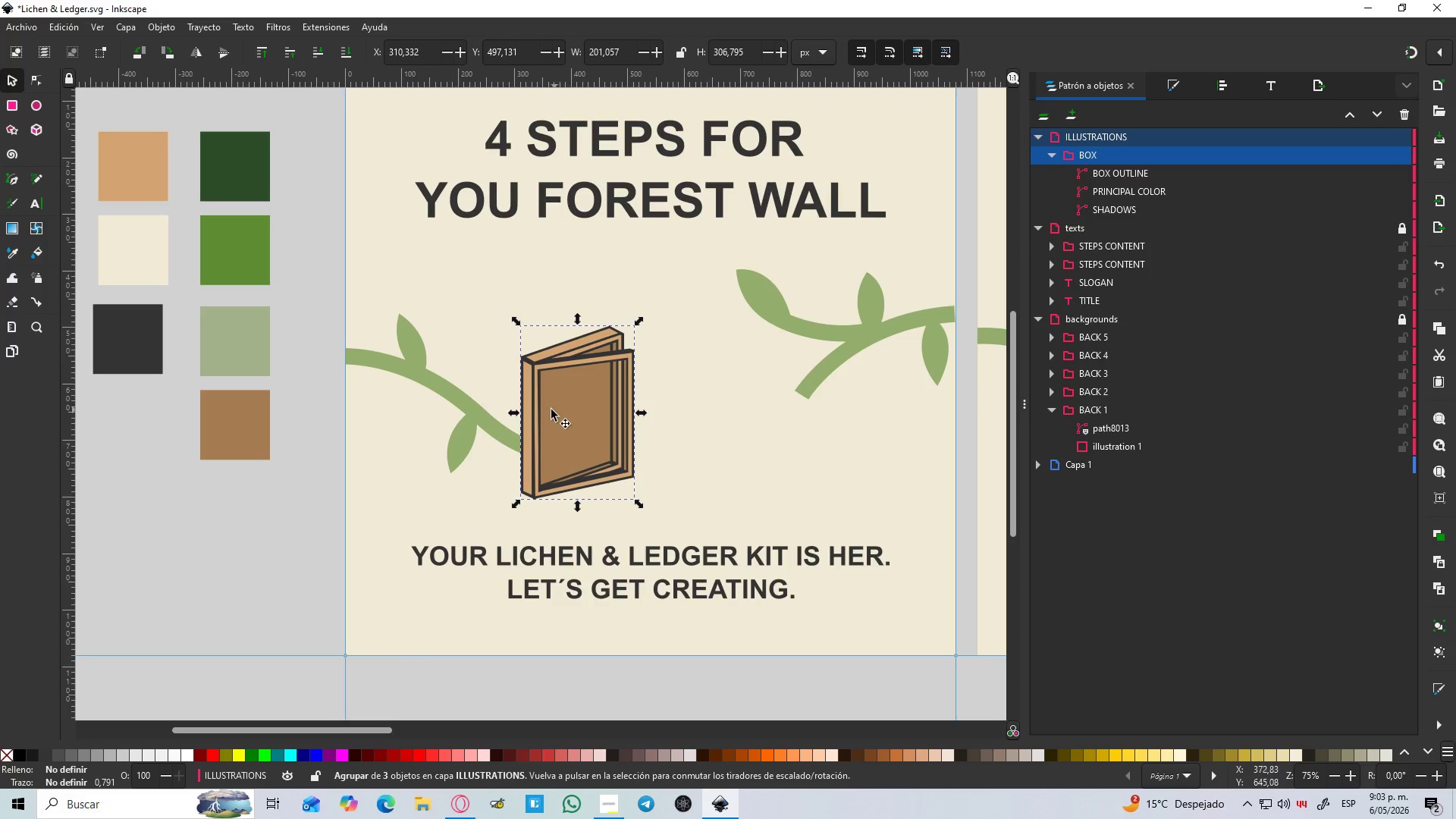 
hold_key(key=ControlLeft, duration=0.48)
 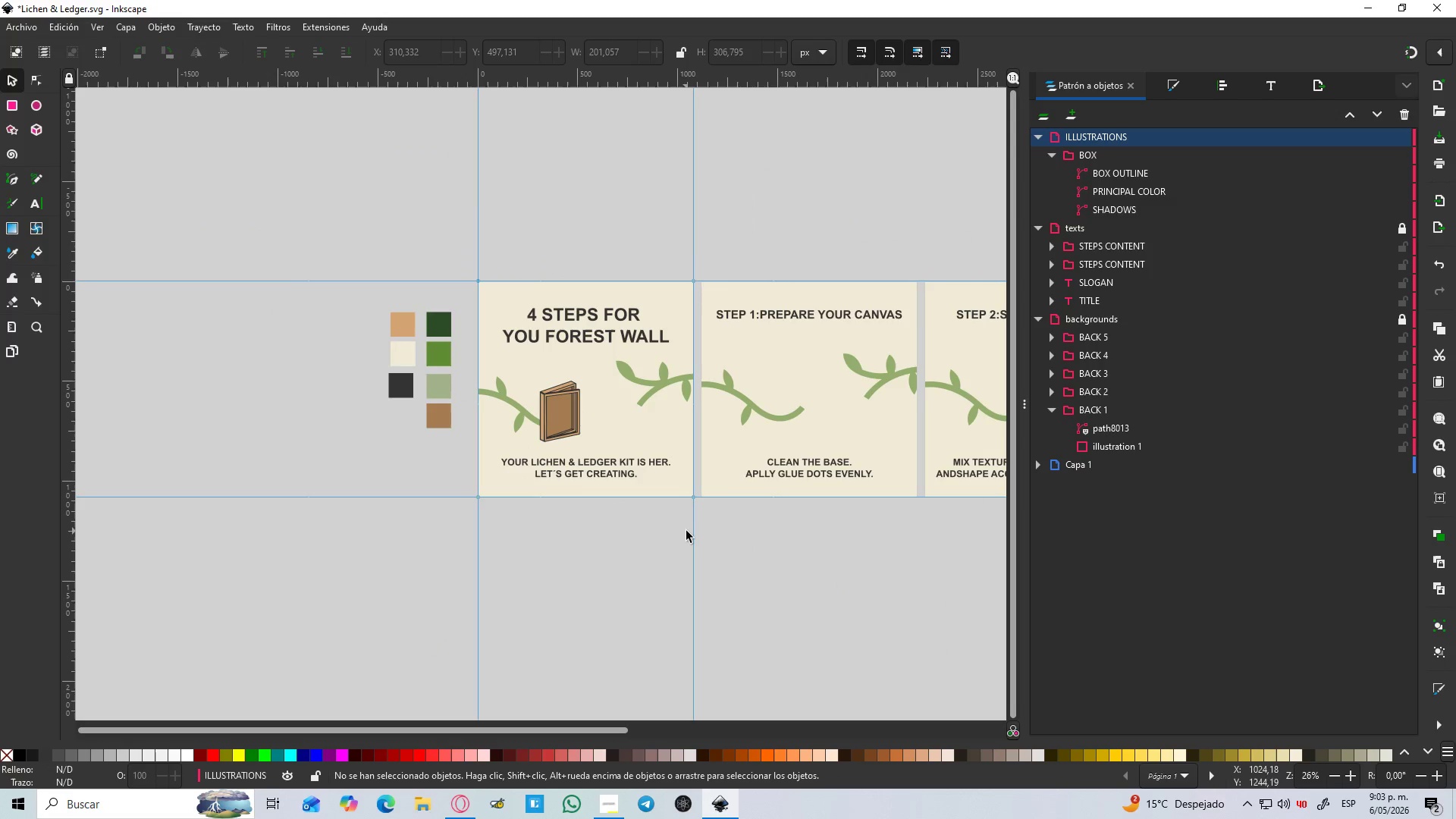 
left_click([653, 521])
 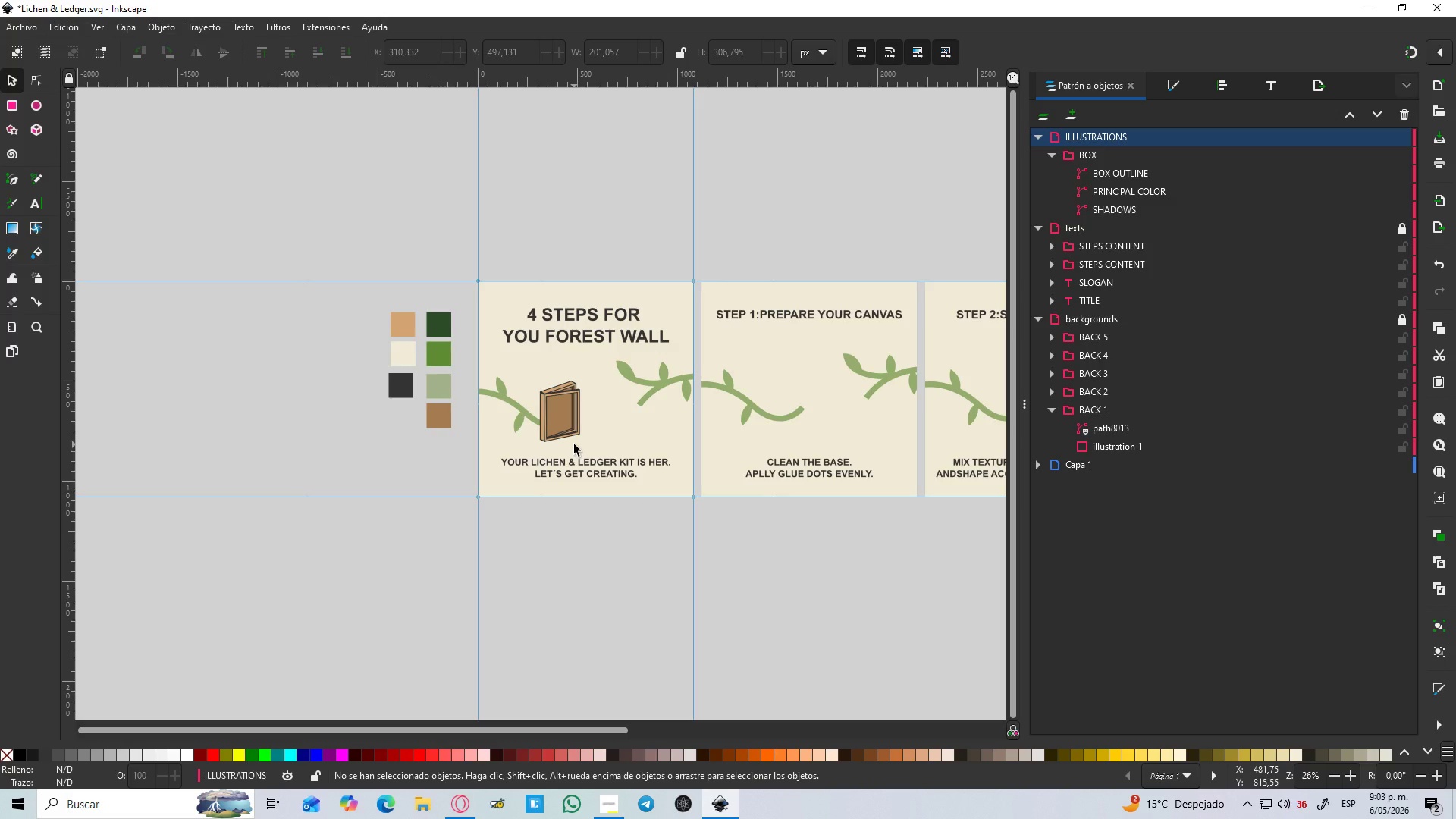 
scroll: coordinate [550, 411], scroll_direction: down, amount: 3.0
 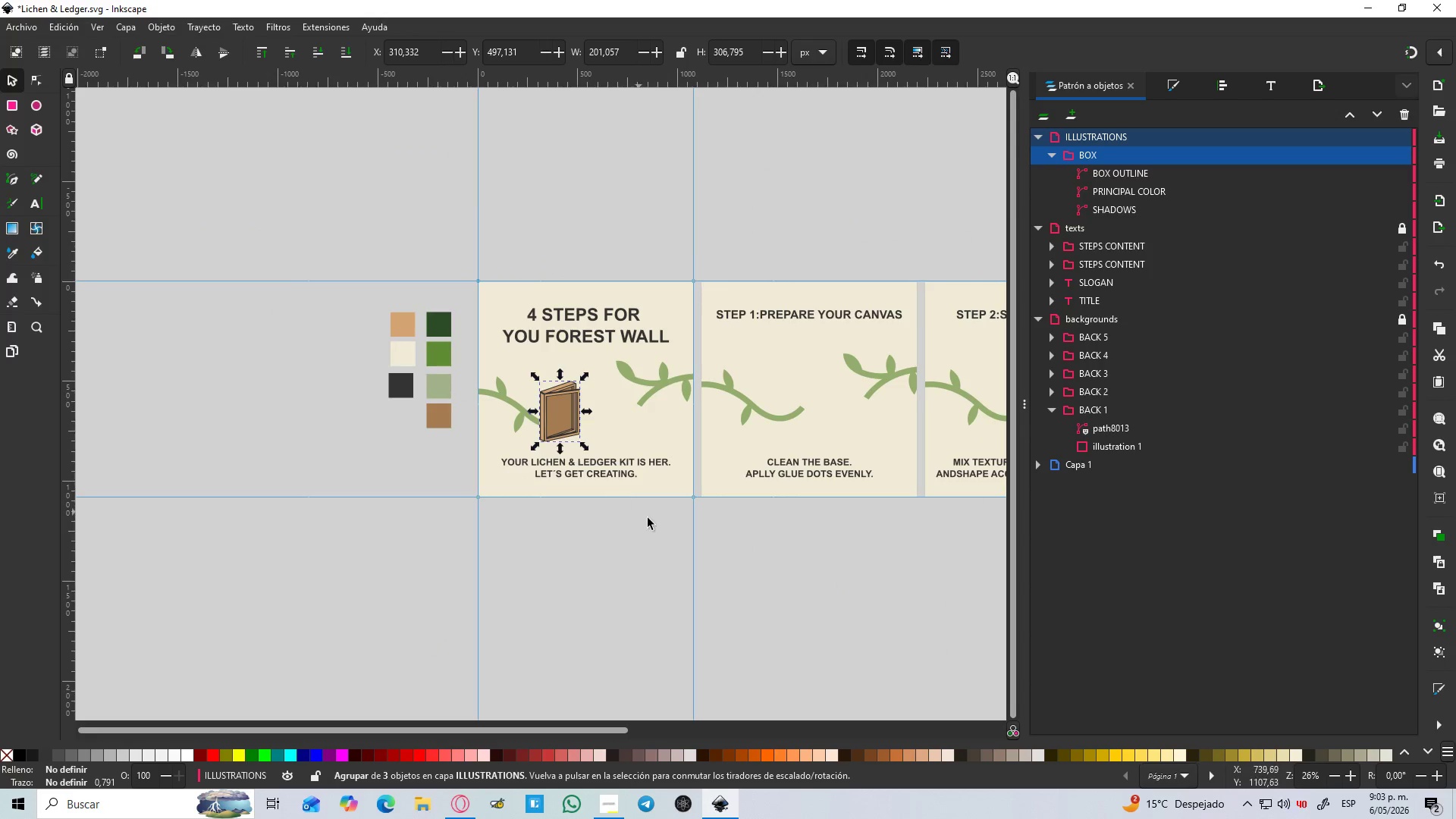 
wait(24.31)
 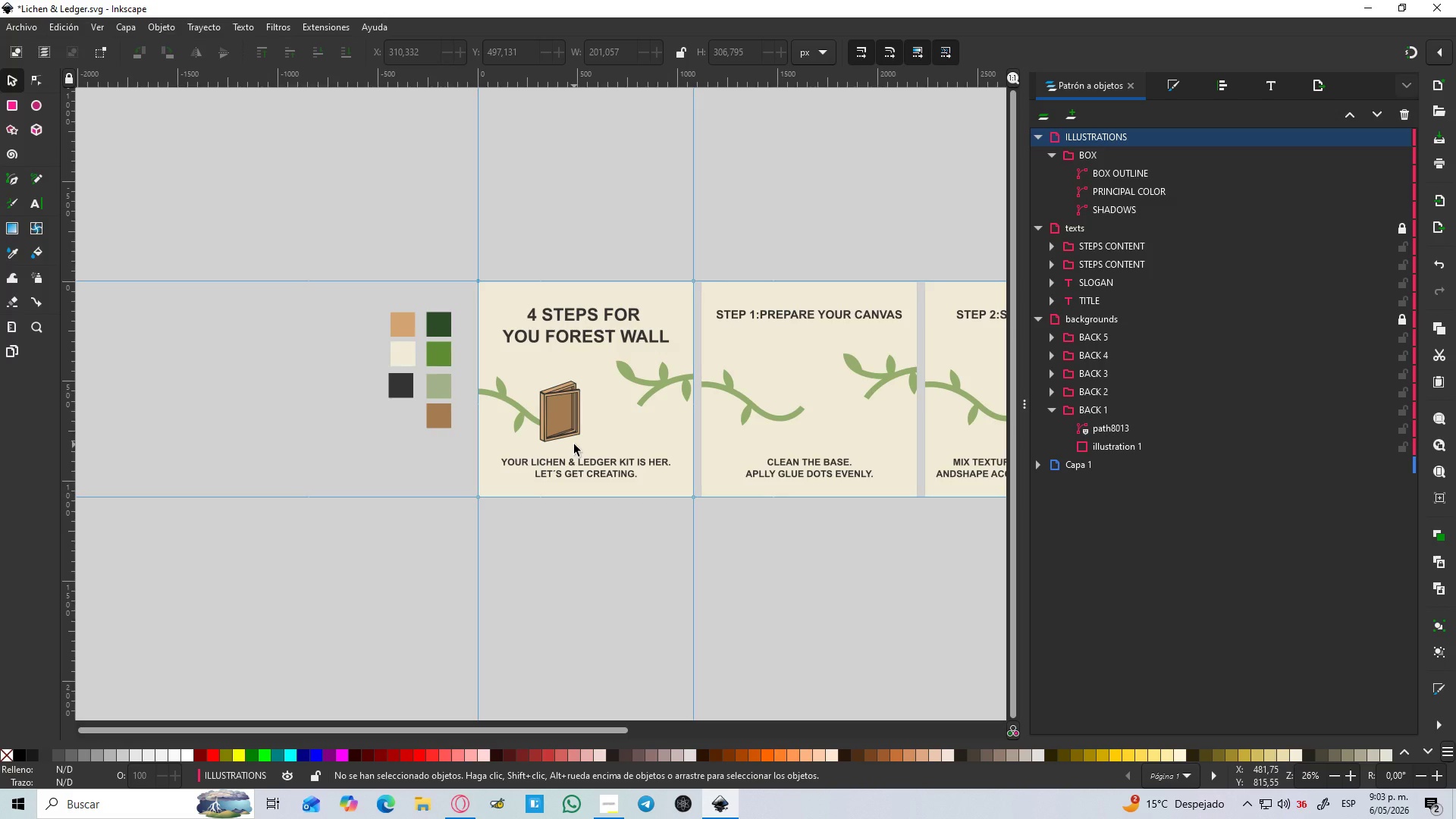 
hold_key(key=ControlLeft, duration=1.5)
 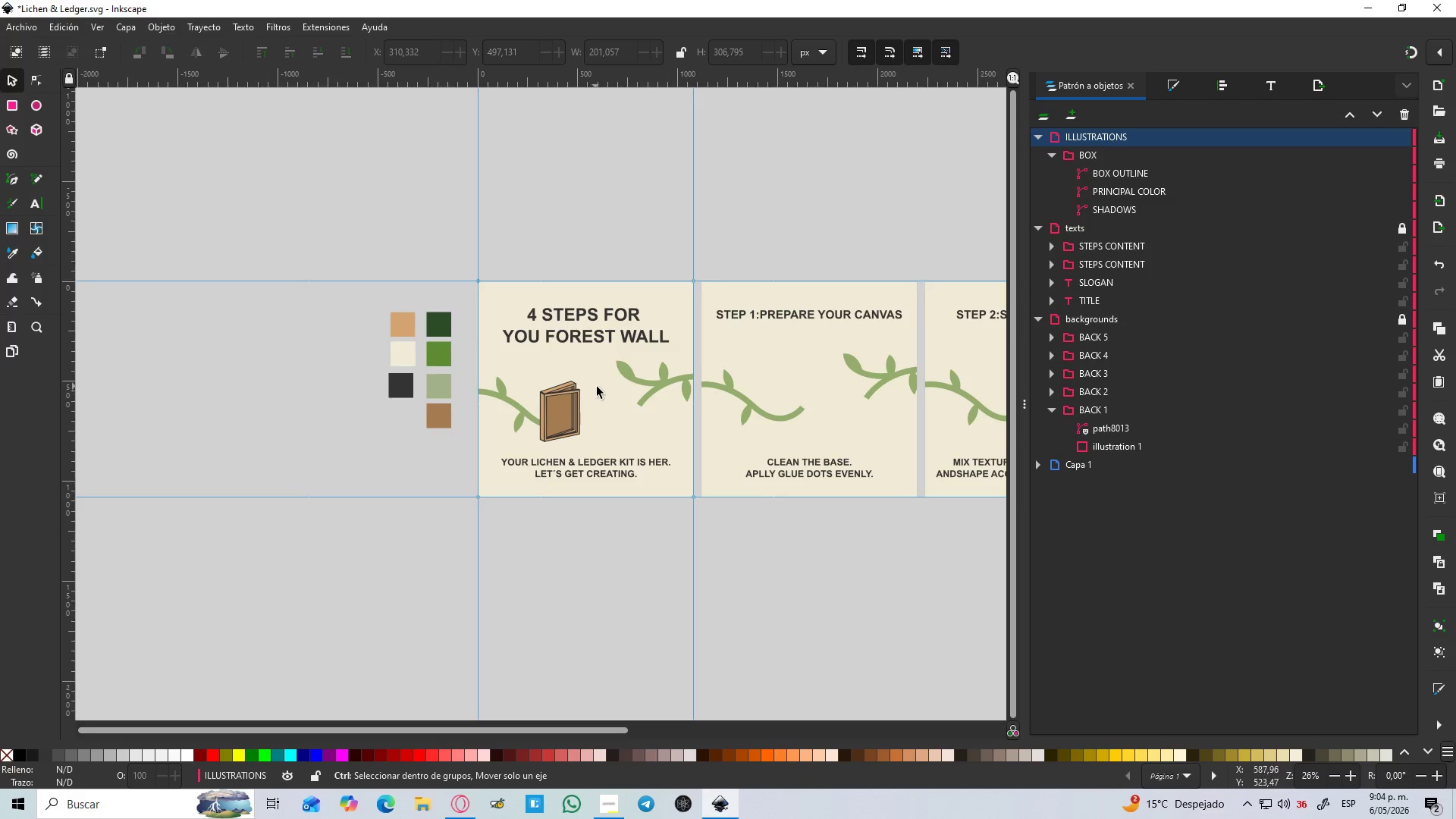 
hold_key(key=ControlLeft, duration=1.52)
 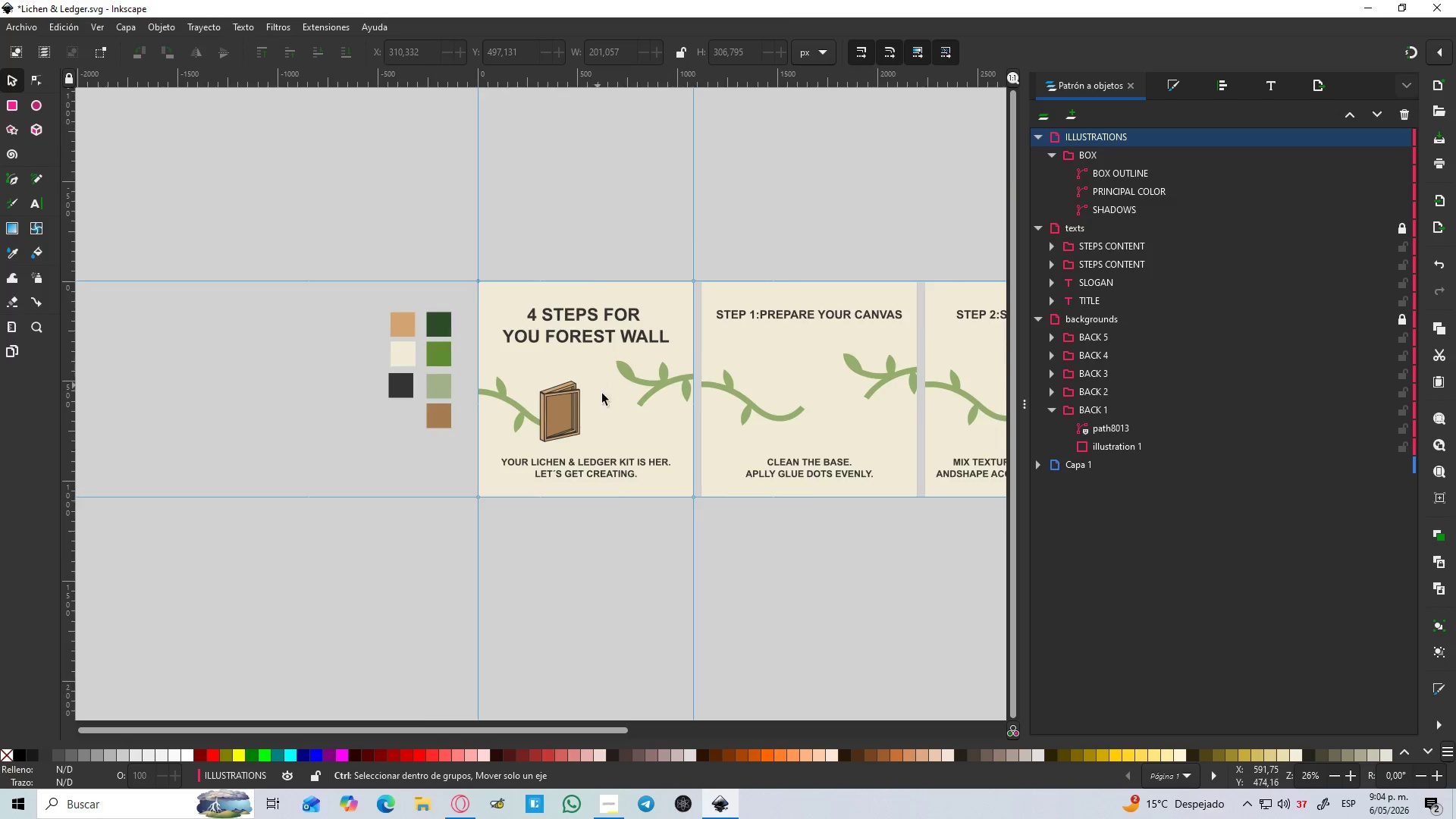 
hold_key(key=ControlLeft, duration=1.51)
scroll: coordinate [610, 413], scroll_direction: up, amount: 3.0
 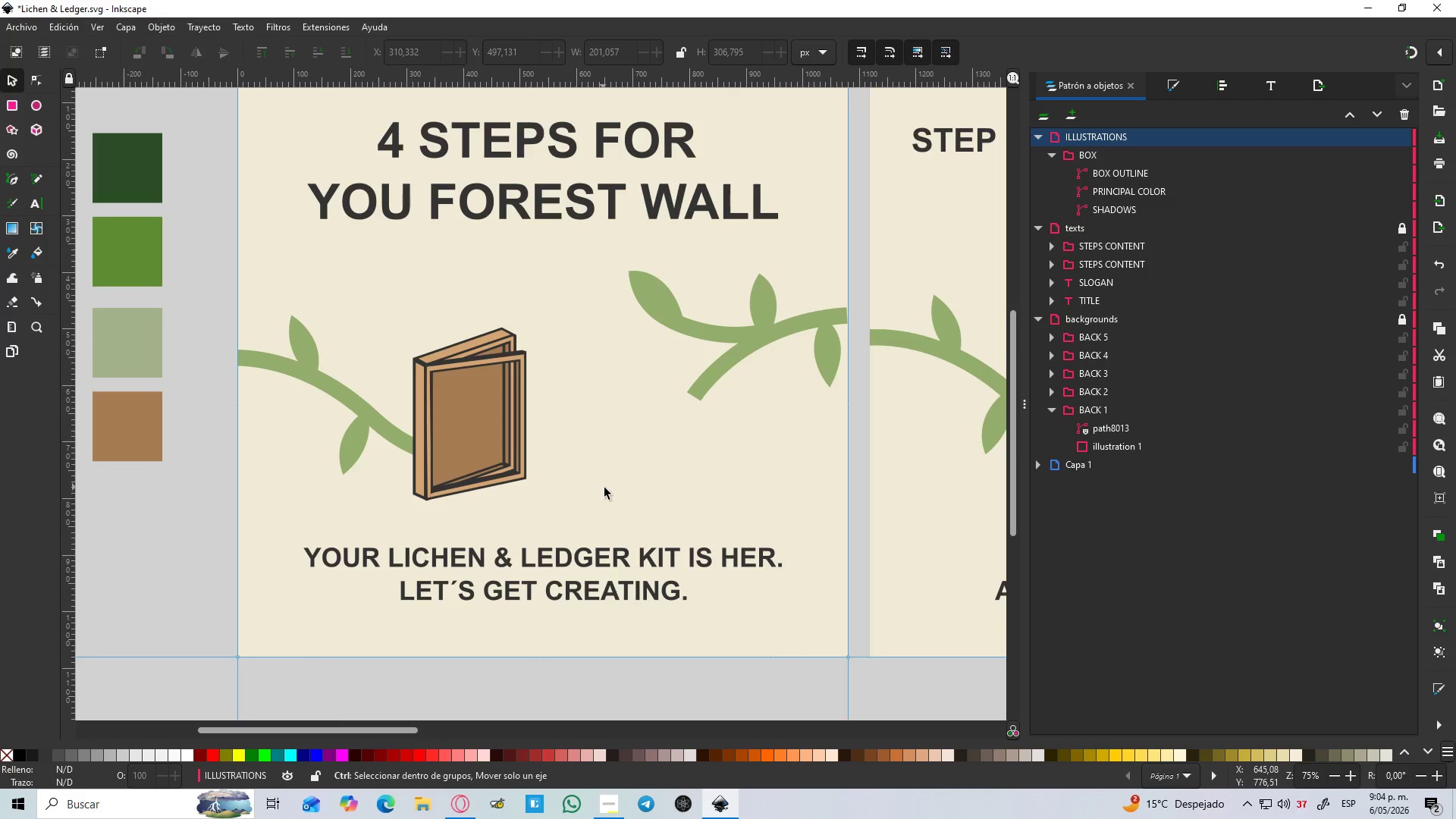 
hold_key(key=ControlLeft, duration=0.81)
 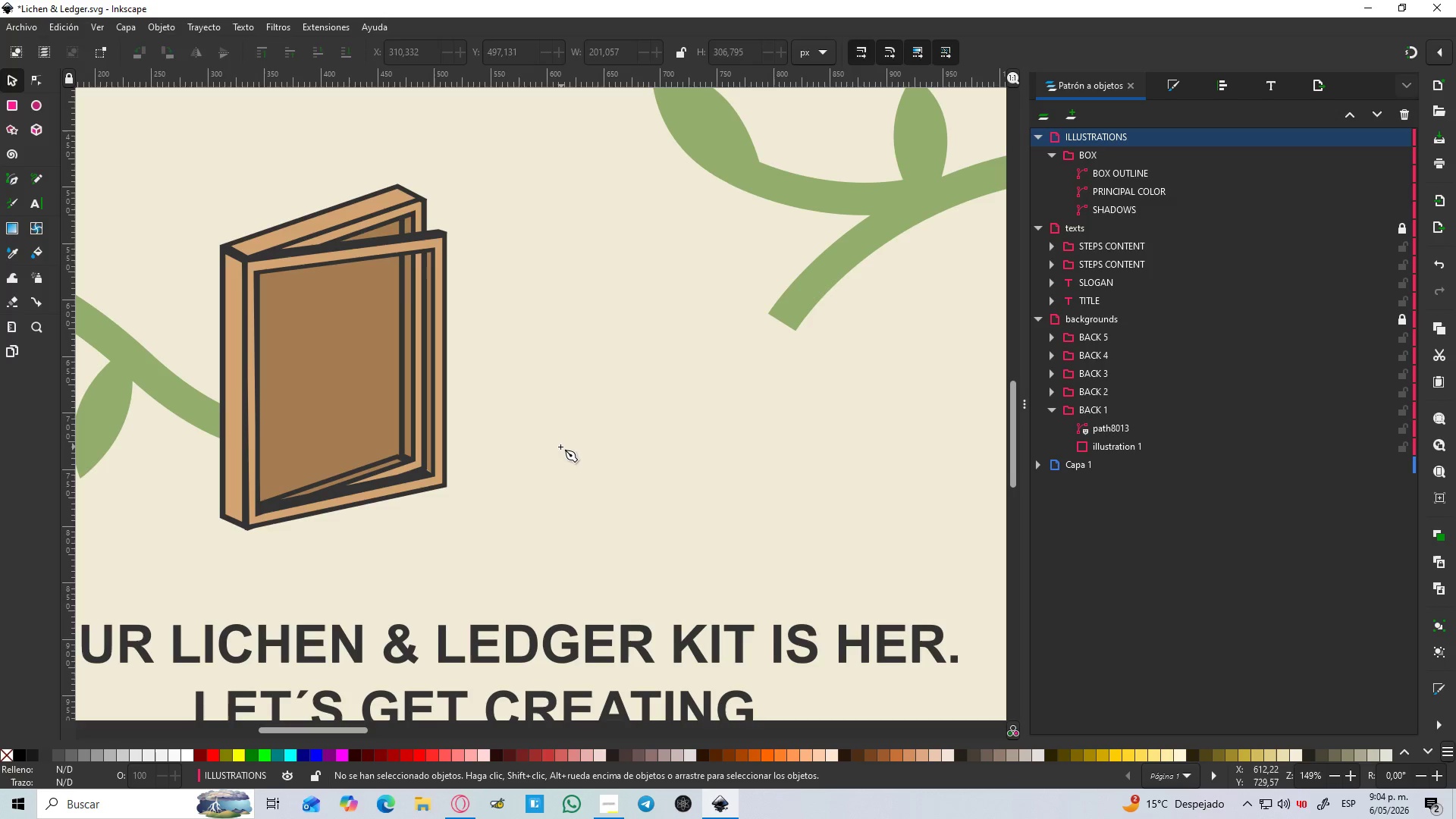 
scroll: coordinate [609, 448], scroll_direction: up, amount: 2.0
 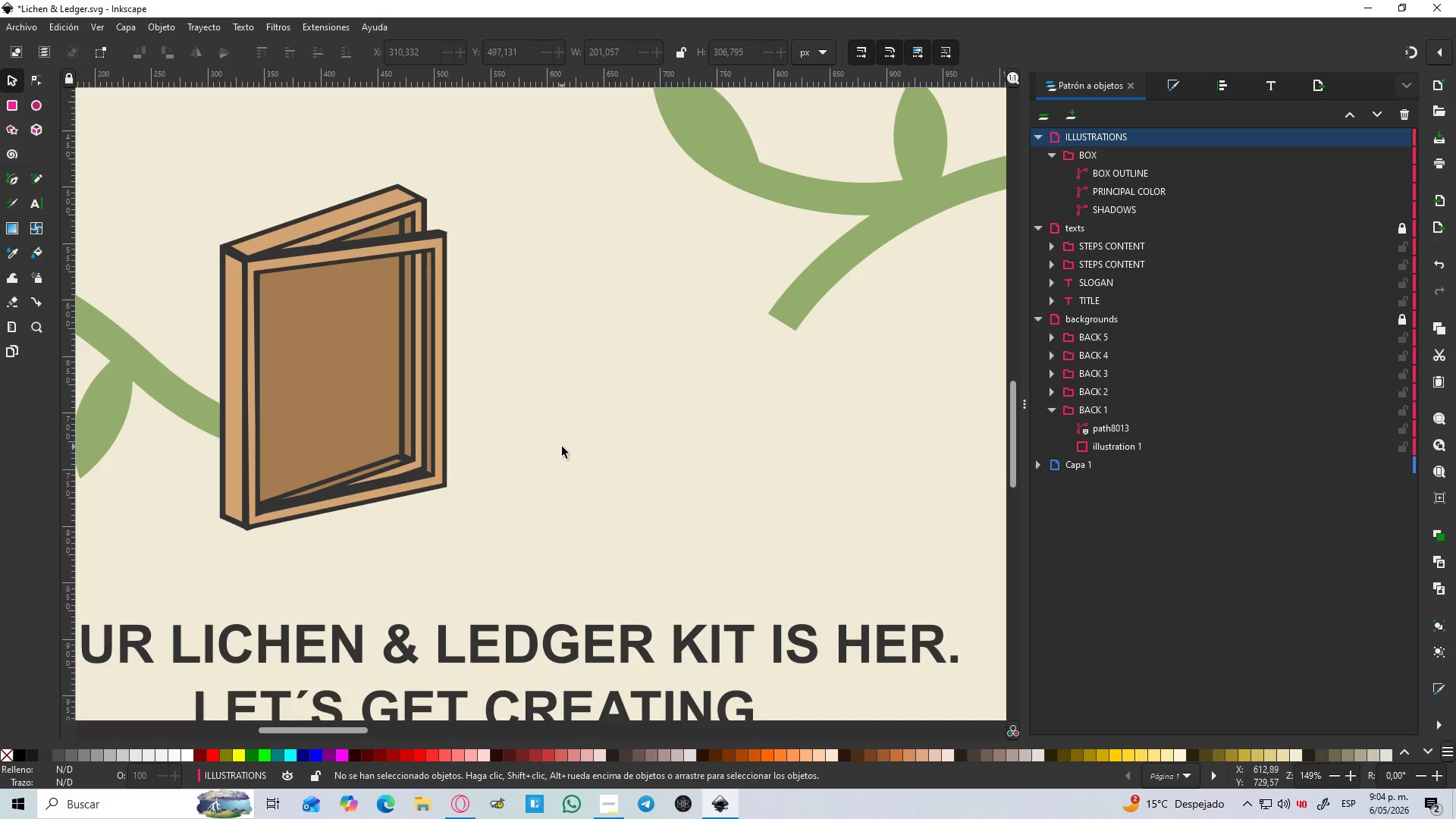 
key(B)
 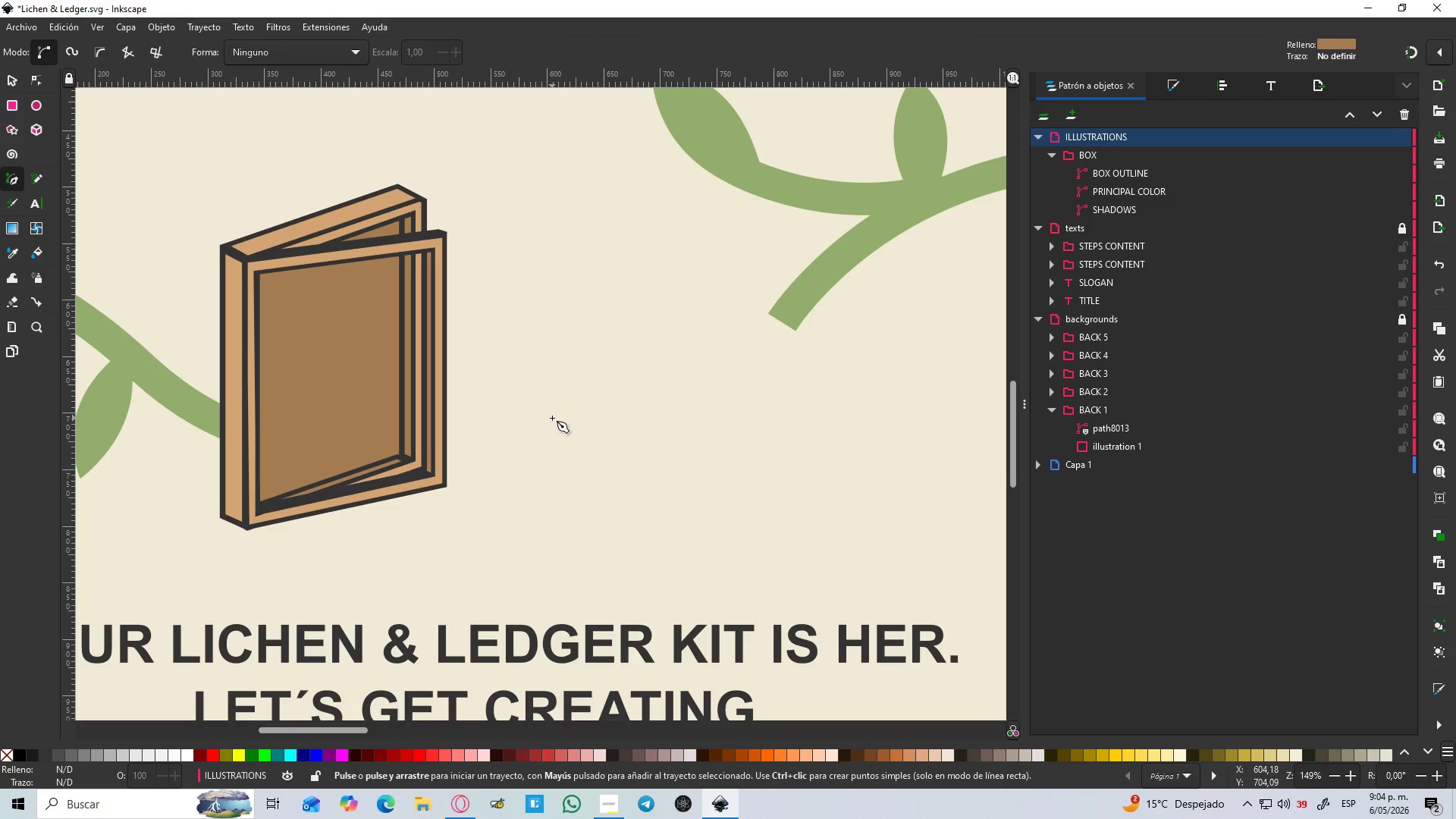 
left_click([551, 404])
 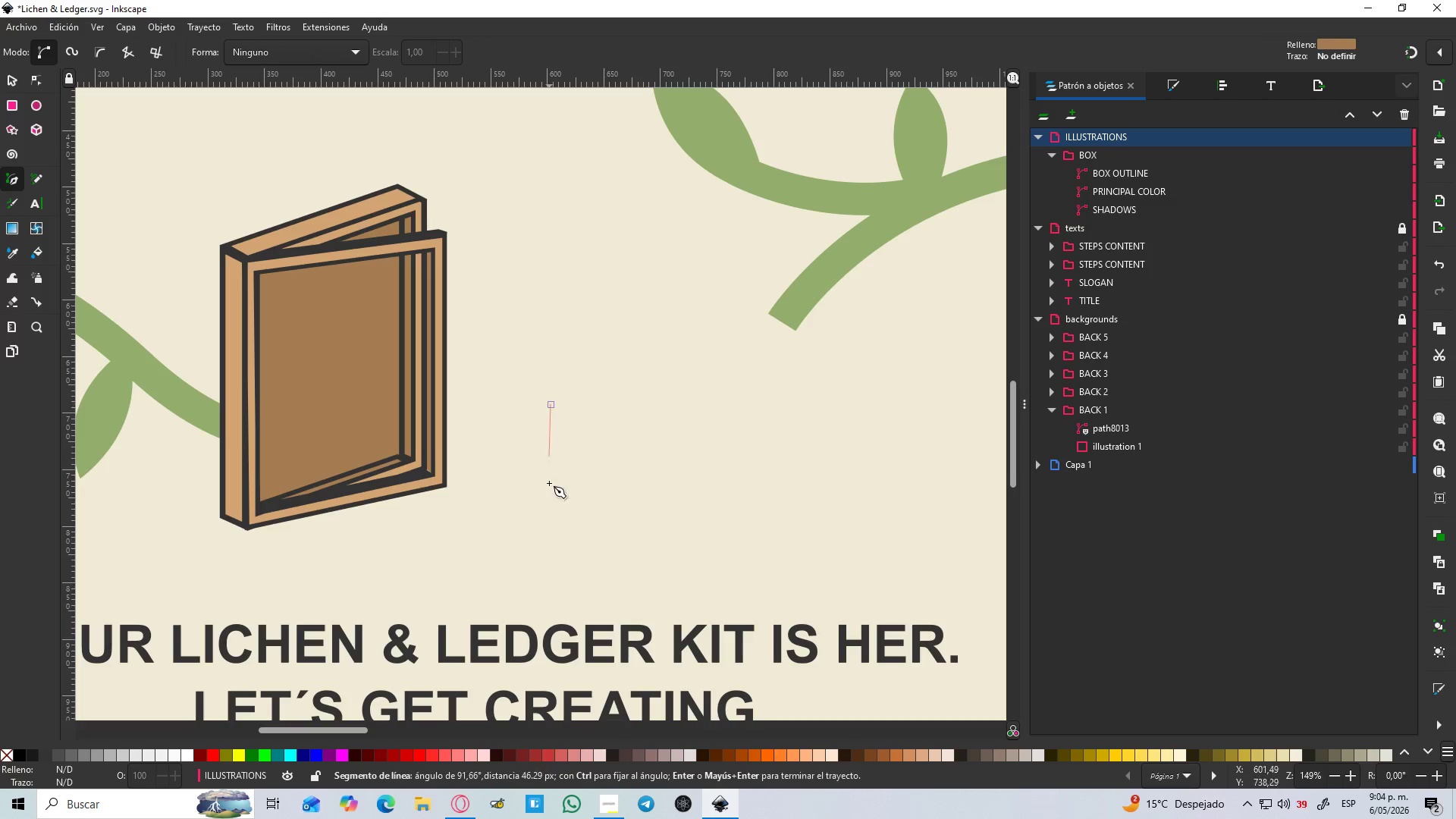 
hold_key(key=ControlLeft, duration=1.5)
 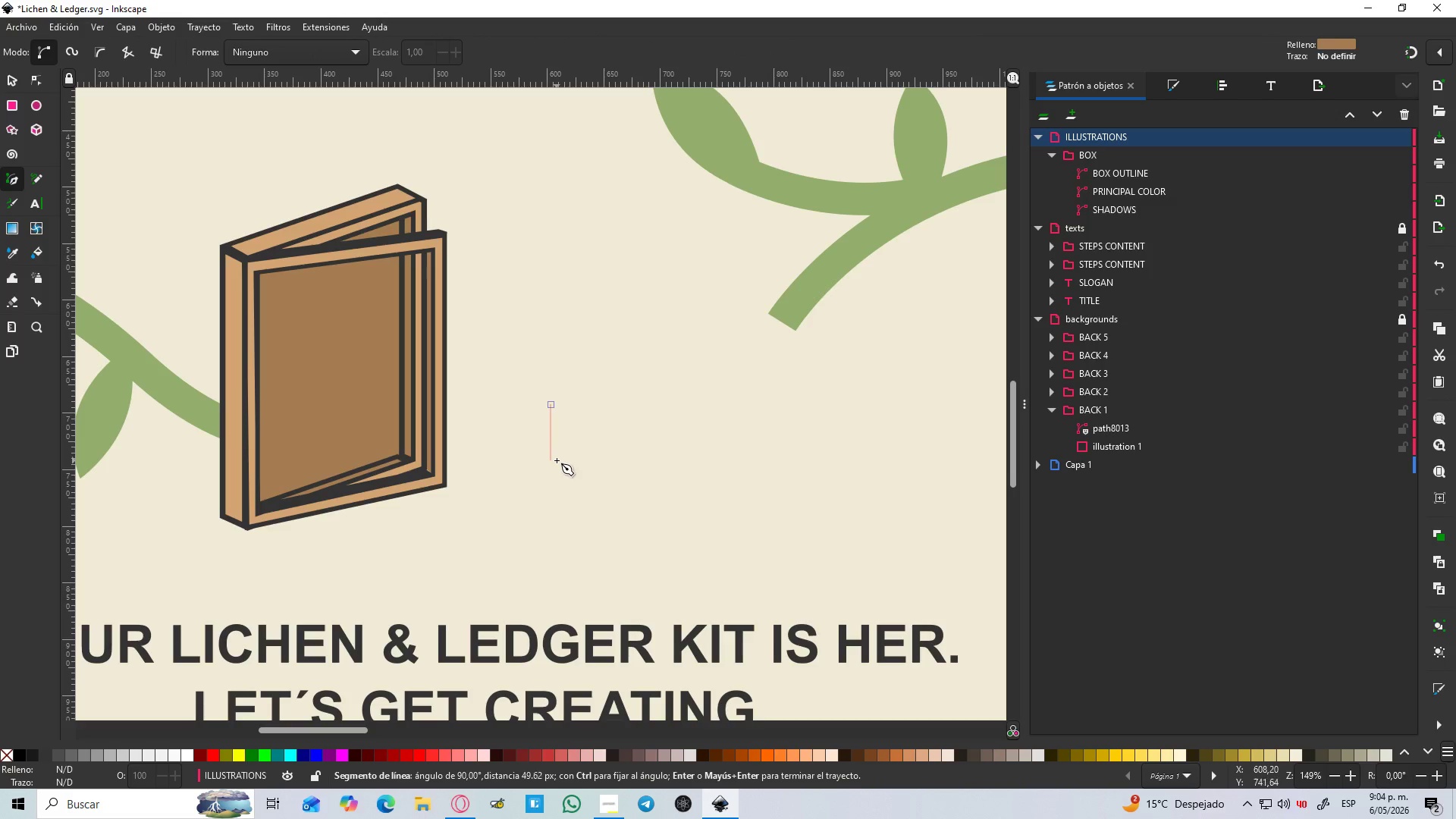 
hold_key(key=ControlLeft, duration=1.17)
left_click([556, 463])
 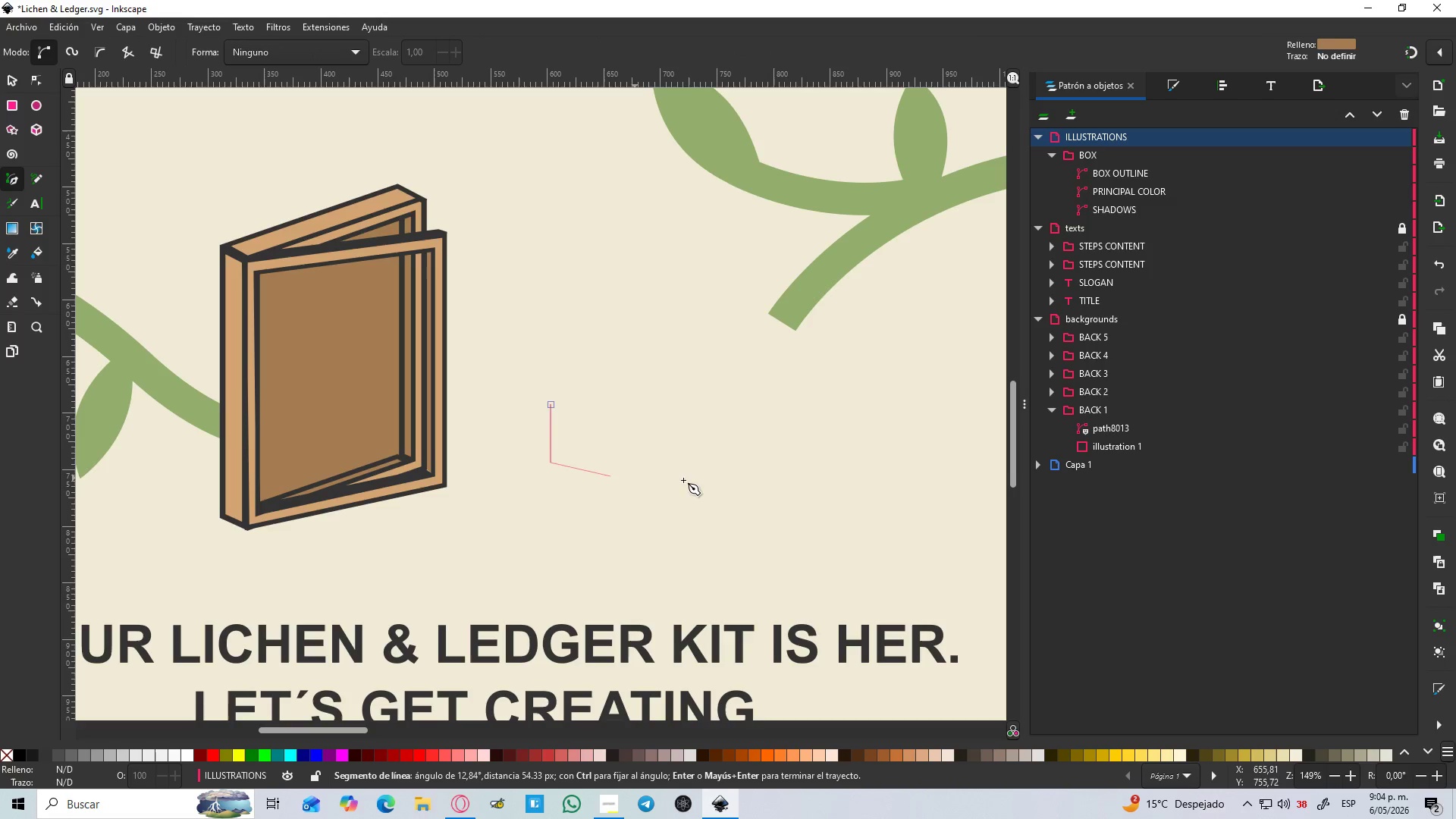 
hold_key(key=ControlLeft, duration=1.5)
 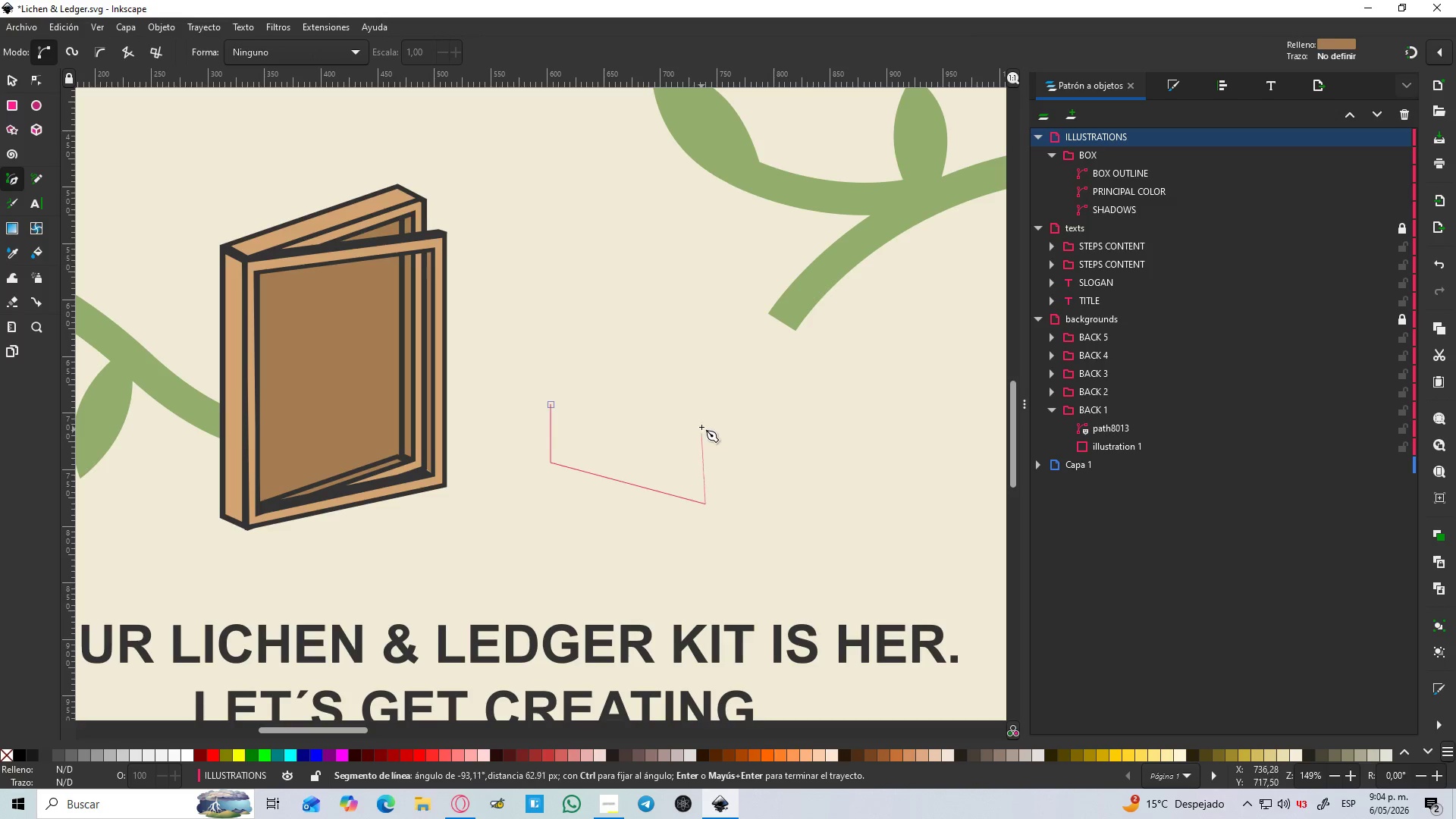 
hold_key(key=ControlLeft, duration=0.31)
left_click([705, 504])
 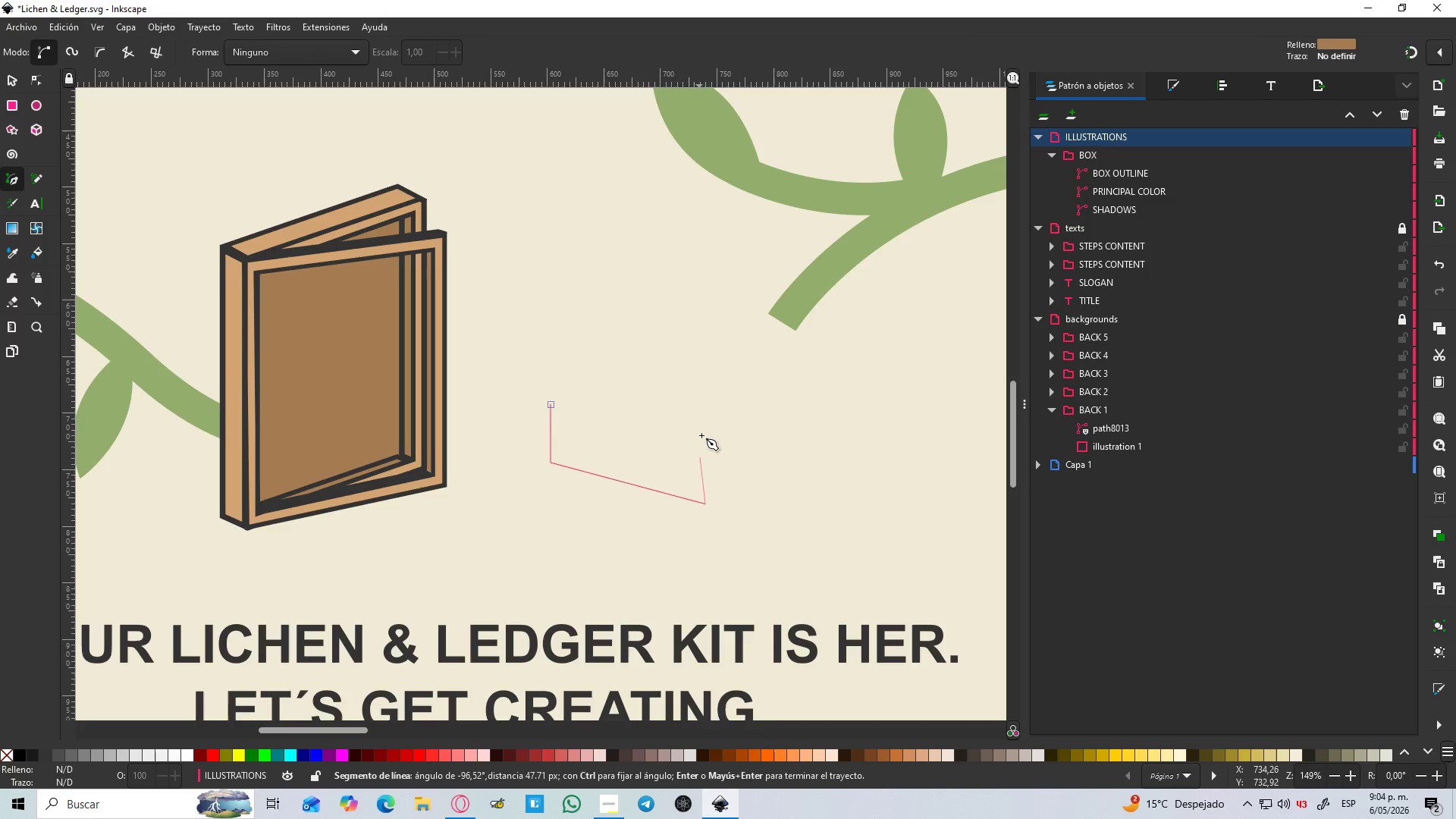 
hold_key(key=ControlLeft, duration=1.3)
left_click([704, 442])
 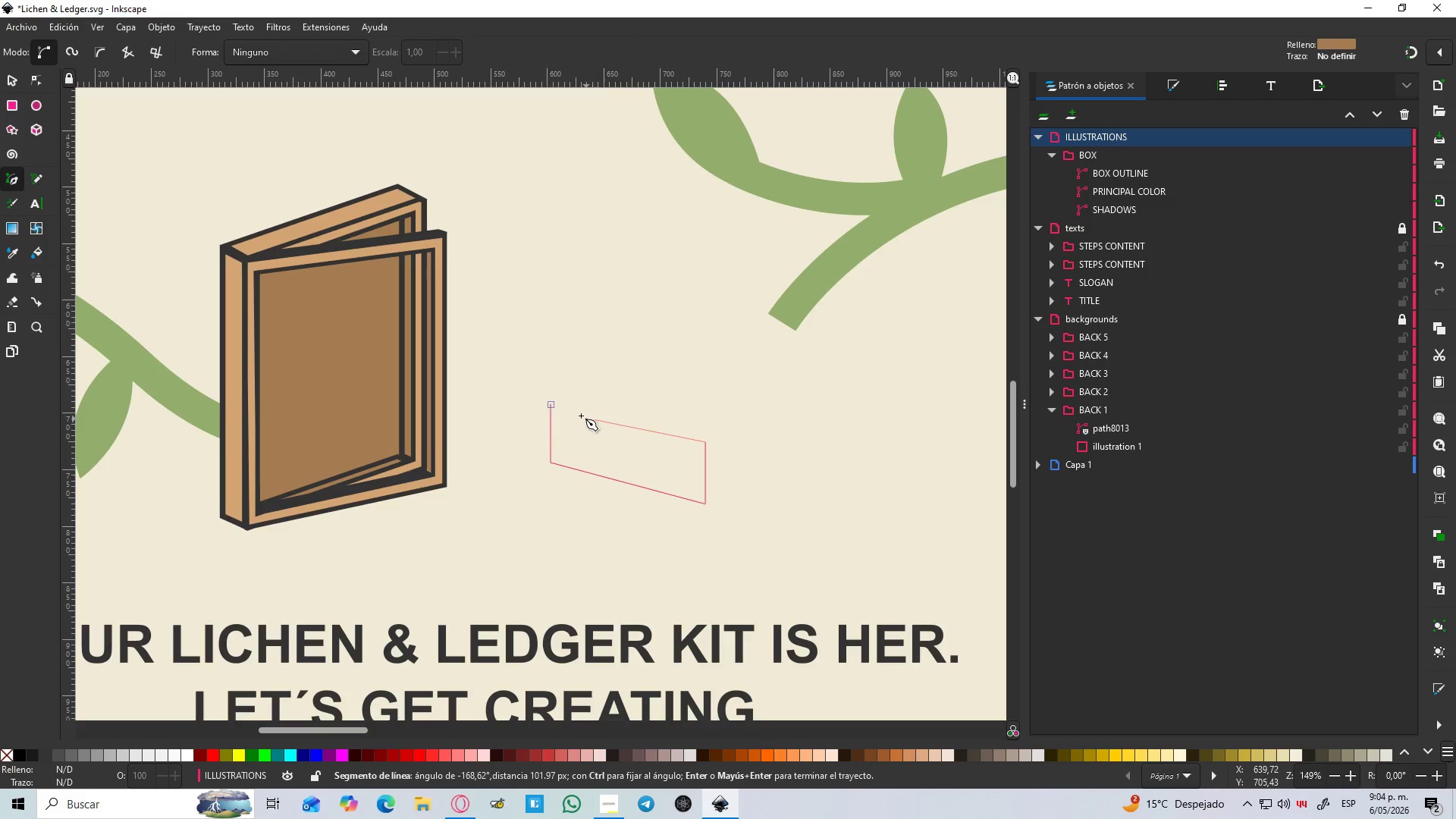 
hold_key(key=ControlLeft, duration=1.2)
left_click_drag(start_coordinate=[548, 405], to_coordinate=[1165, 83])
 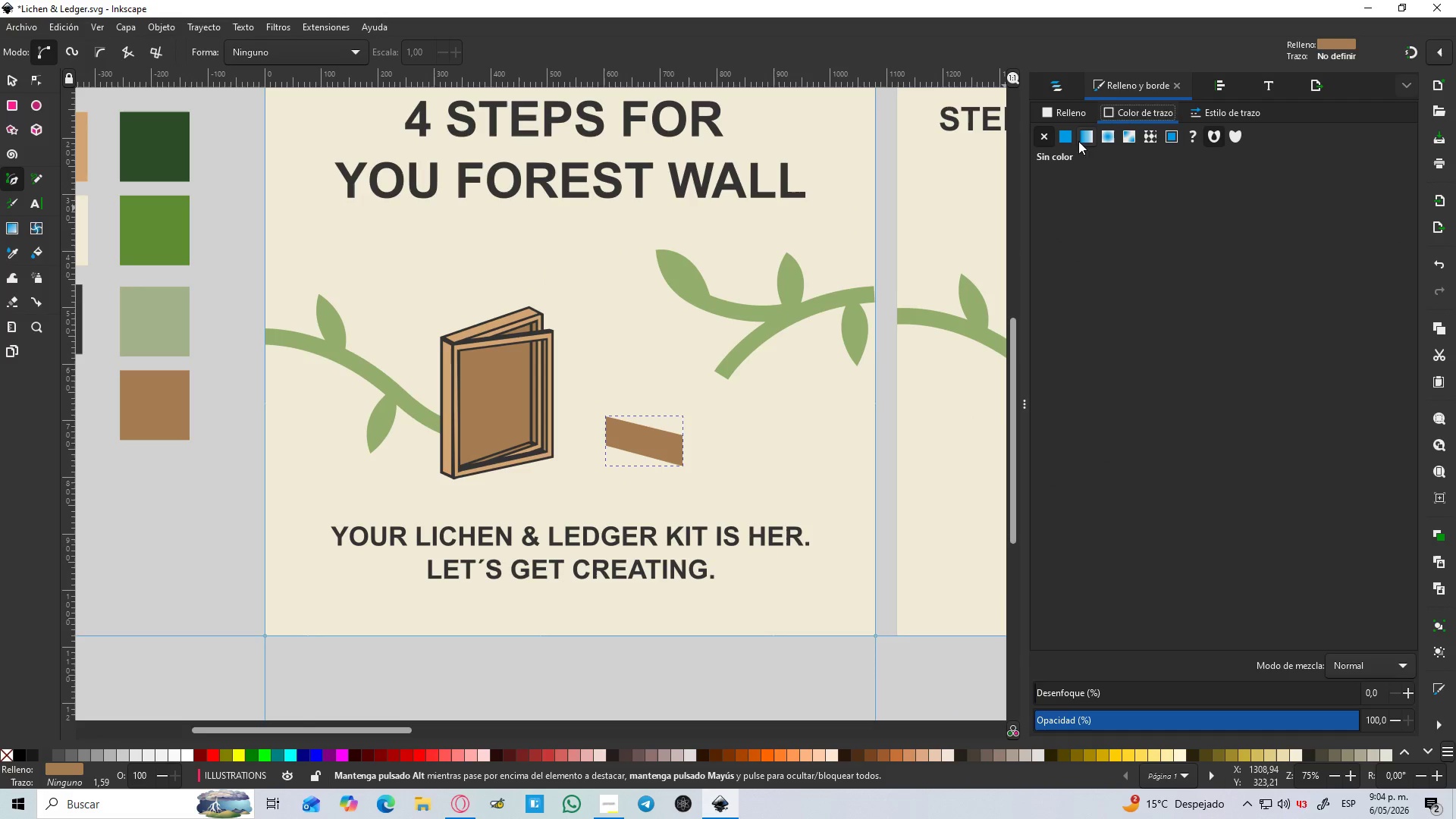 
hold_key(key=ControlLeft, duration=1.5)
scroll: coordinate [664, 431], scroll_direction: down, amount: 2.0
 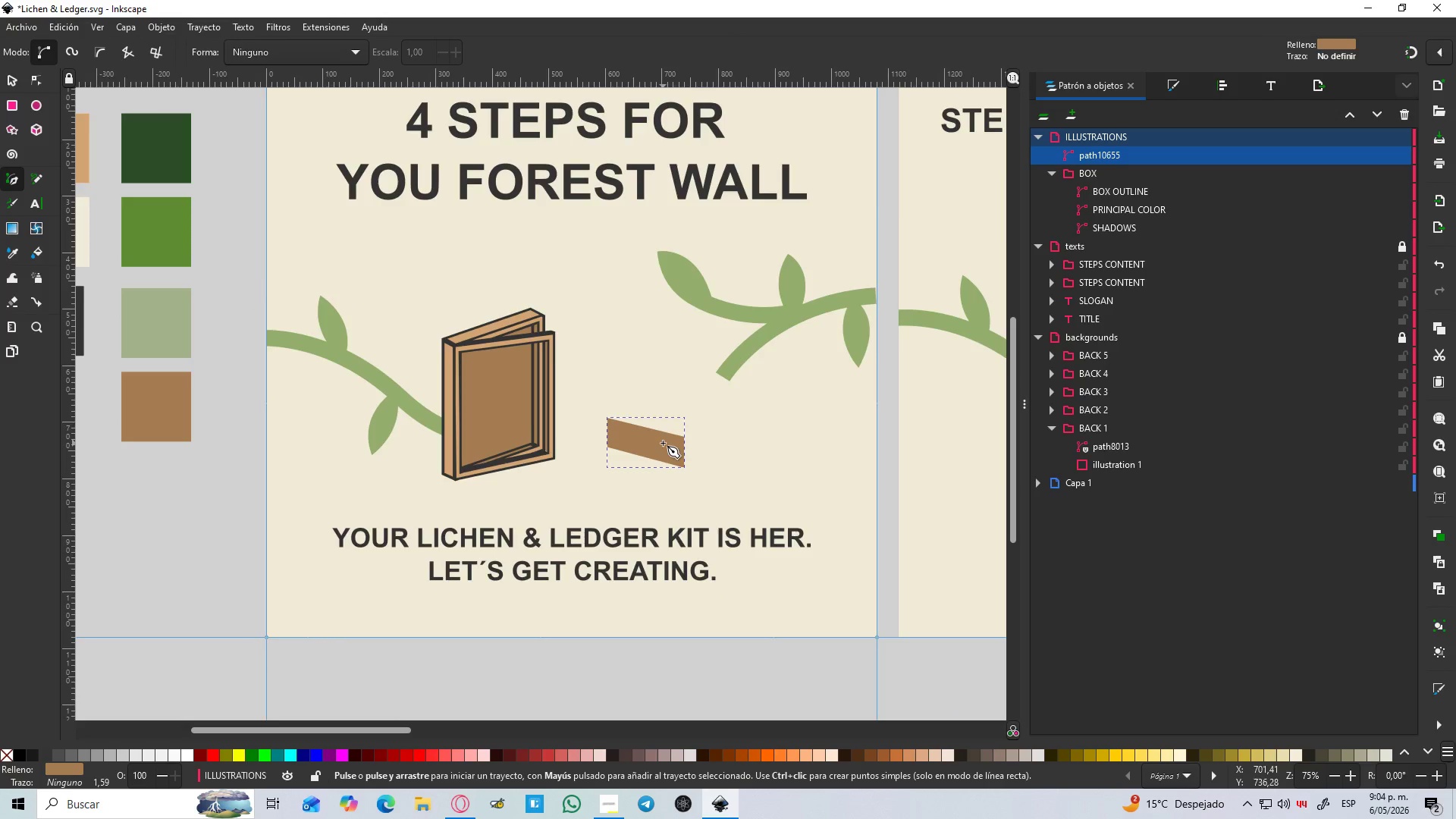 
hold_key(key=ControlLeft, duration=0.75)
 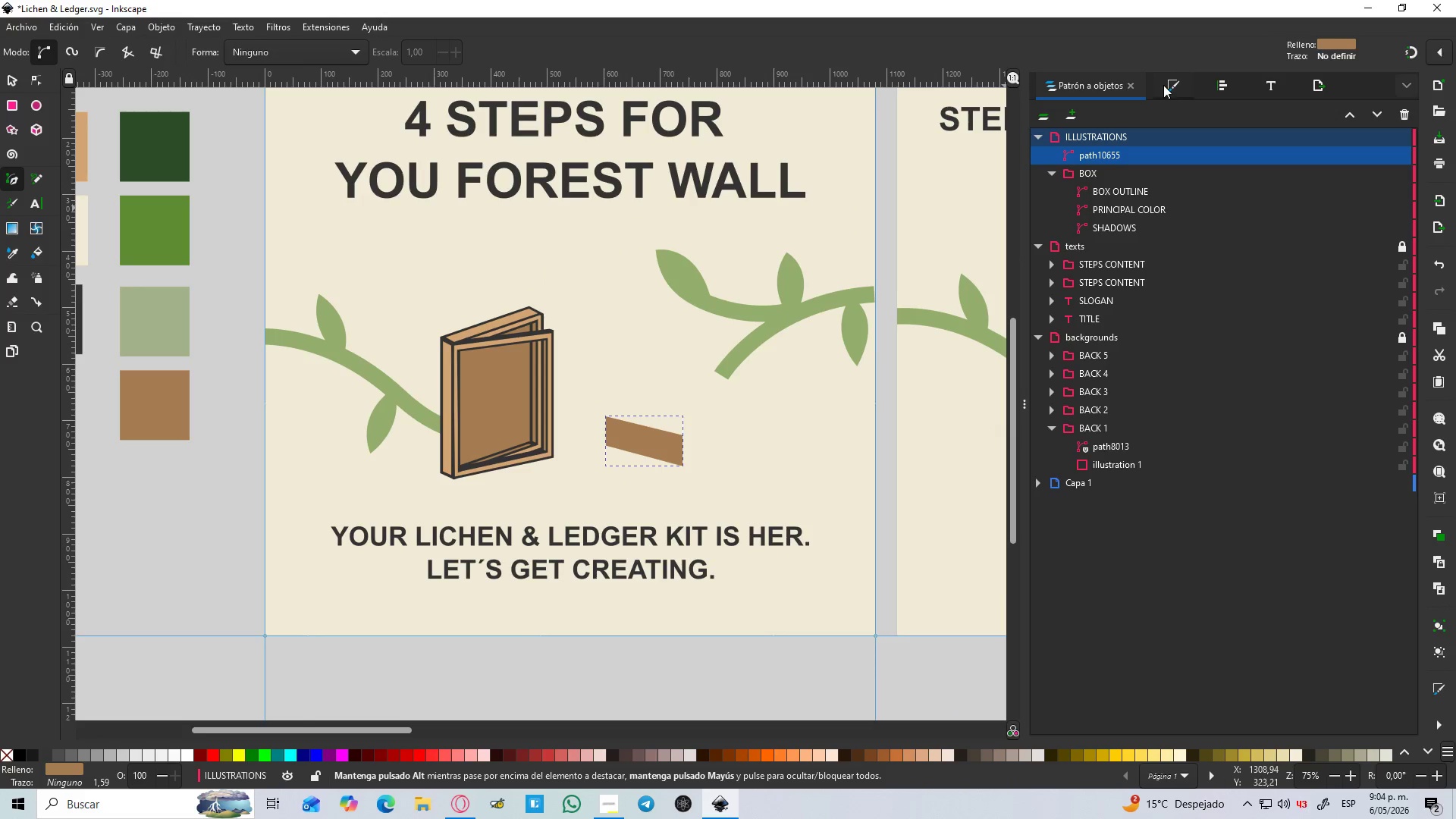 
scroll: coordinate [663, 443], scroll_direction: down, amount: 2.0
 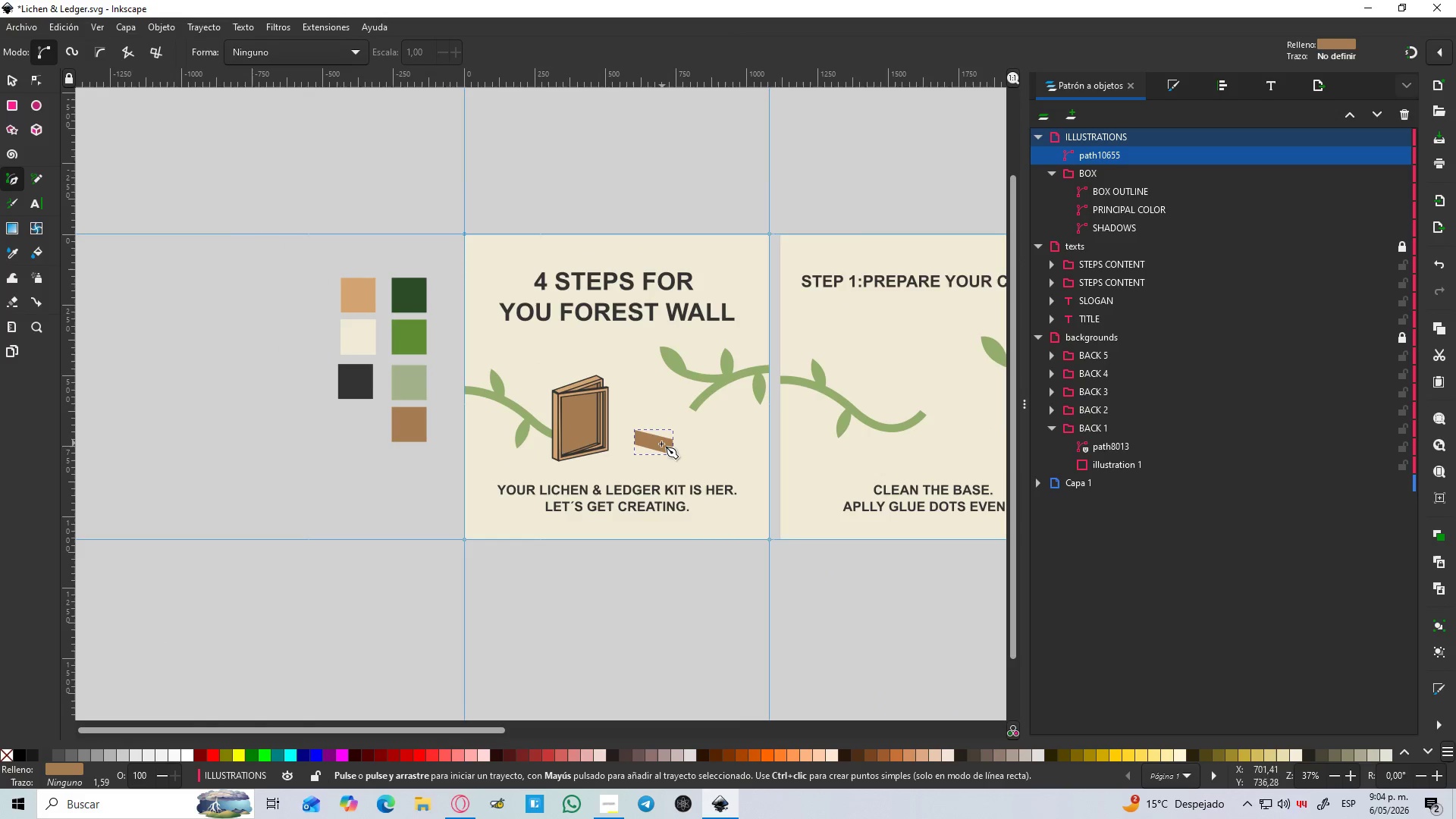 
scroll: coordinate [664, 444], scroll_direction: up, amount: 2.0
 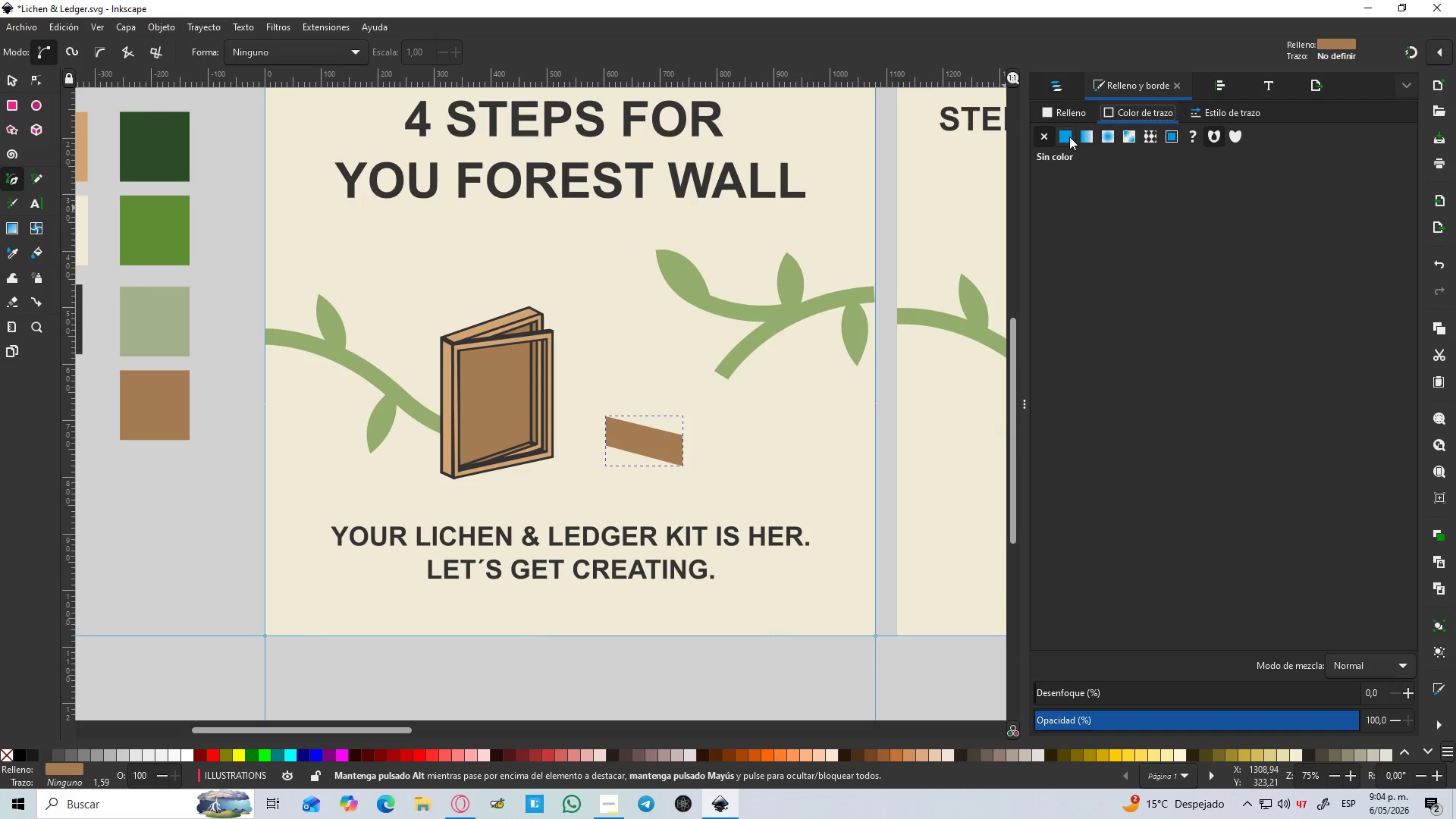 
double_click([1065, 115])
 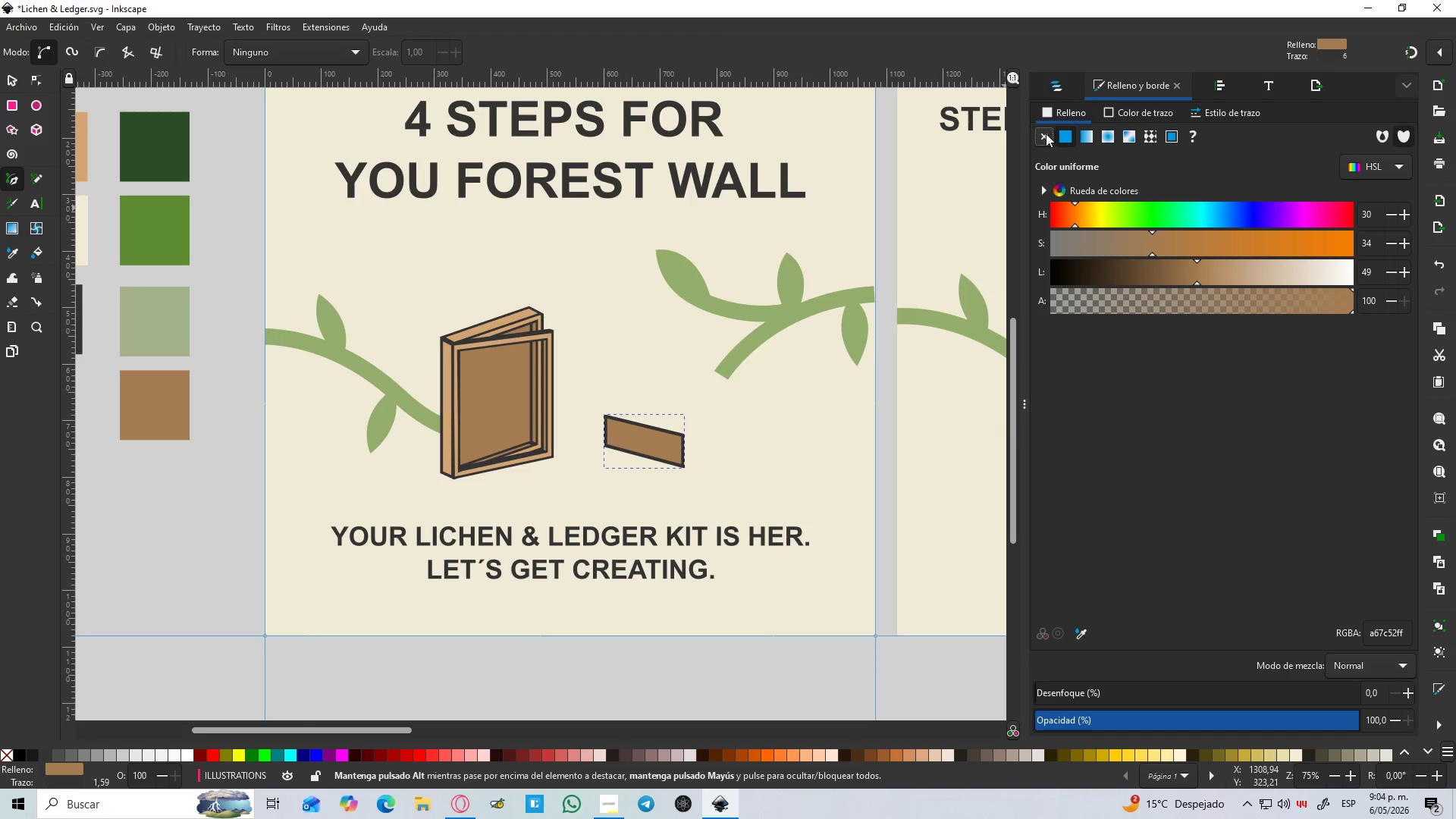 
left_click([1045, 134])
 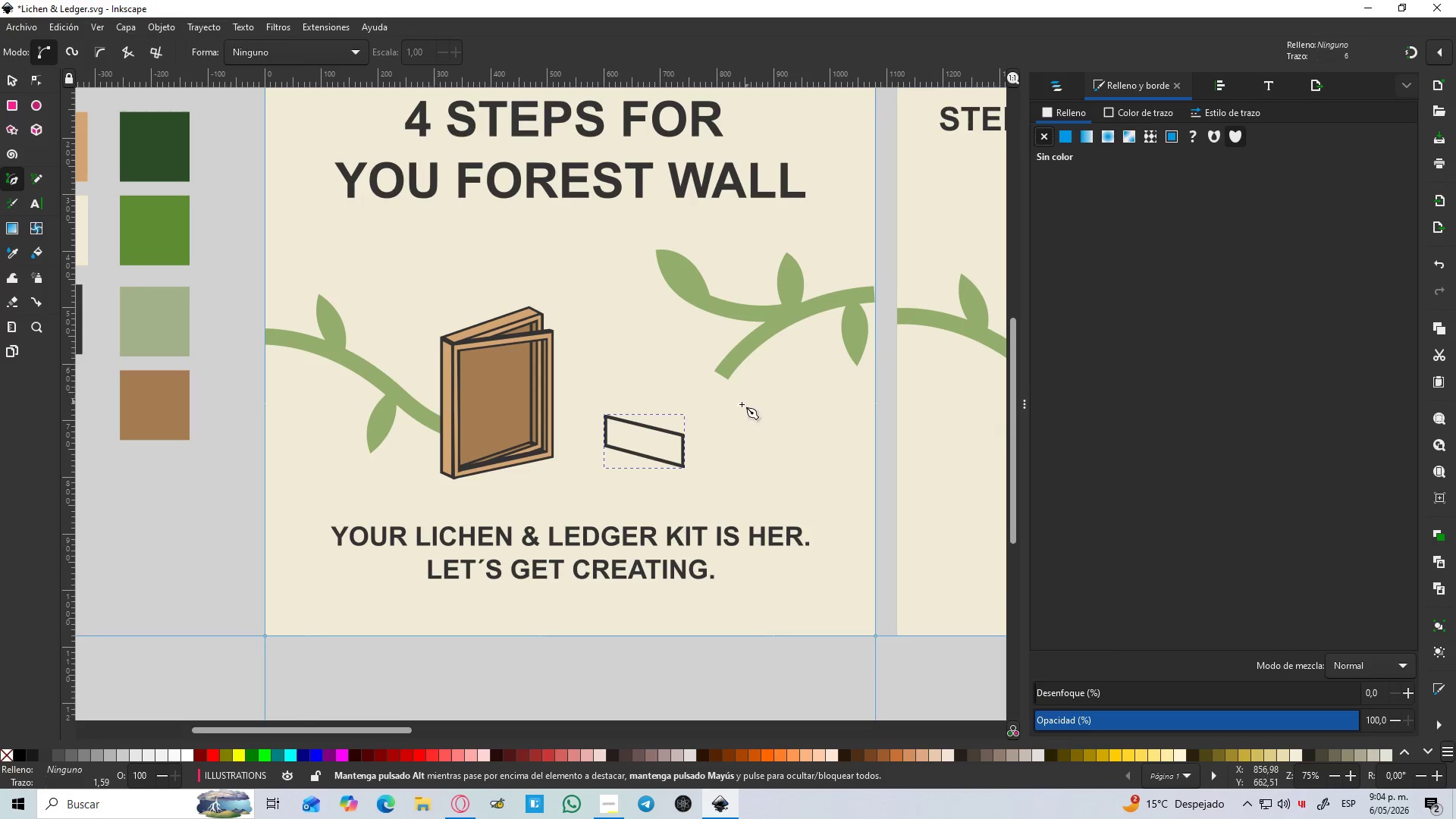 
hold_key(key=ControlLeft, duration=0.58)
 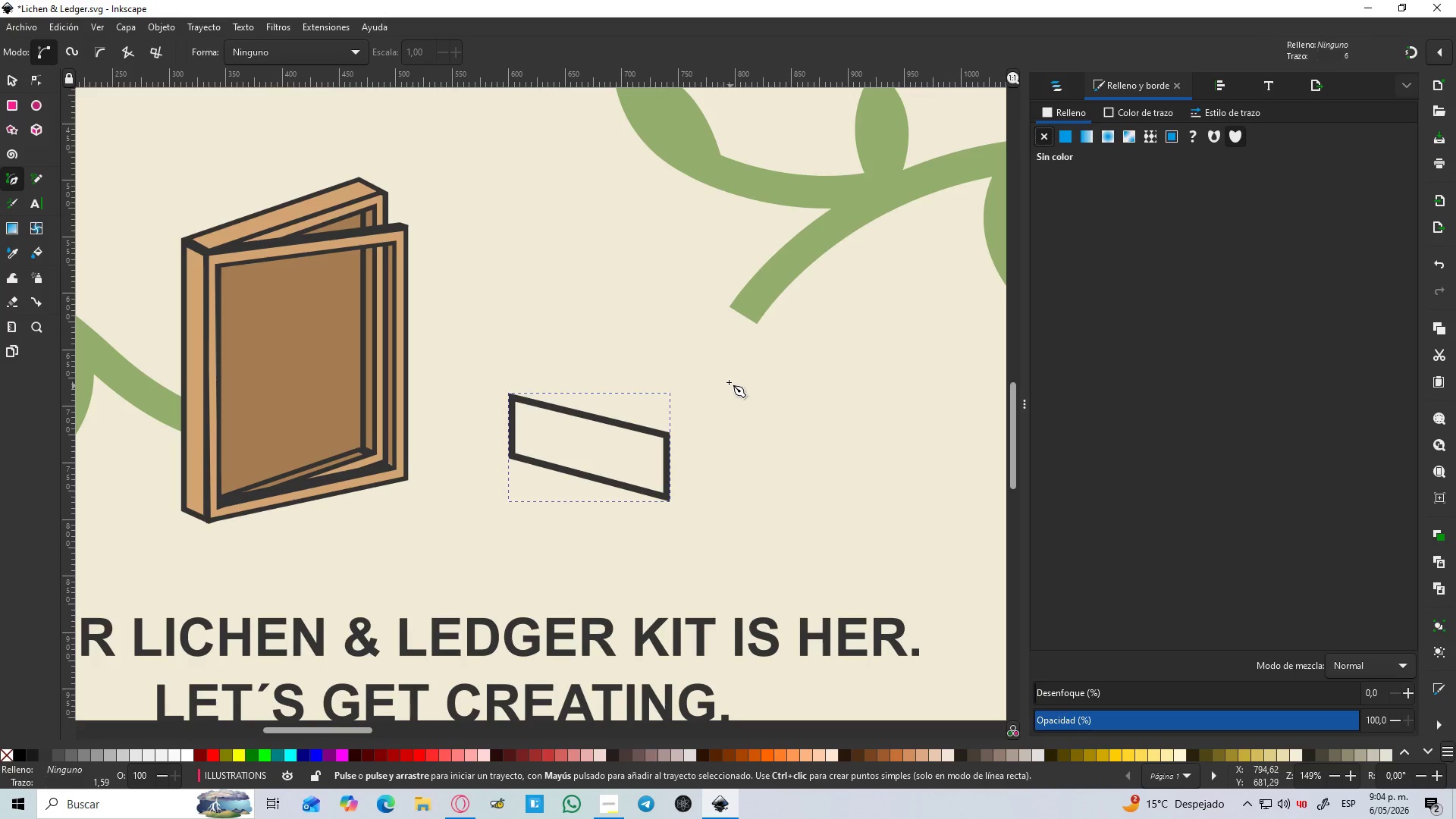 
hold_key(key=ControlLeft, duration=3.3)
 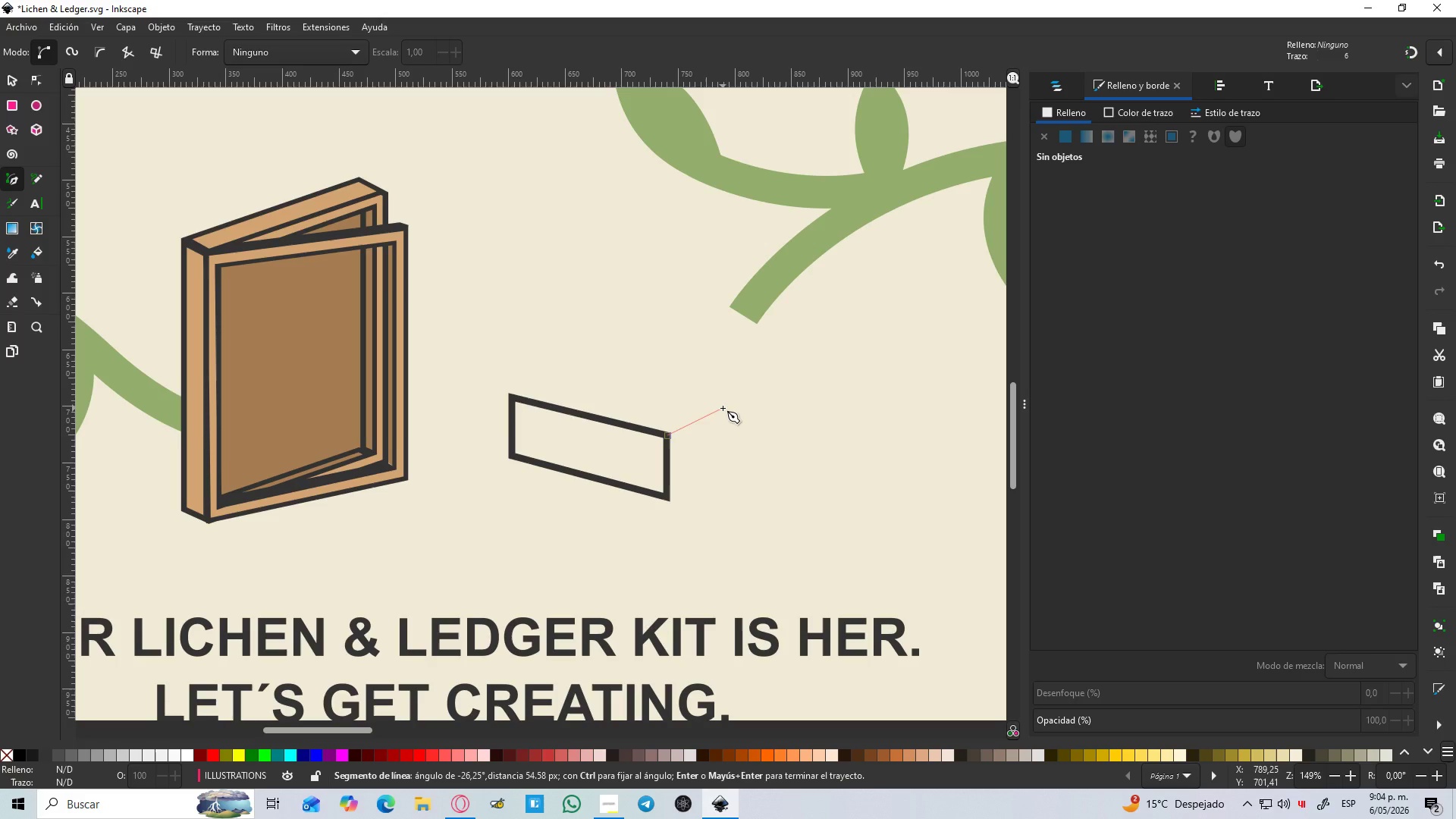 
scroll: coordinate [700, 436], scroll_direction: up, amount: 2.0
 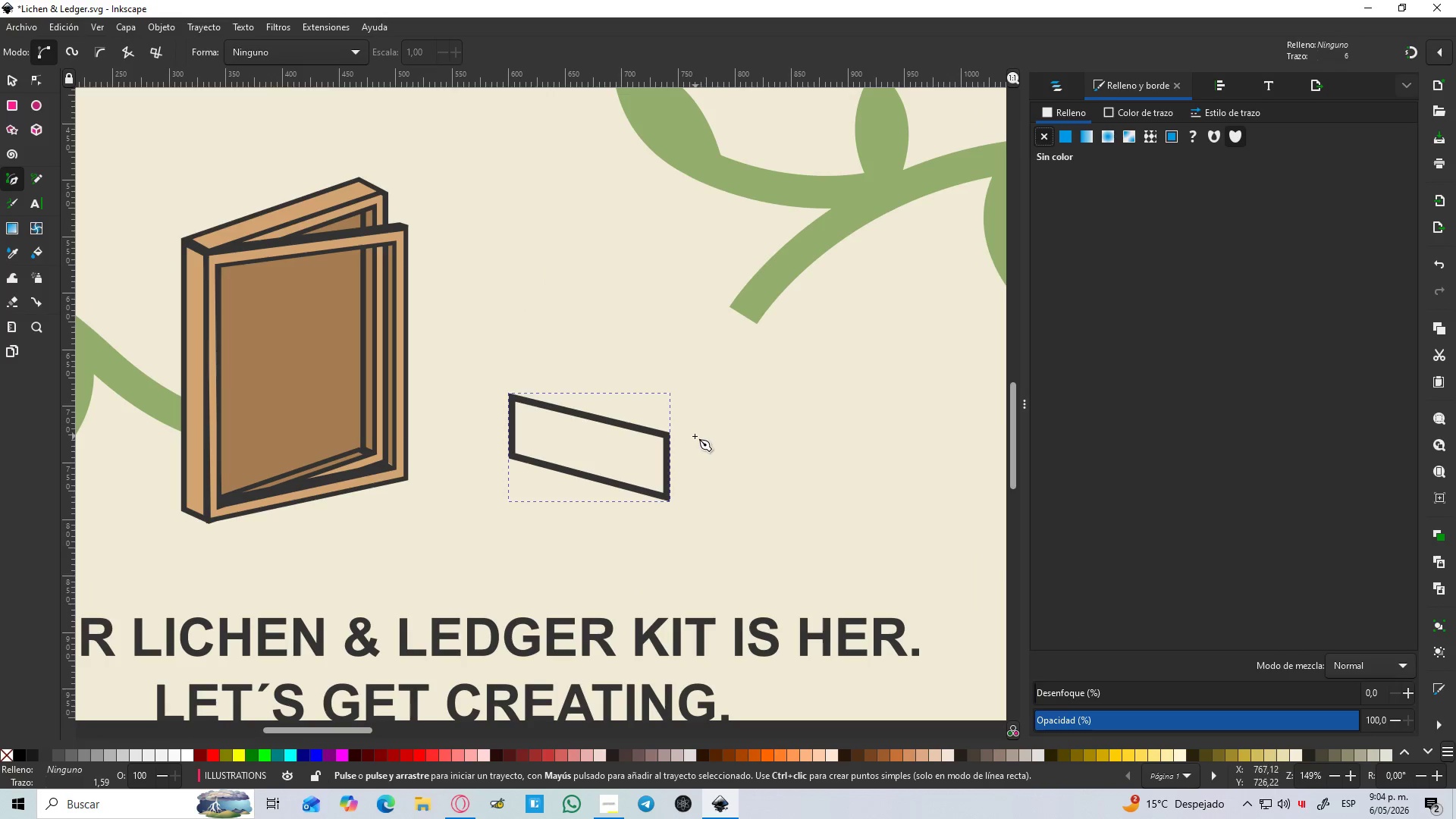 
key(B)
 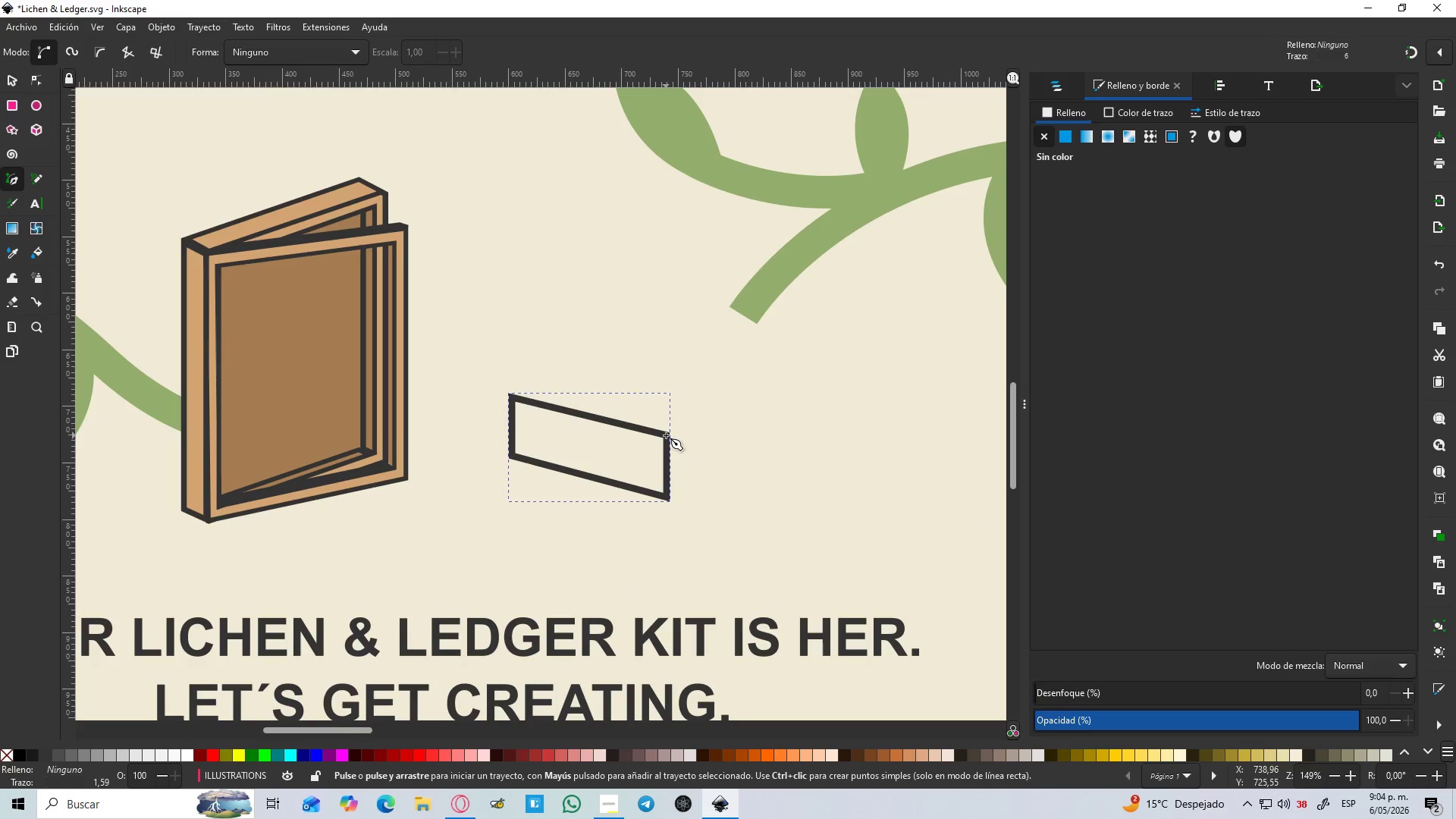 
left_click([667, 435])
 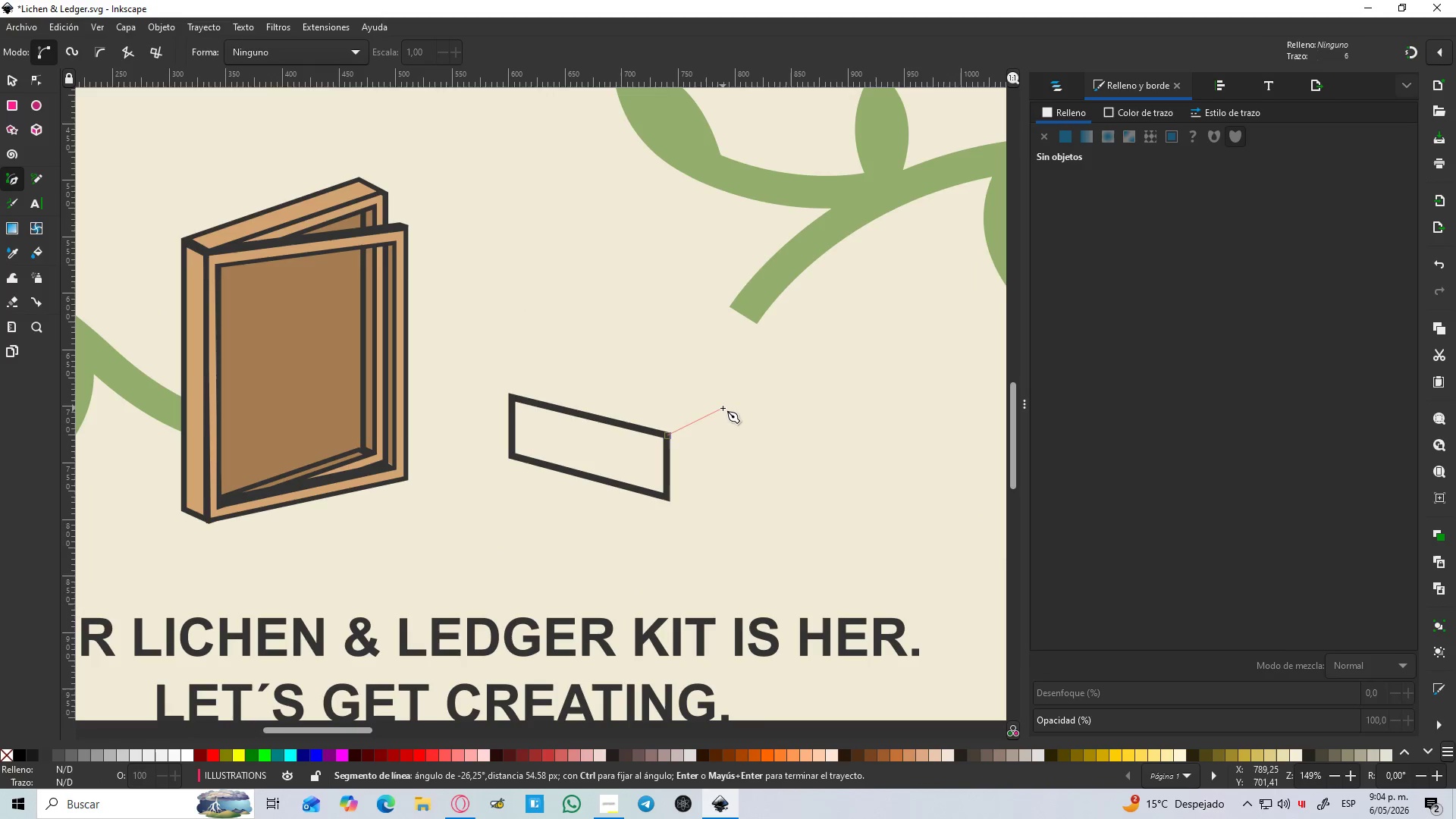 
hold_key(key=ControlLeft, duration=1.5)
 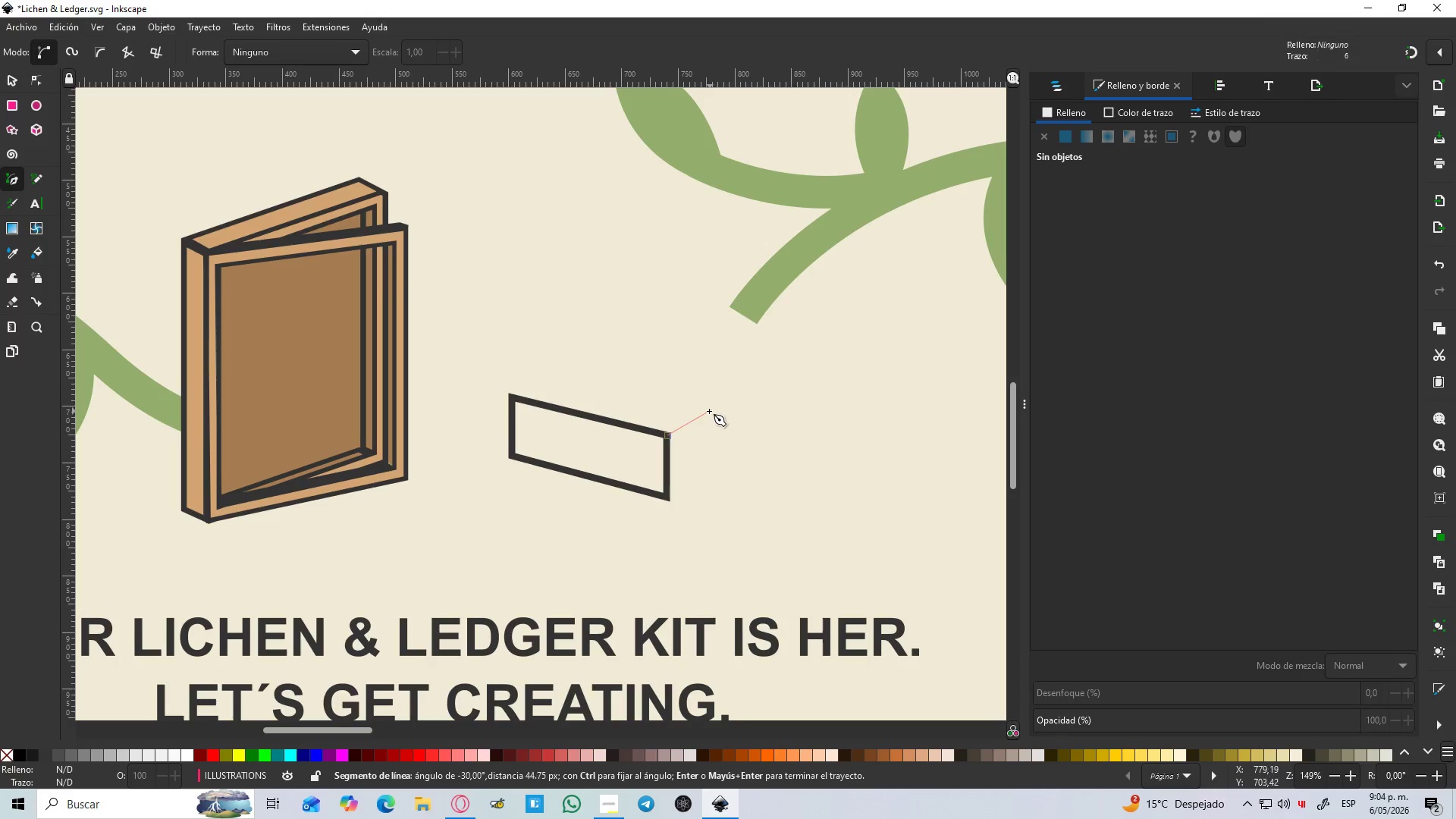 
hold_key(key=ControlLeft, duration=1.53)
 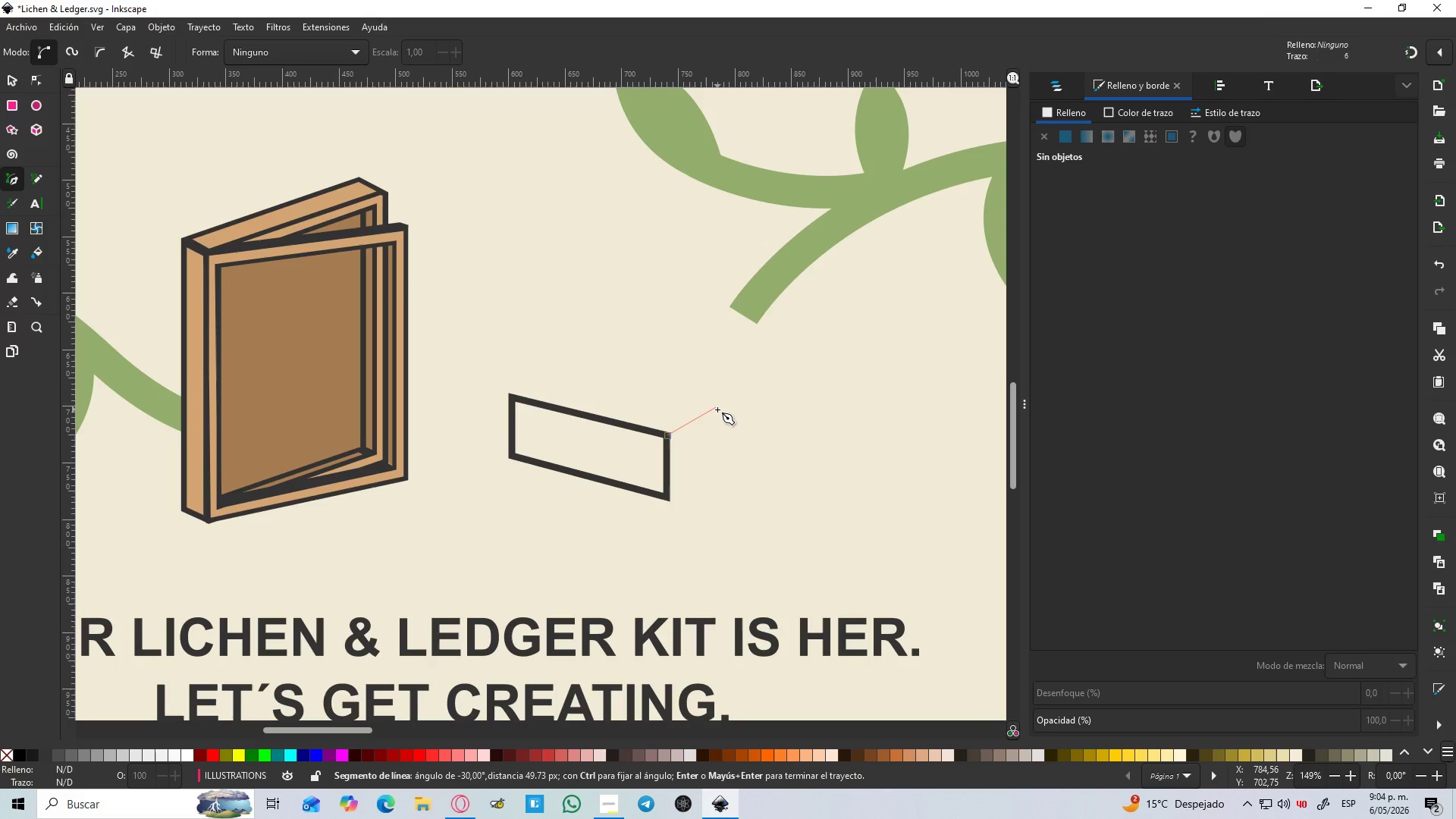 
hold_key(key=ControlLeft, duration=0.78)
 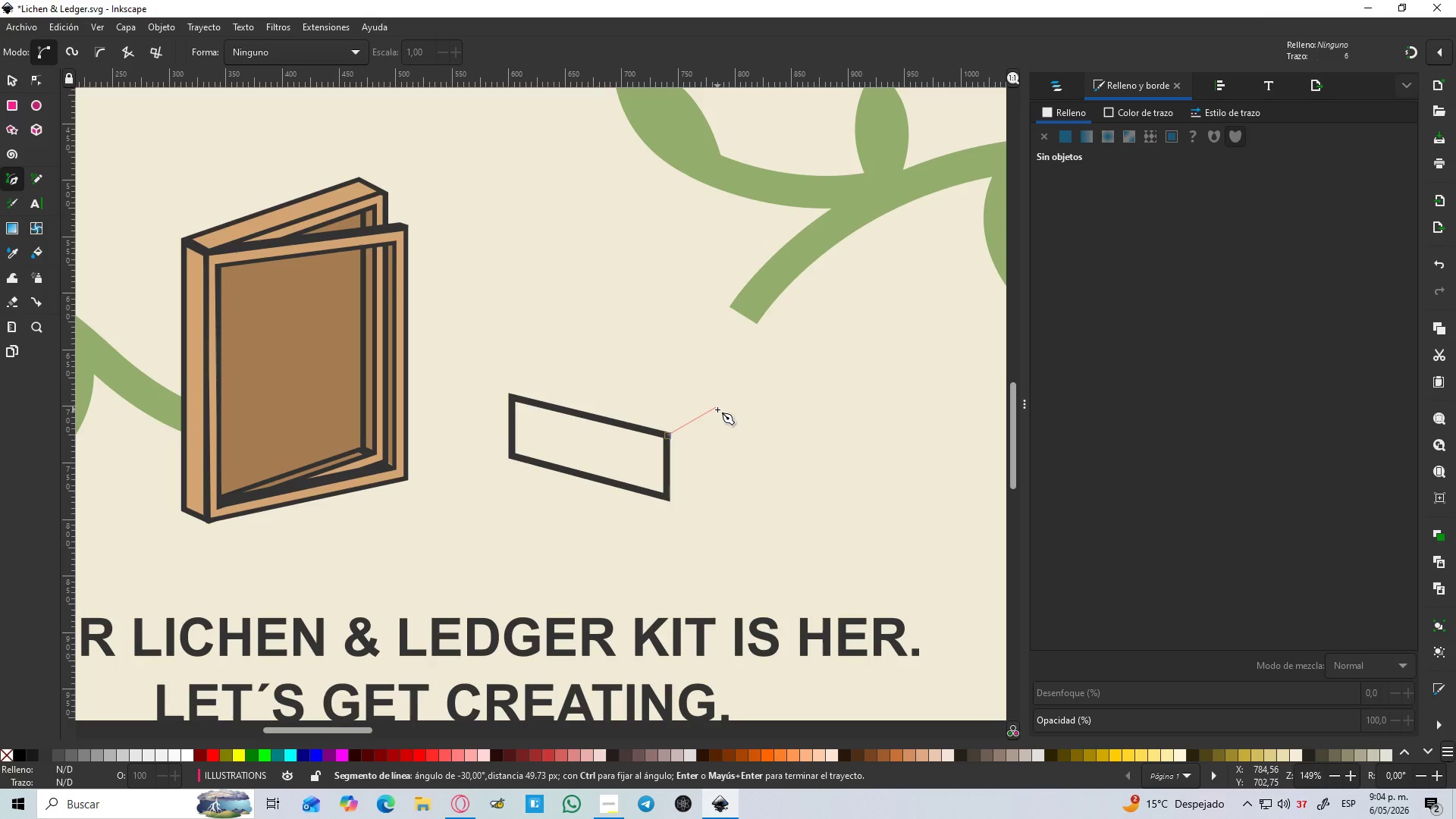 
hold_key(key=ControlLeft, duration=1.5)
 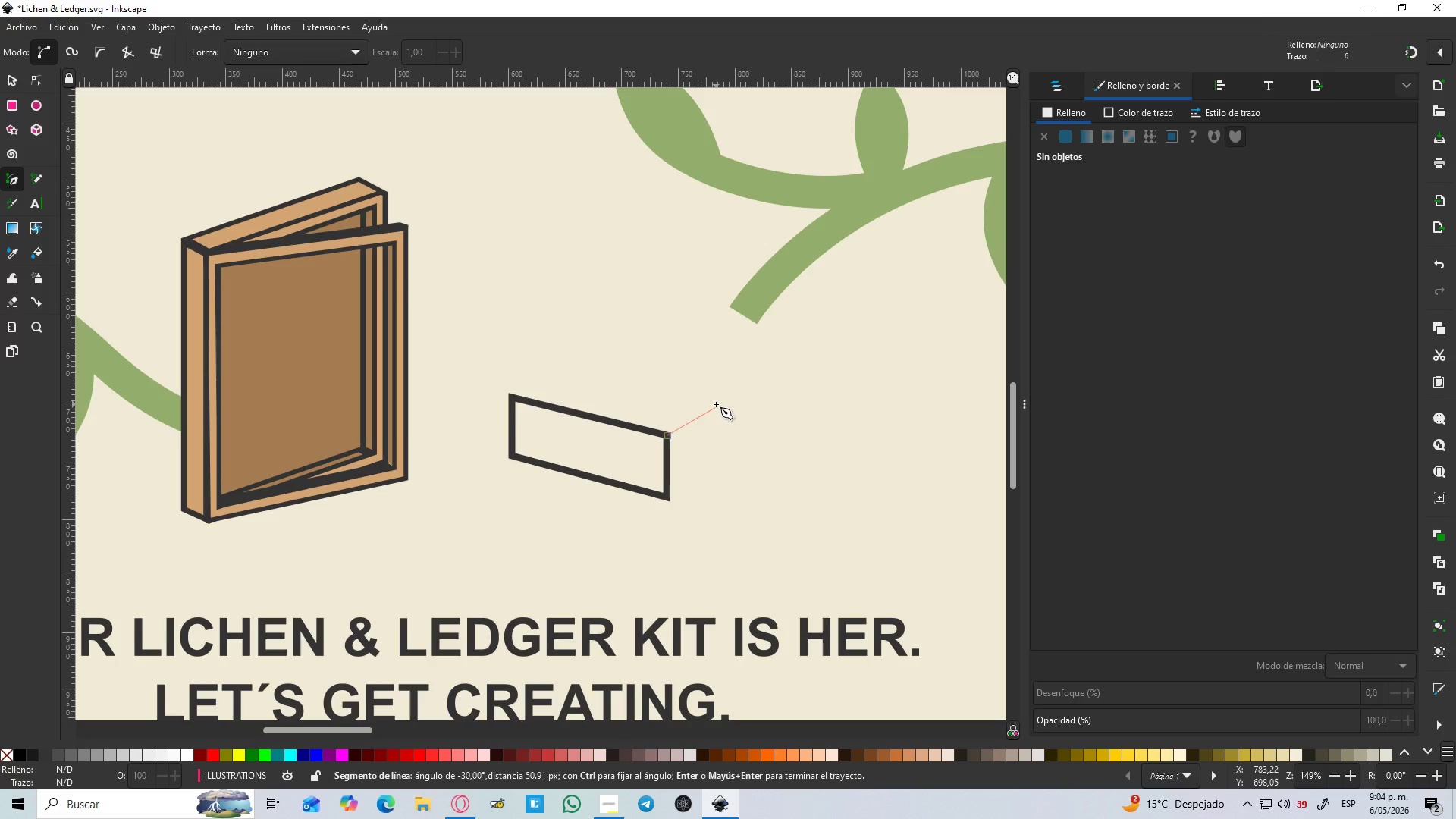 
hold_key(key=ControlLeft, duration=0.42)
 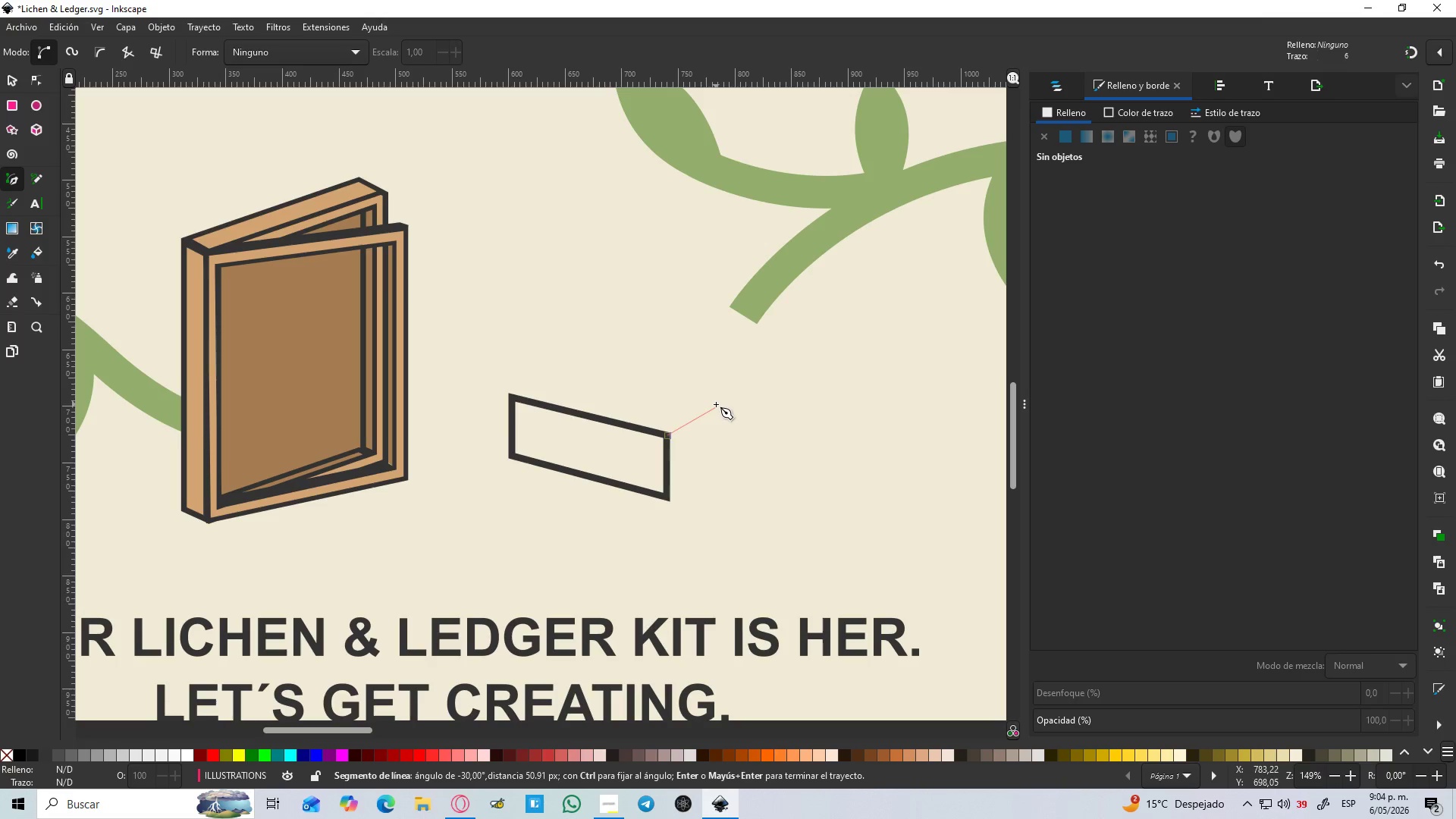 
key(Control+Z)
 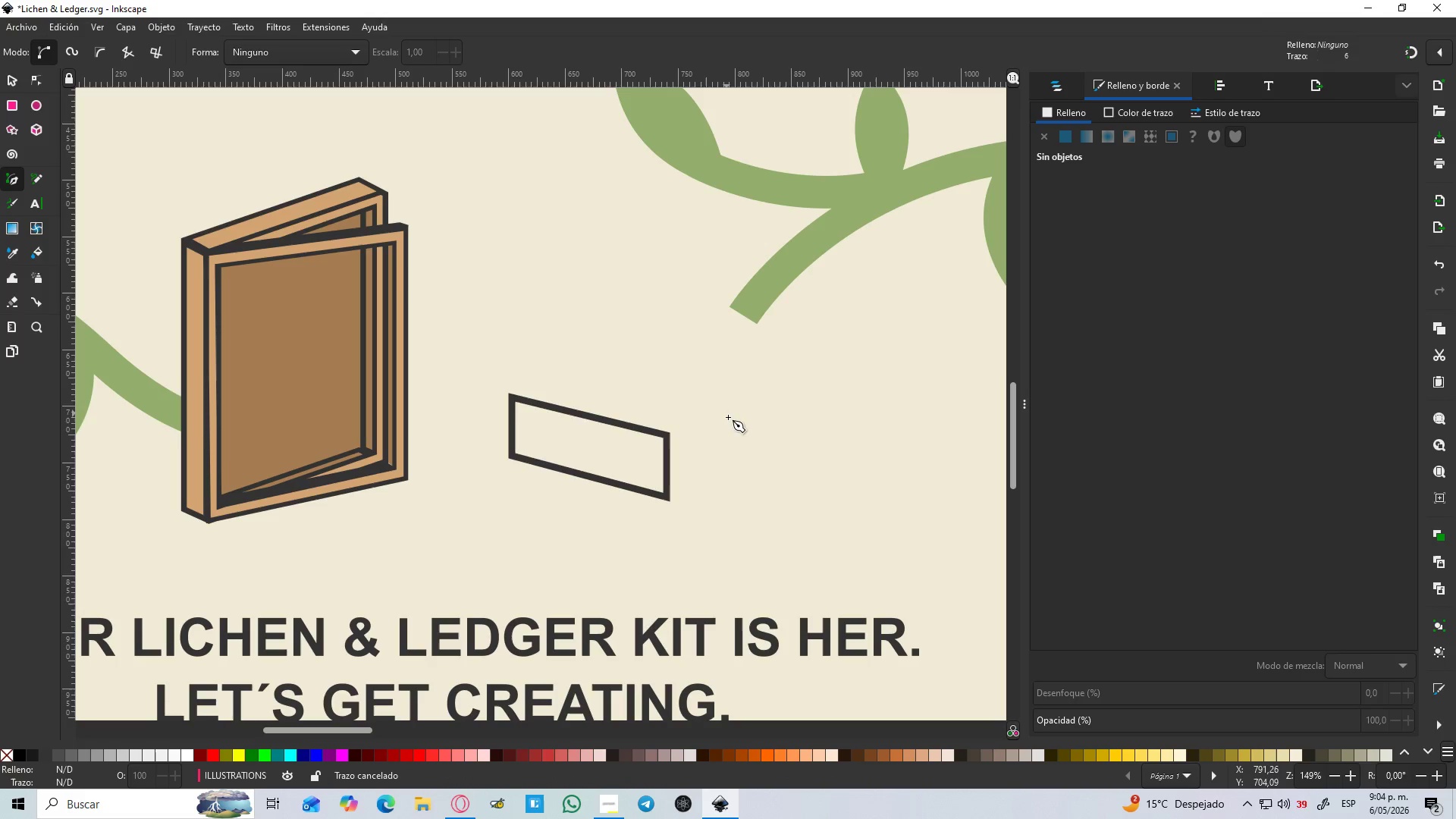 
key(Control+Z)
 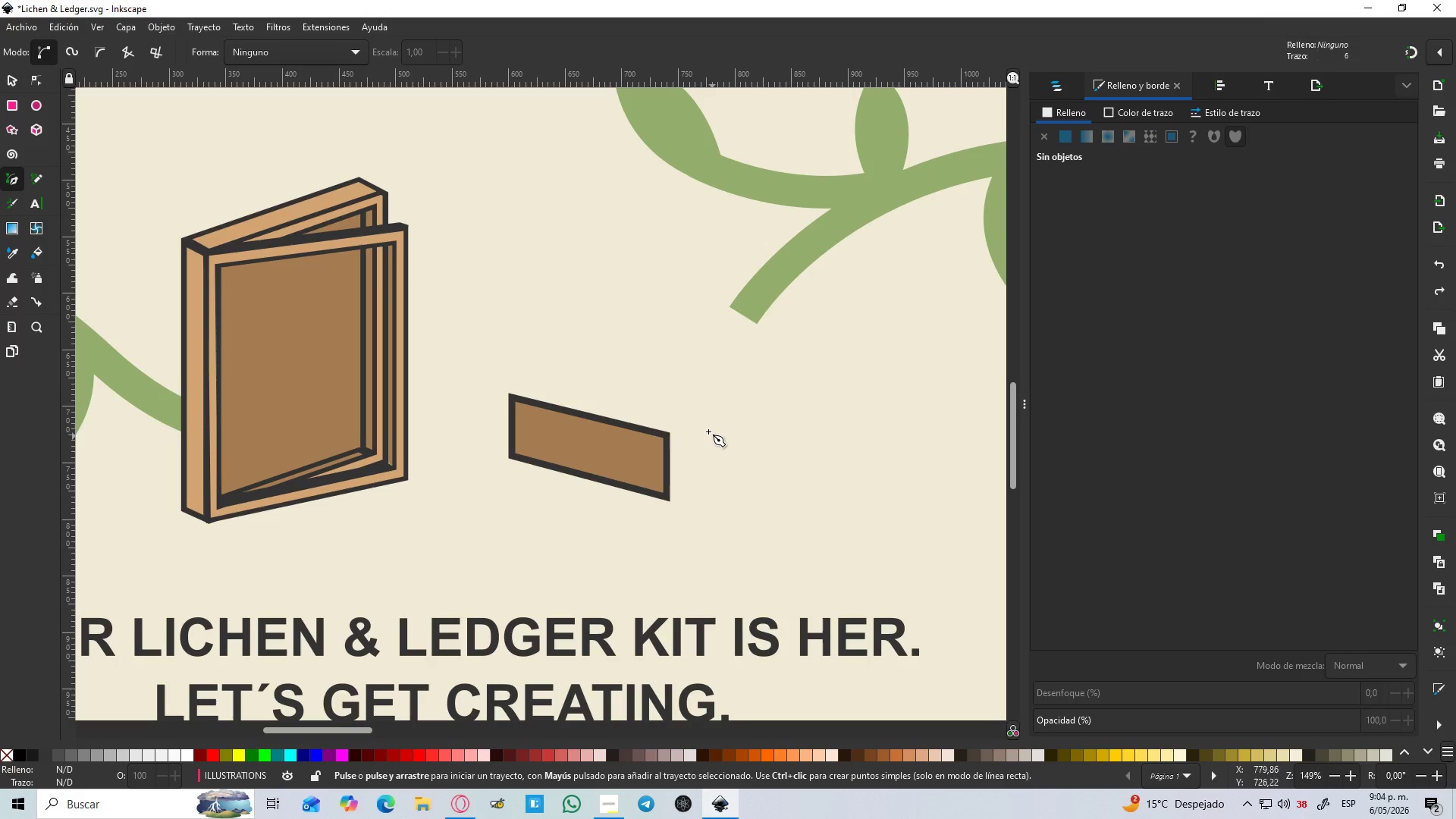 
type(VS)
 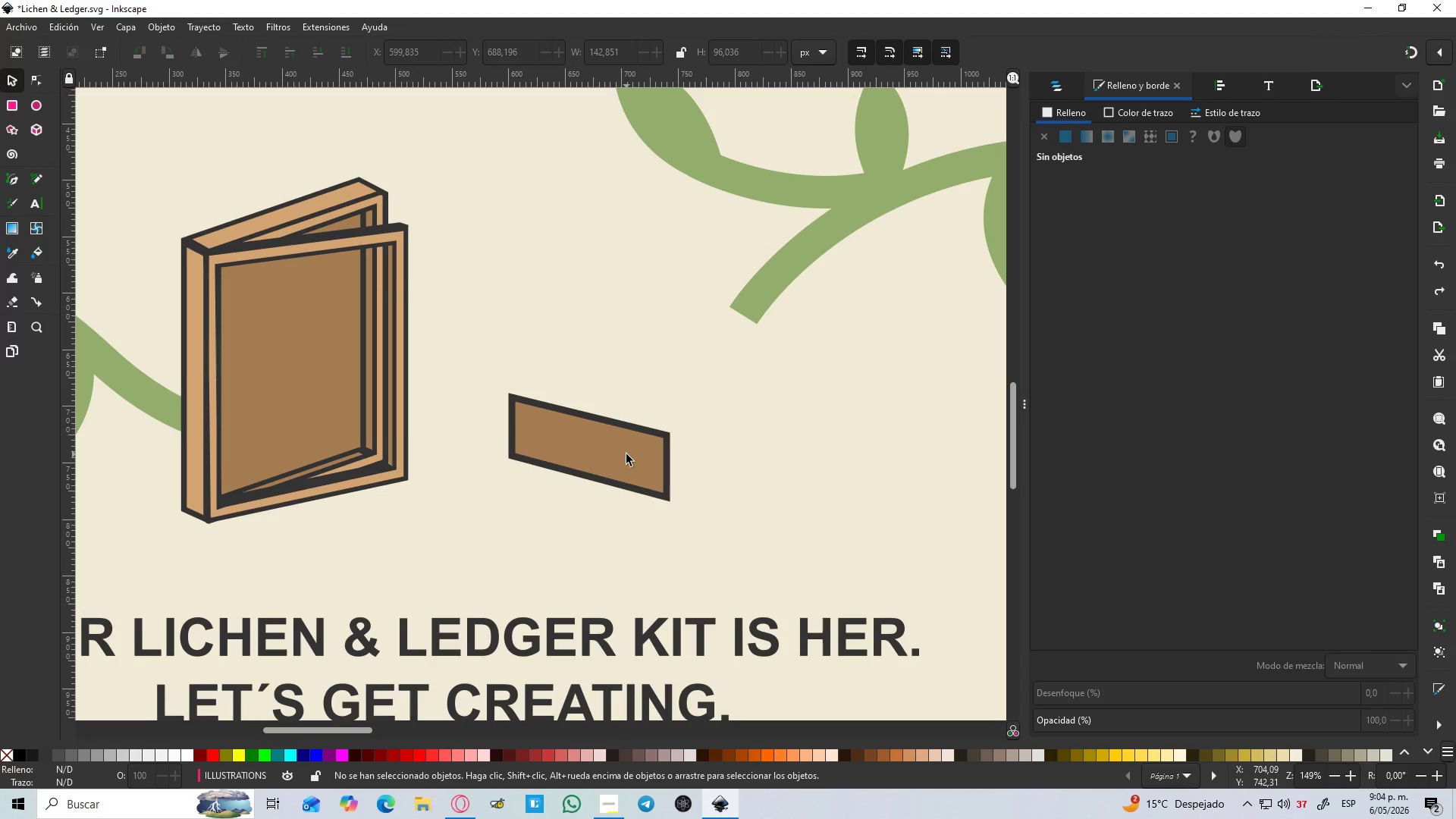 
left_click([626, 454])
 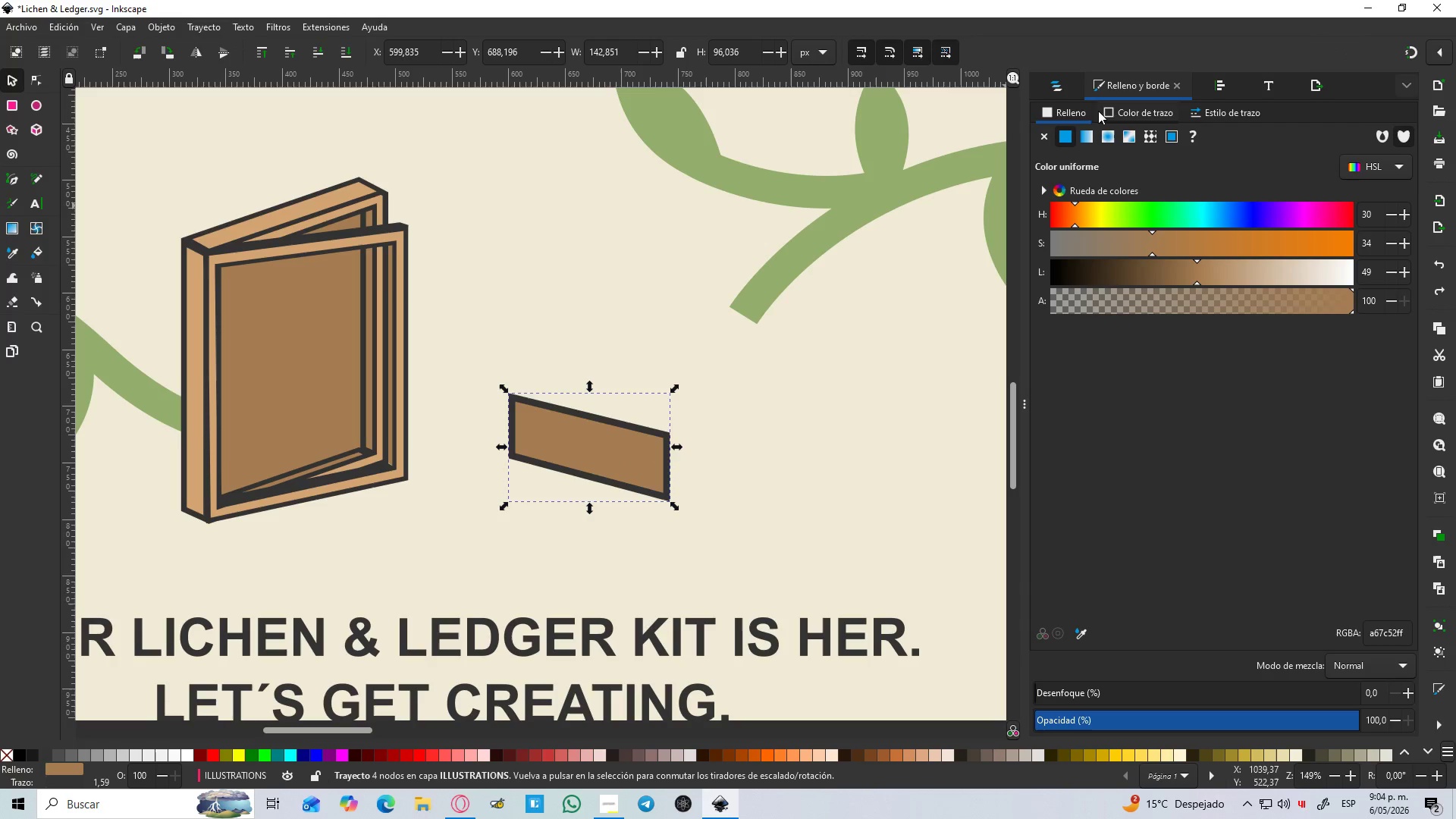 
left_click([1046, 134])
 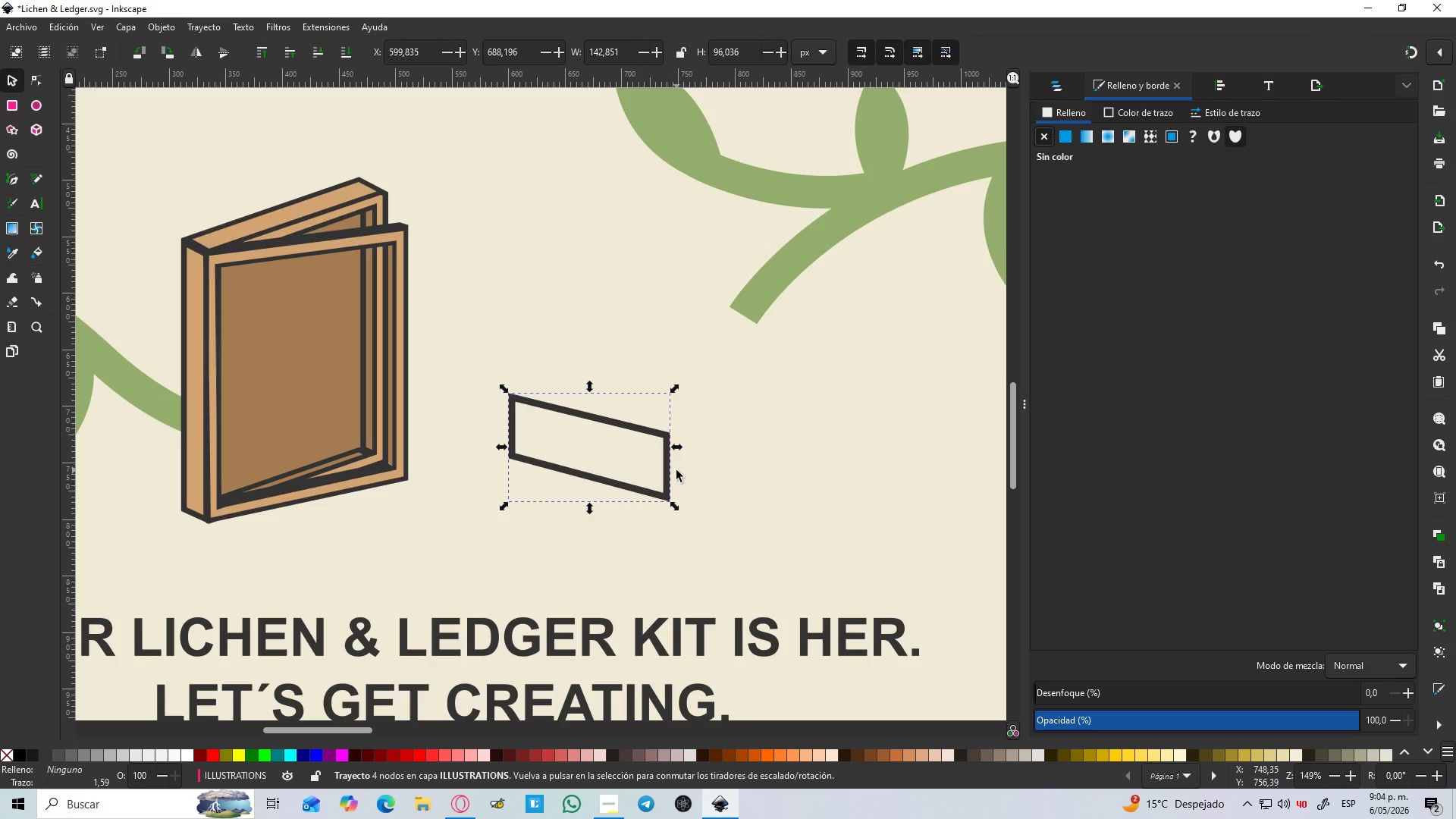 
key(Delete)
 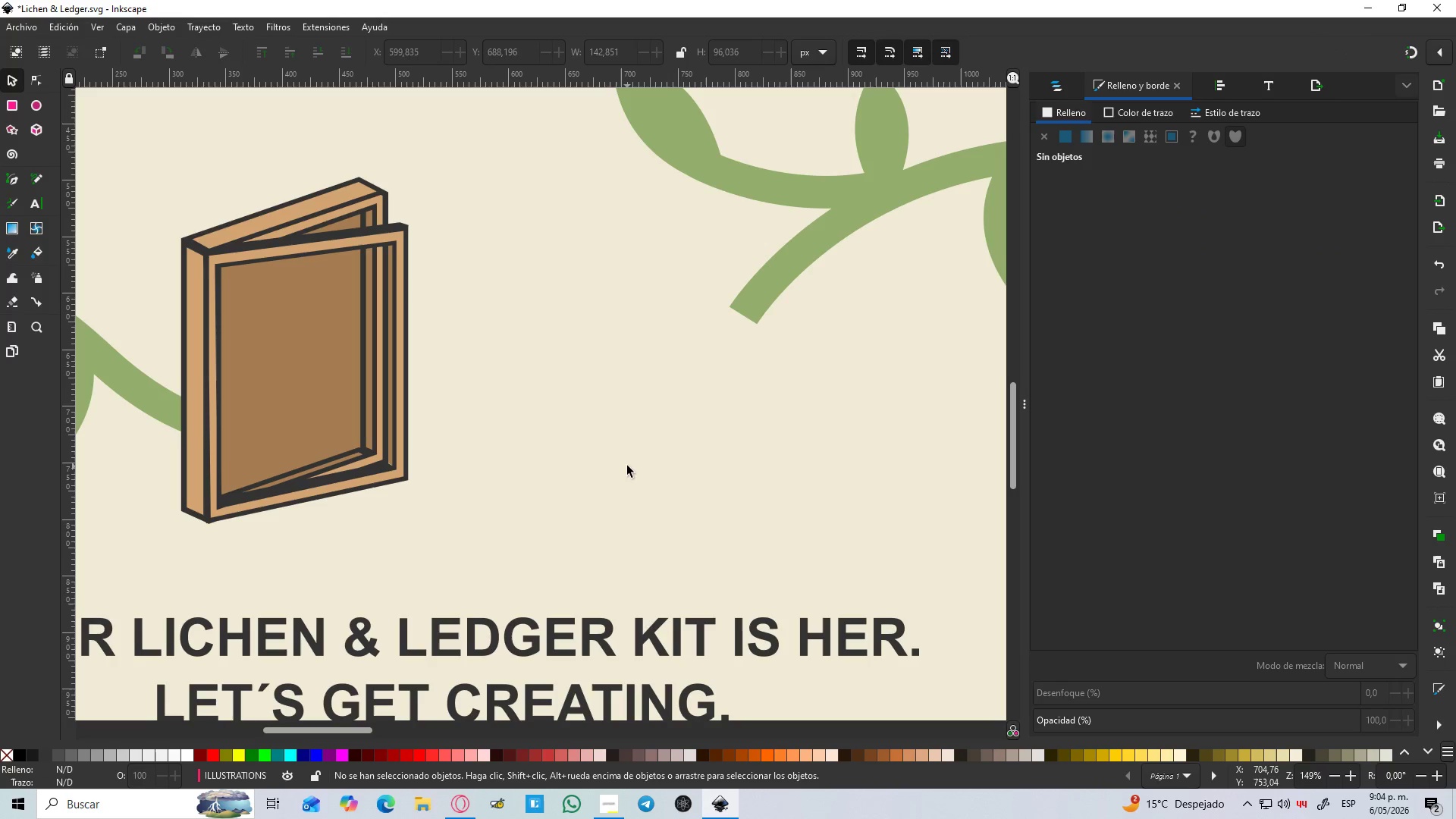 
key(B)
 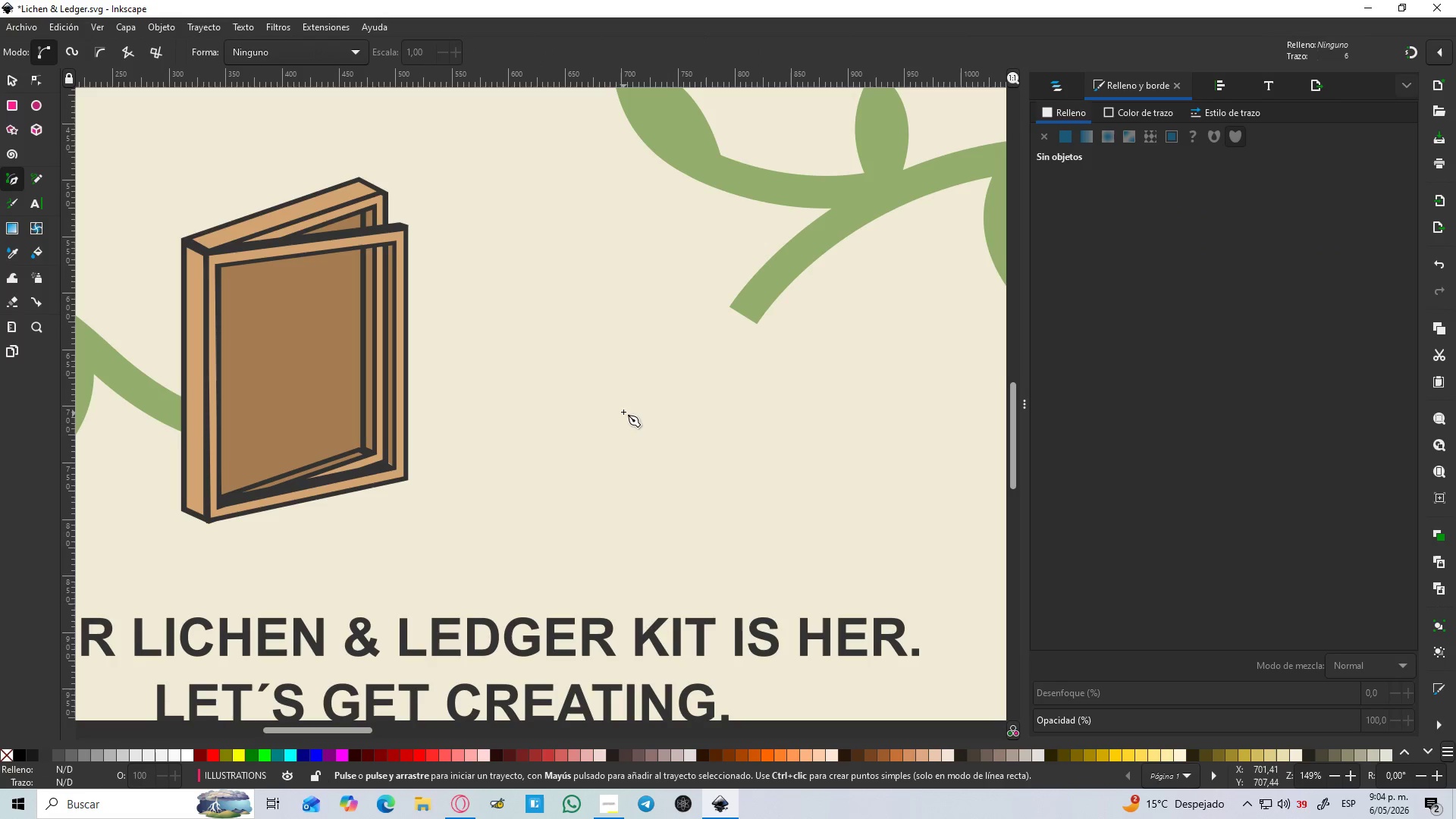 
left_click([623, 407])
 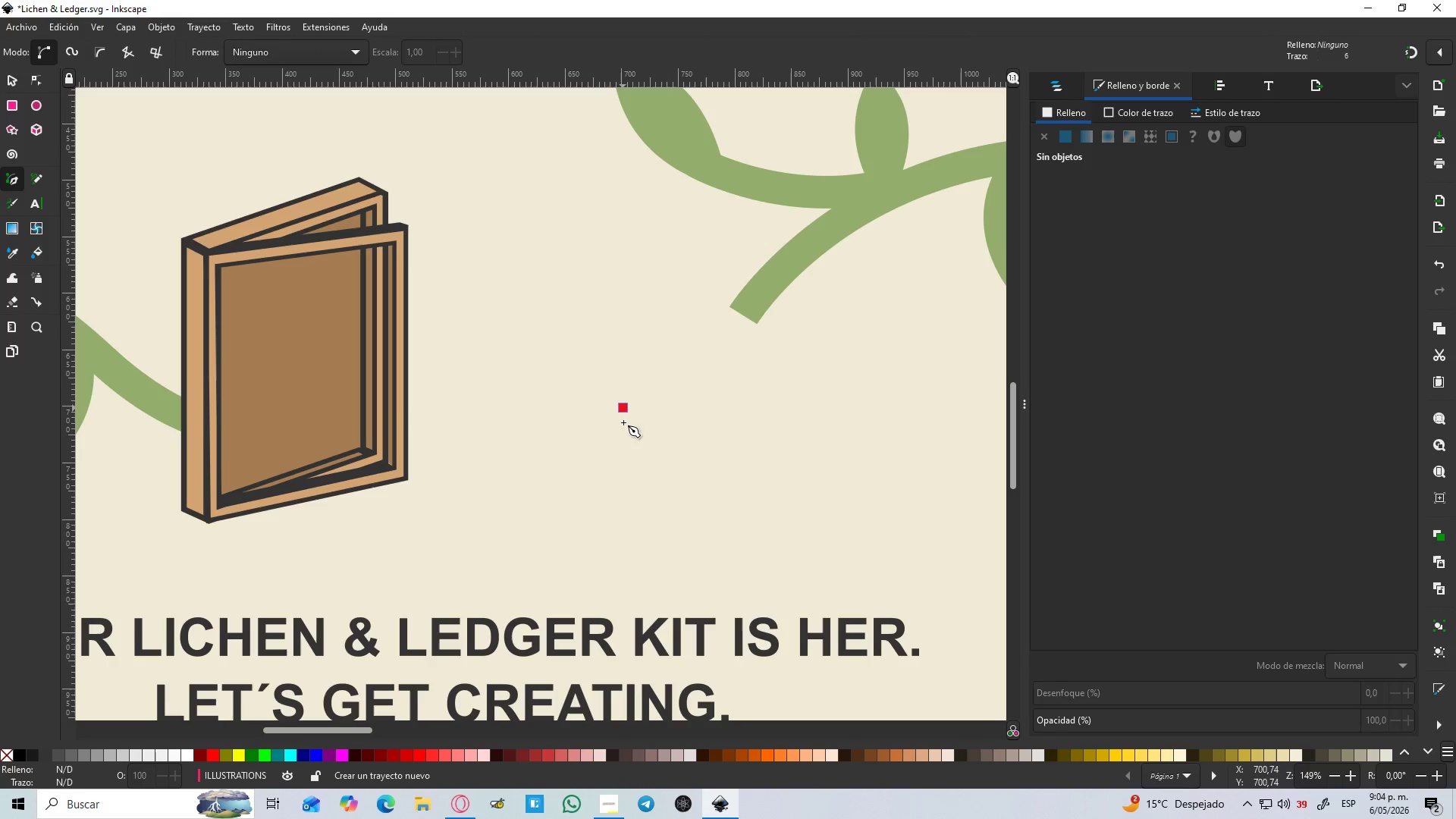 
hold_key(key=ControlLeft, duration=0.92)
left_click([624, 465])
 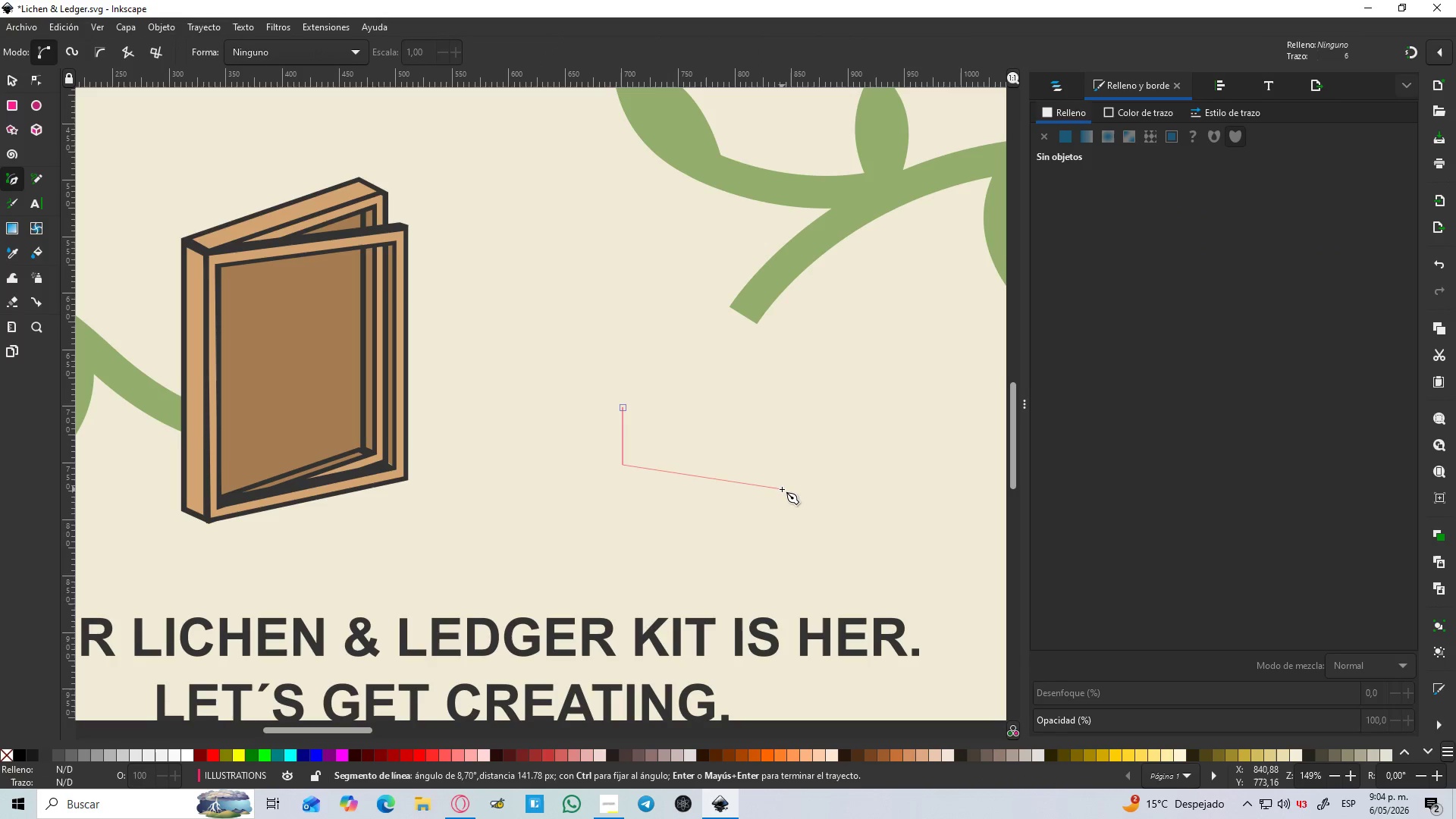 
hold_key(key=ControlLeft, duration=1.53)
 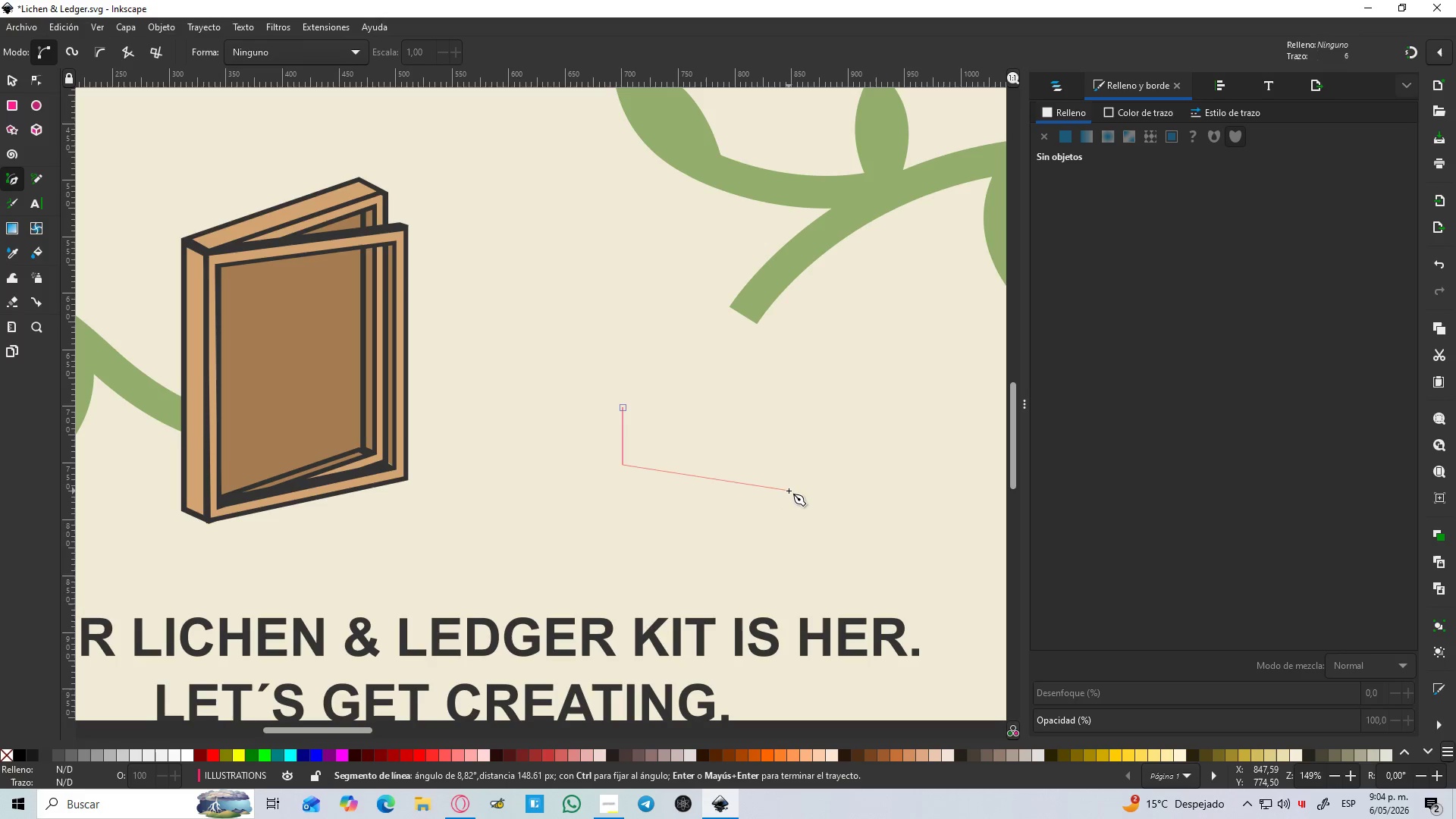 
key(Control+ControlLeft)
 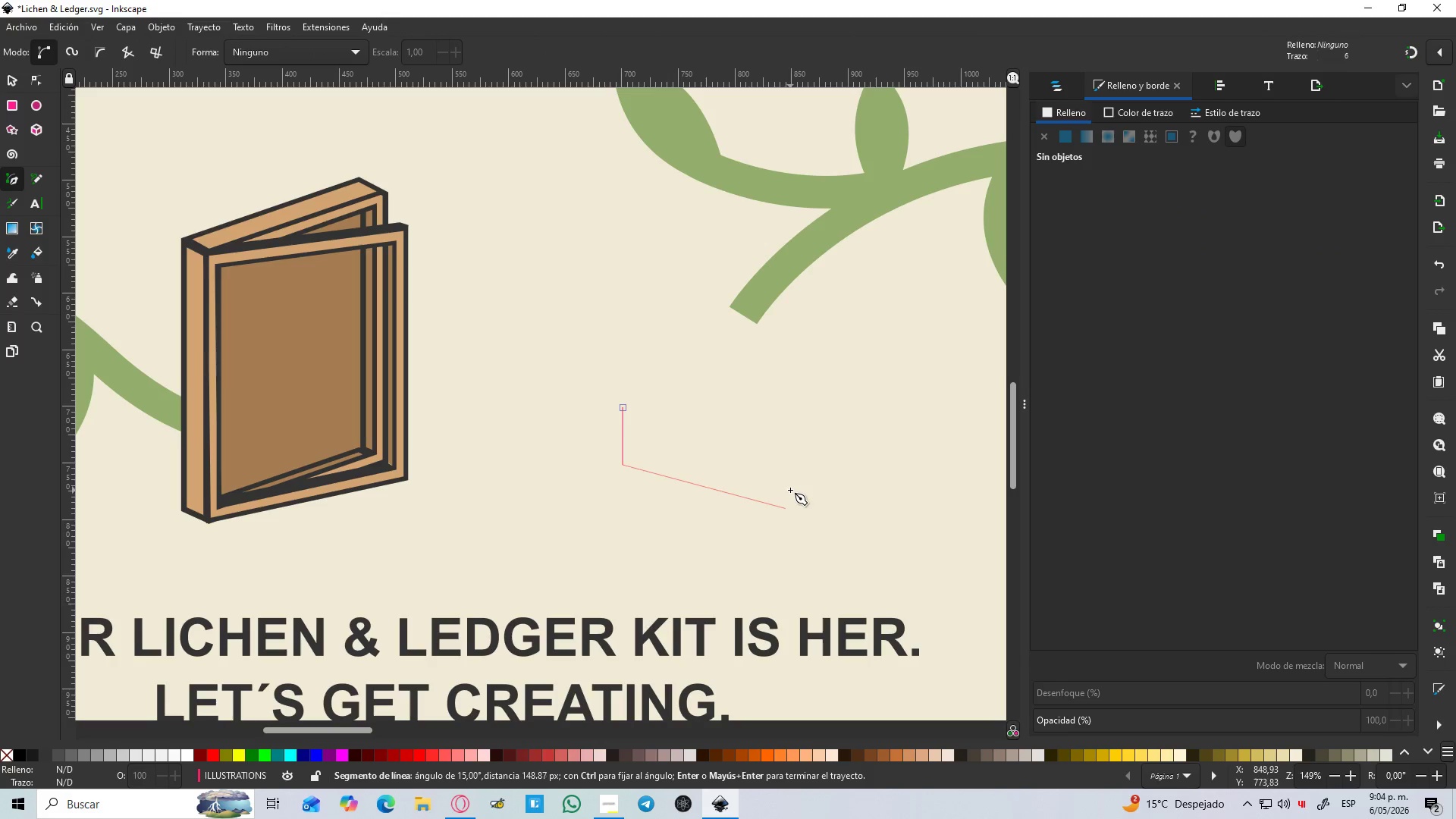 
key(Control+ControlLeft)
 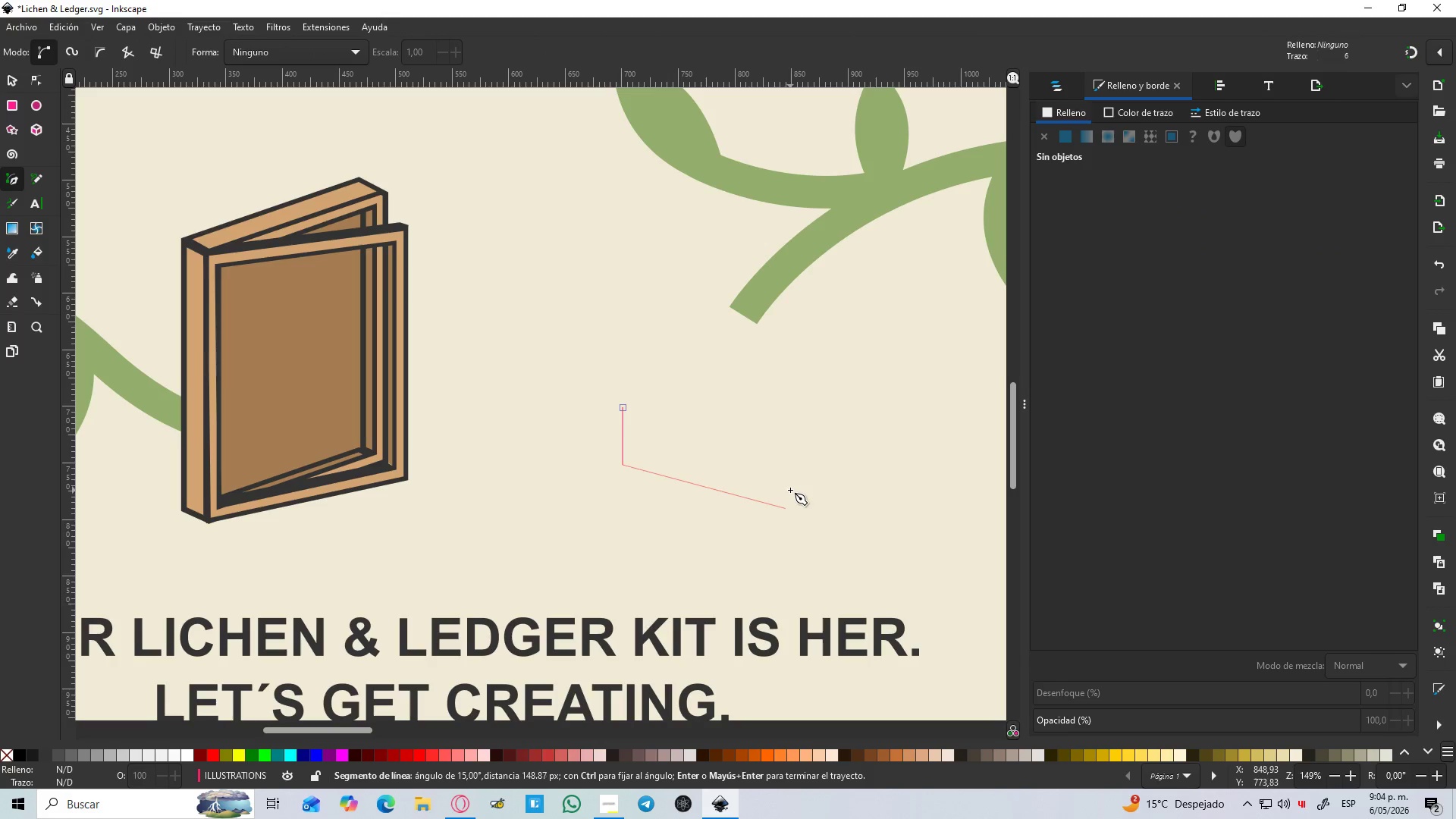 
key(Control+ControlLeft)
 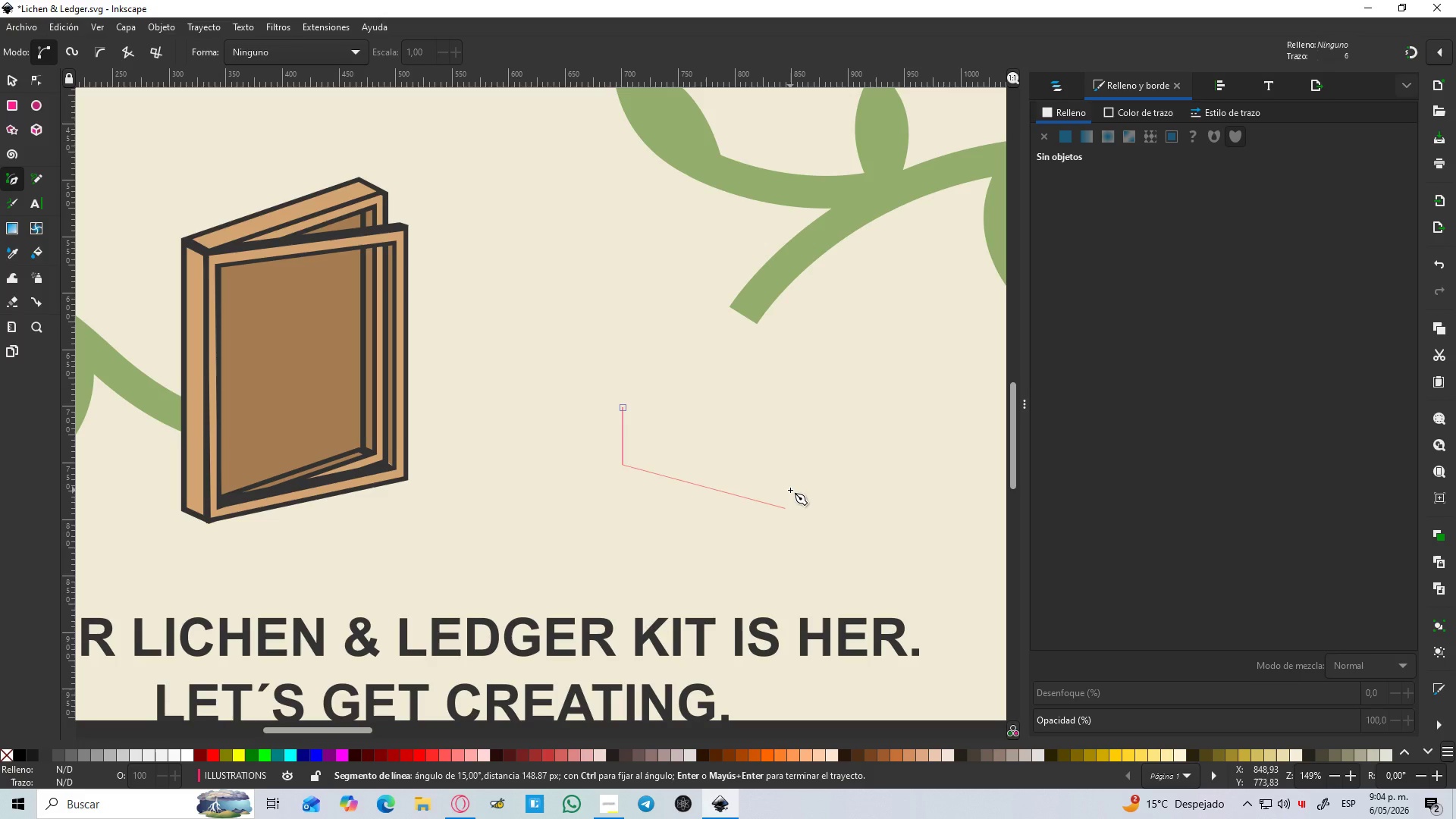 
key(Control+ControlLeft)
 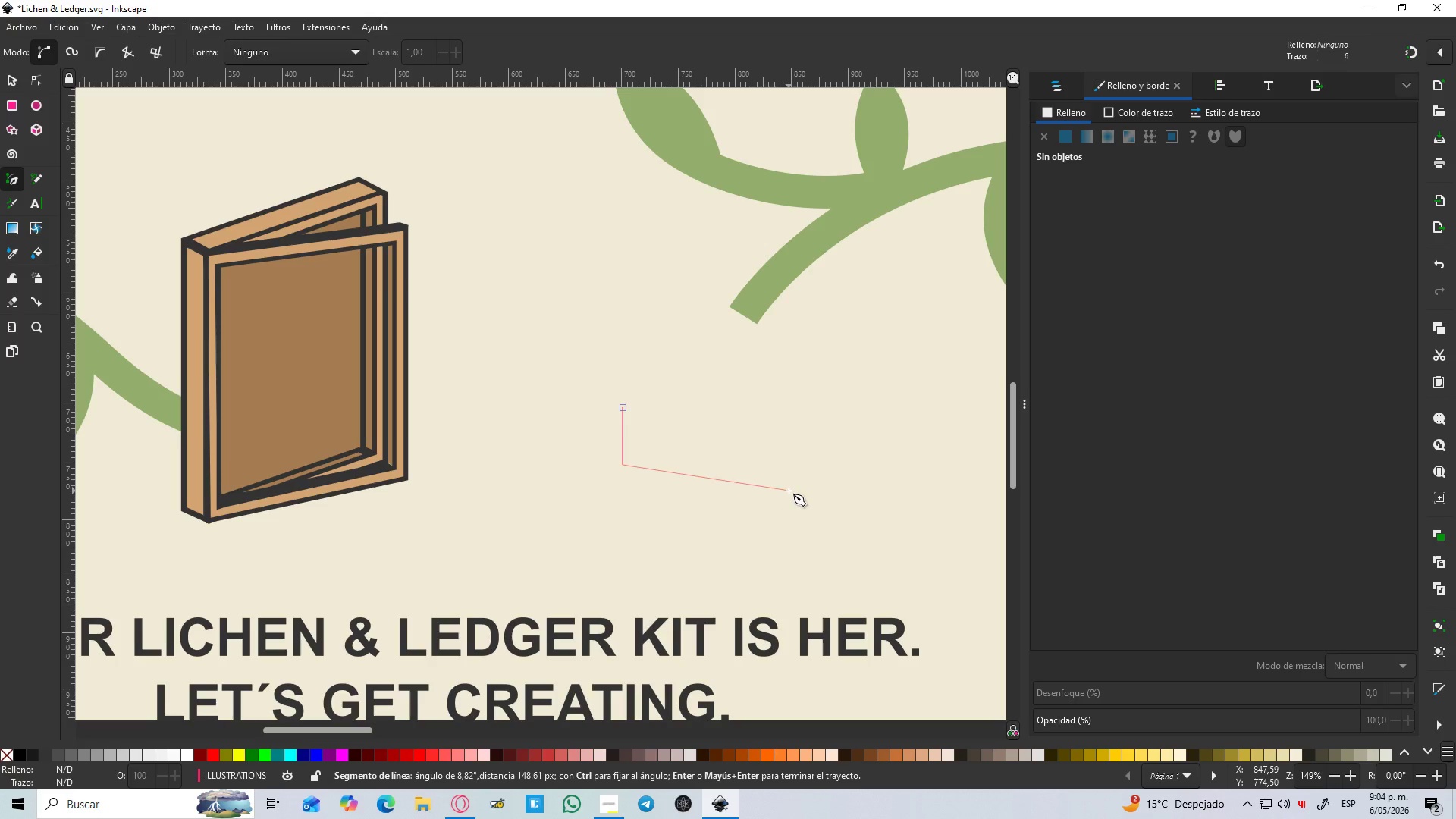 
left_click([789, 491])
 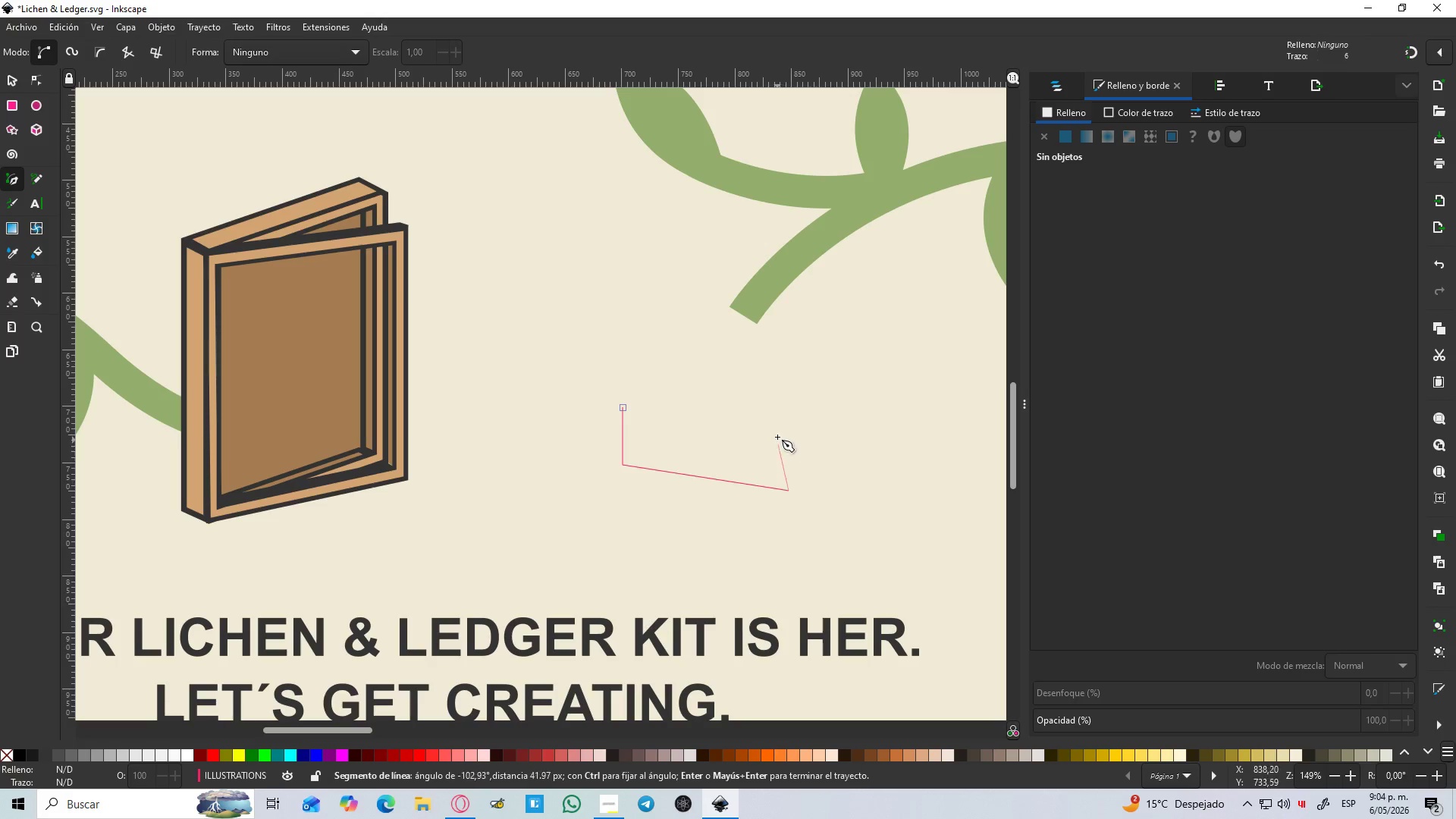 
hold_key(key=ControlLeft, duration=1.34)
left_click([787, 429])
 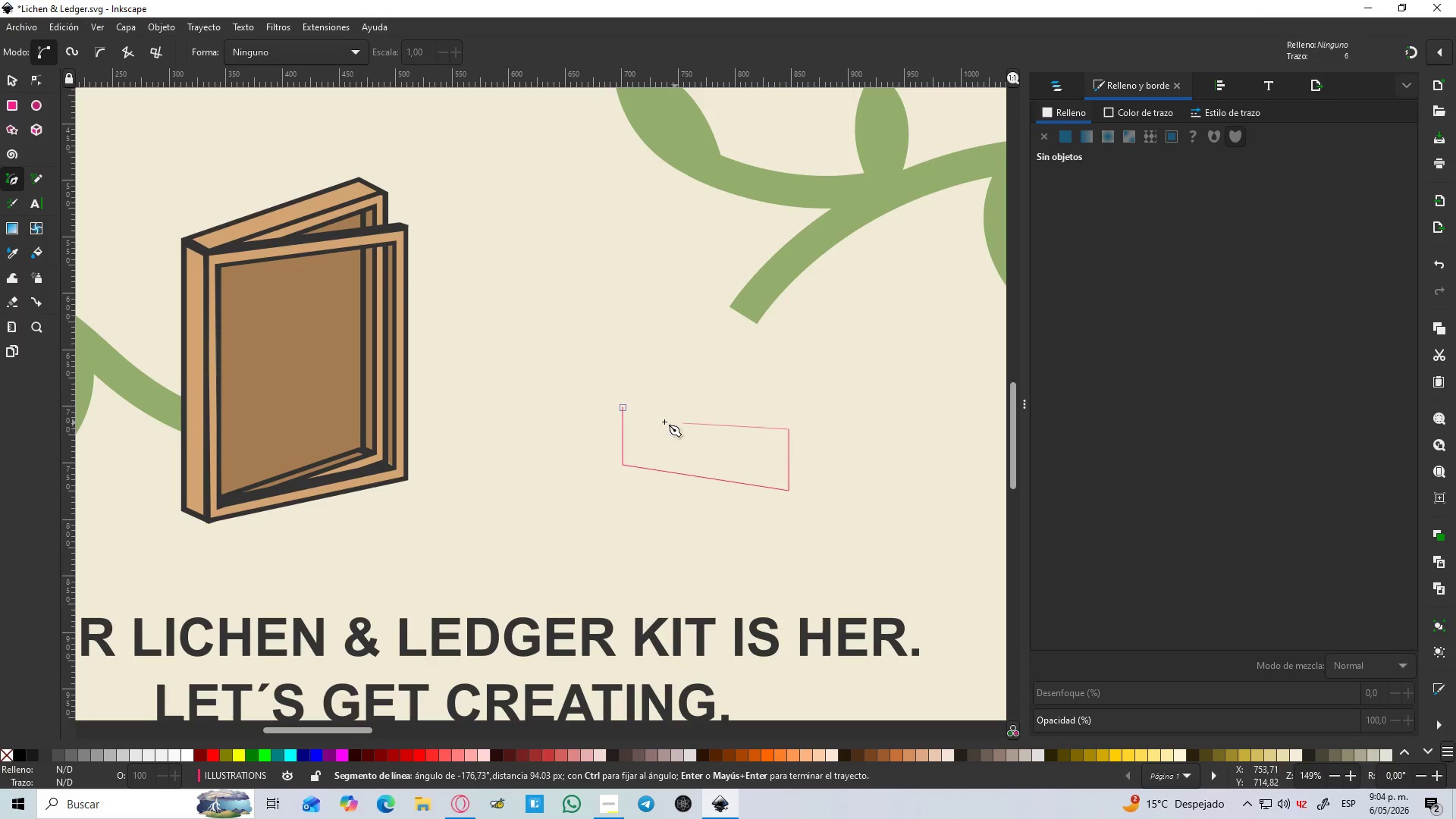 
hold_key(key=ControlLeft, duration=0.47)
 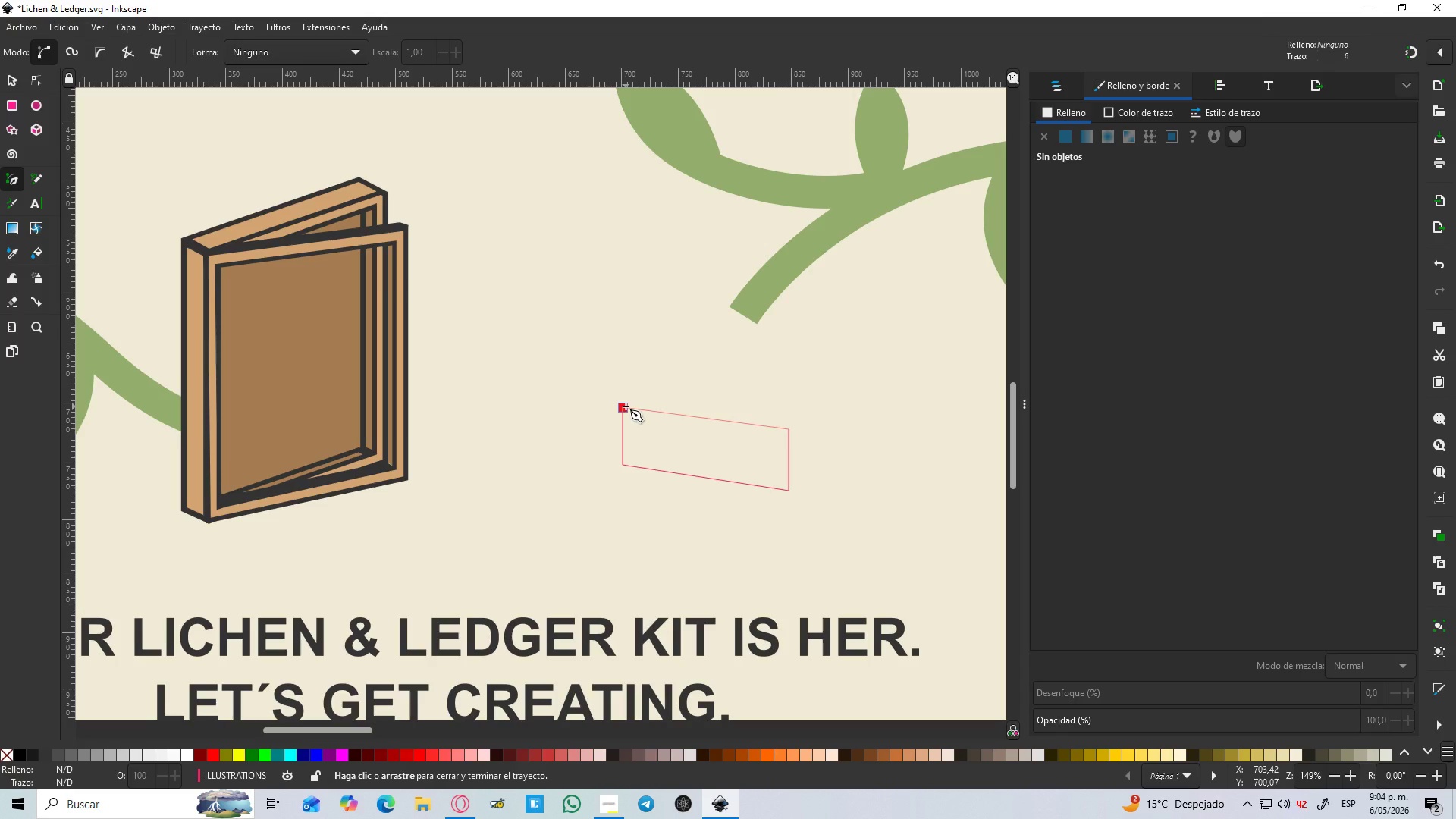 
left_click([626, 406])
 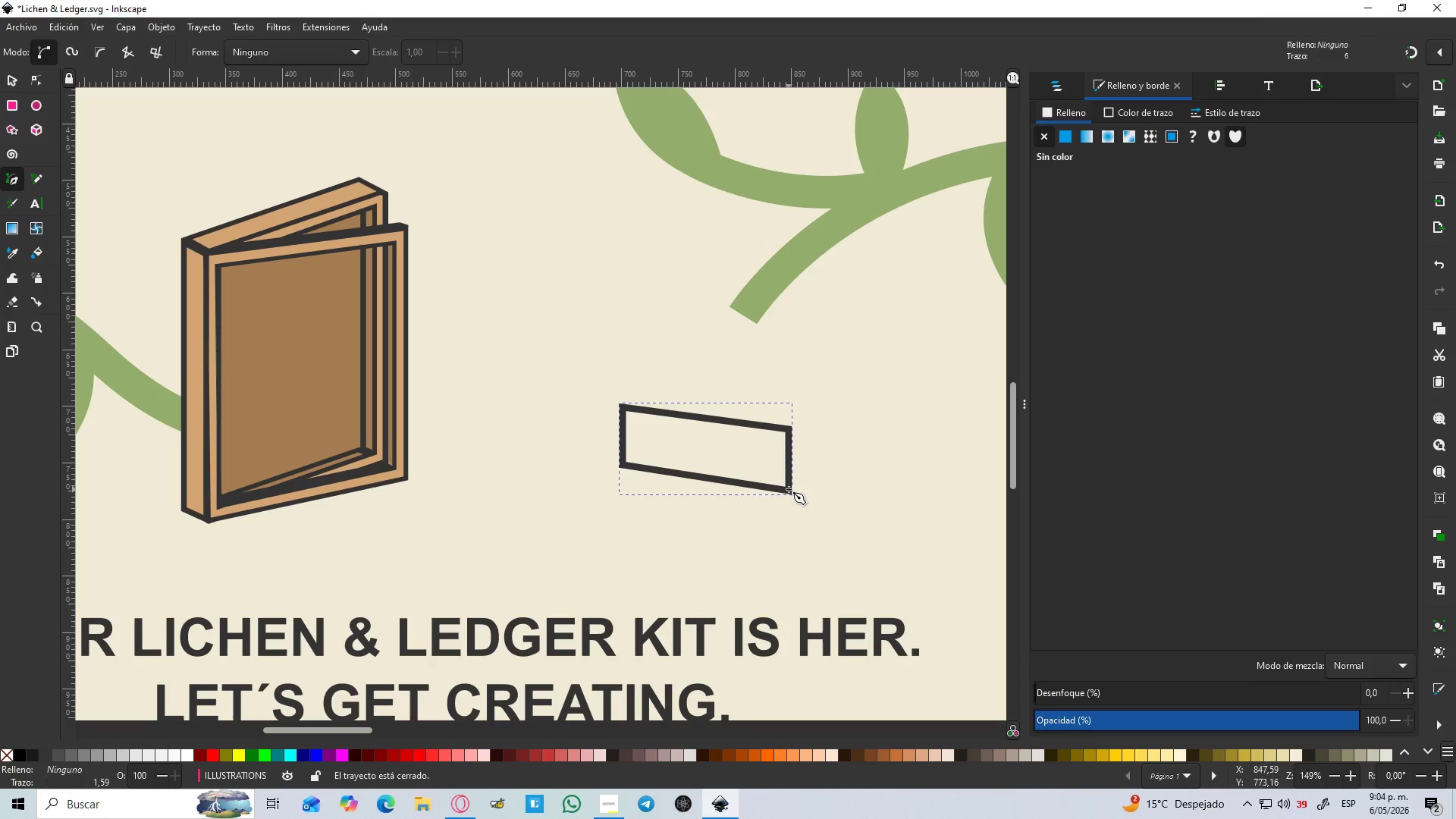 
left_click([789, 489])
 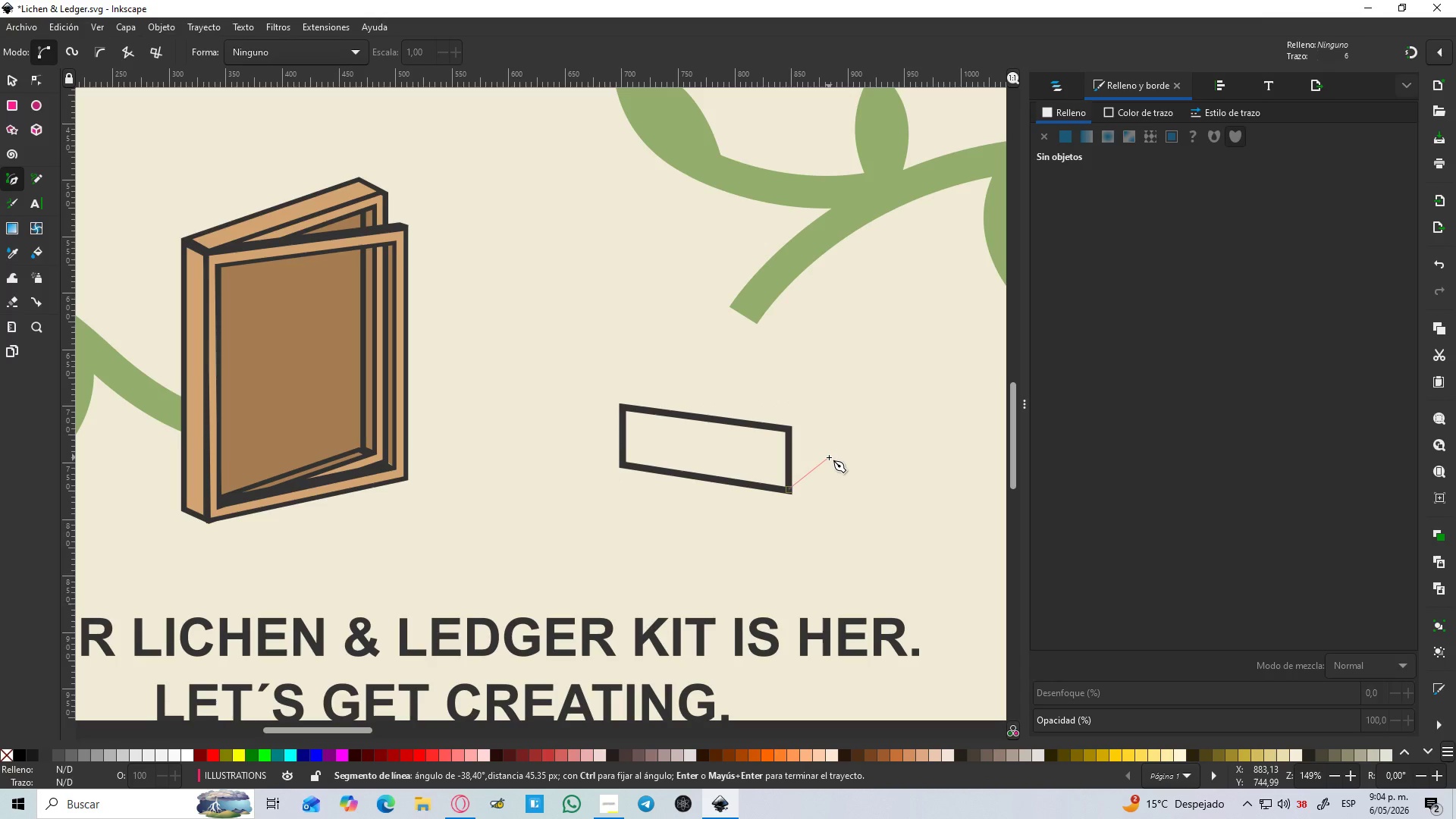 
left_click([829, 457])
 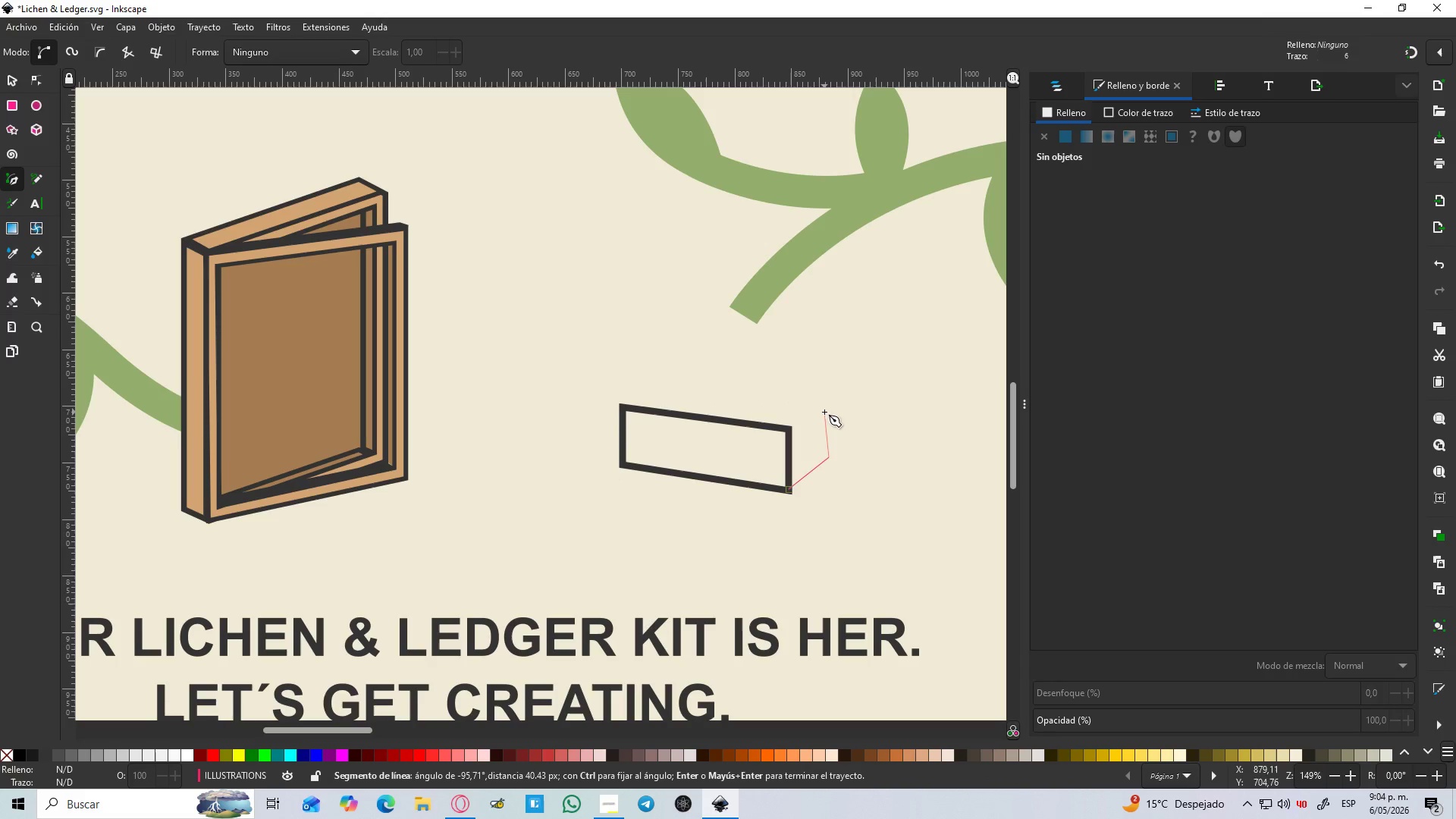 
hold_key(key=ControlLeft, duration=1.5)
left_click([825, 406])
 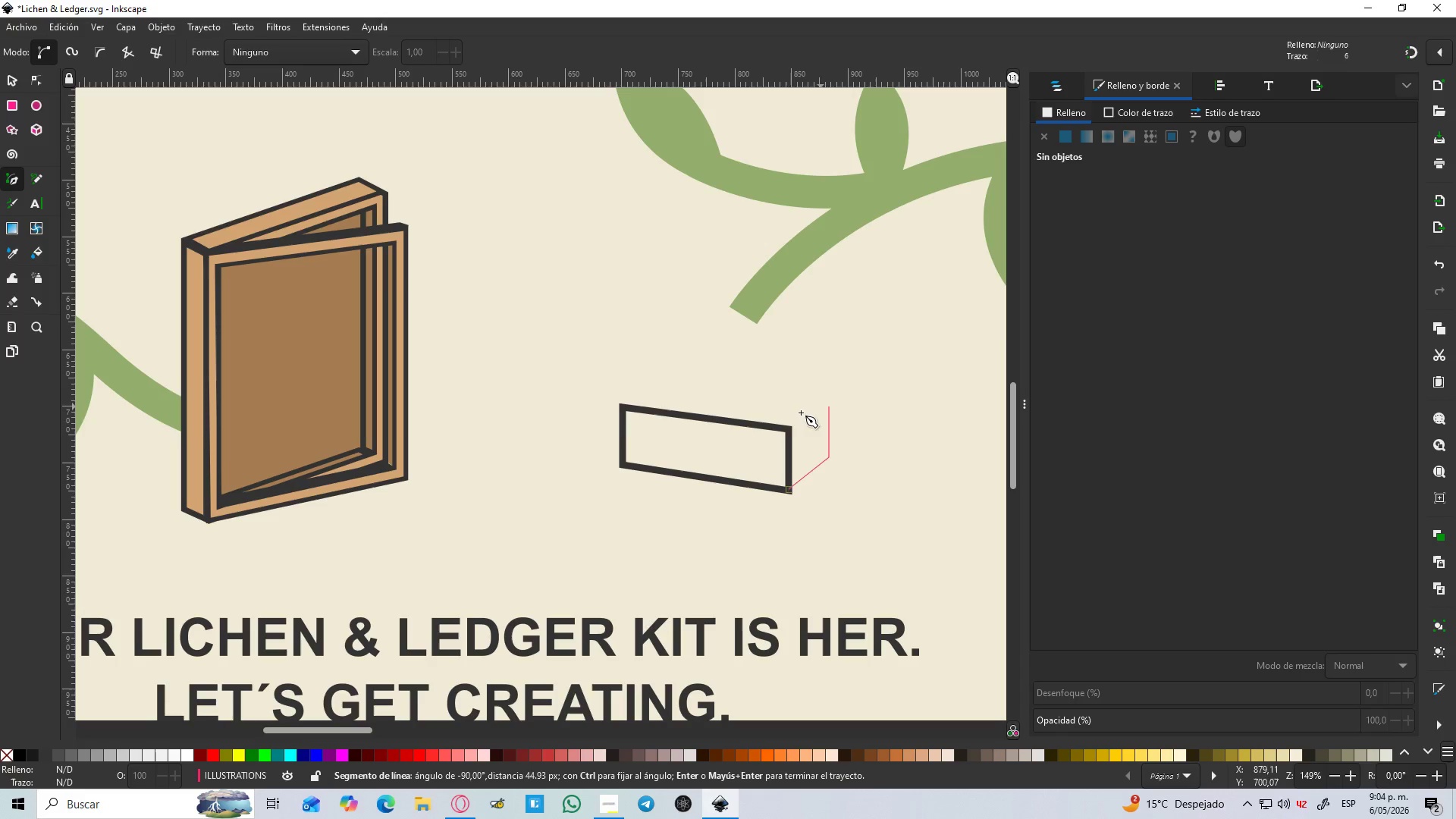 
key(Control+ControlLeft)
 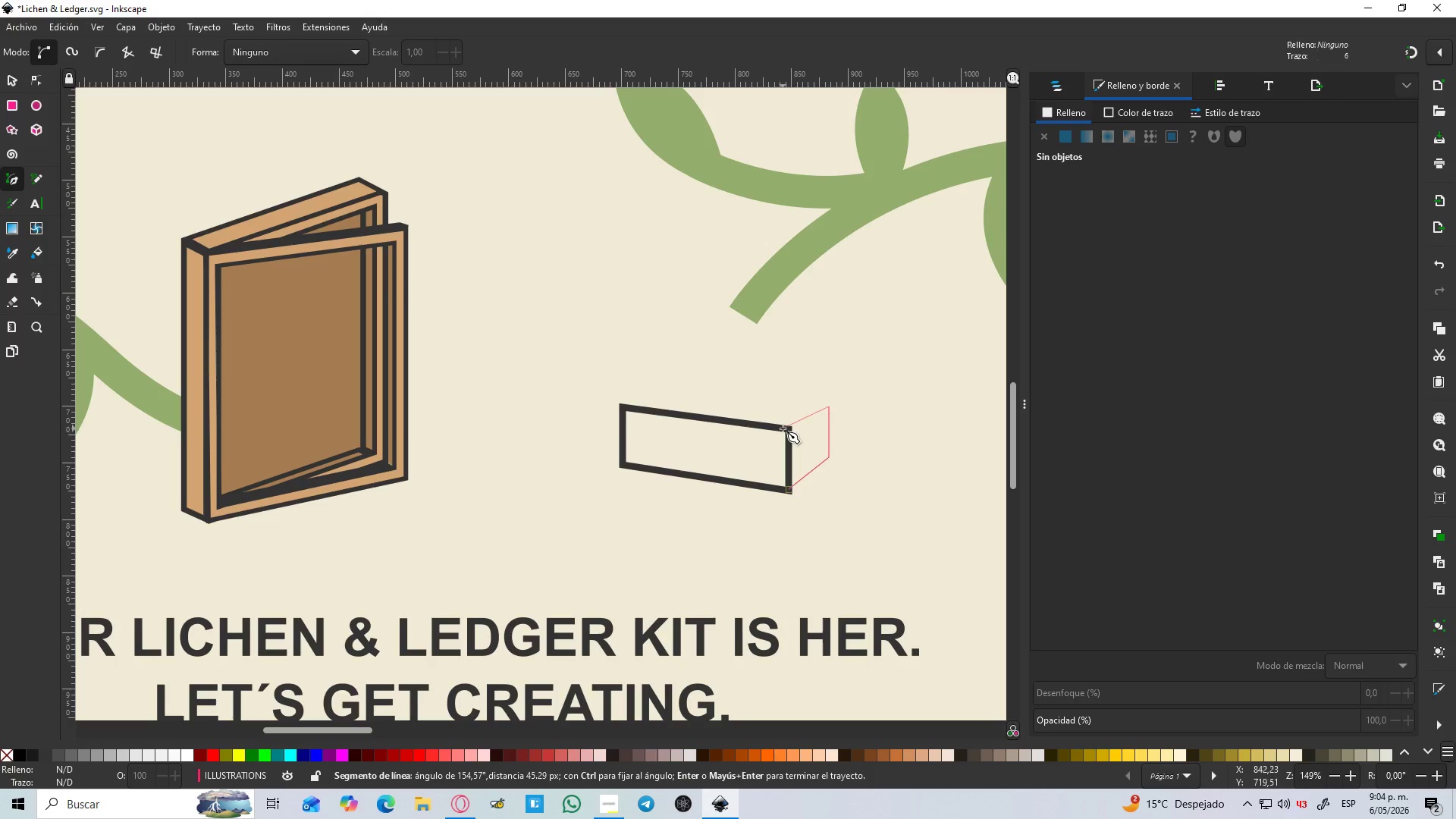 
hold_key(key=ControlLeft, duration=1.5)
 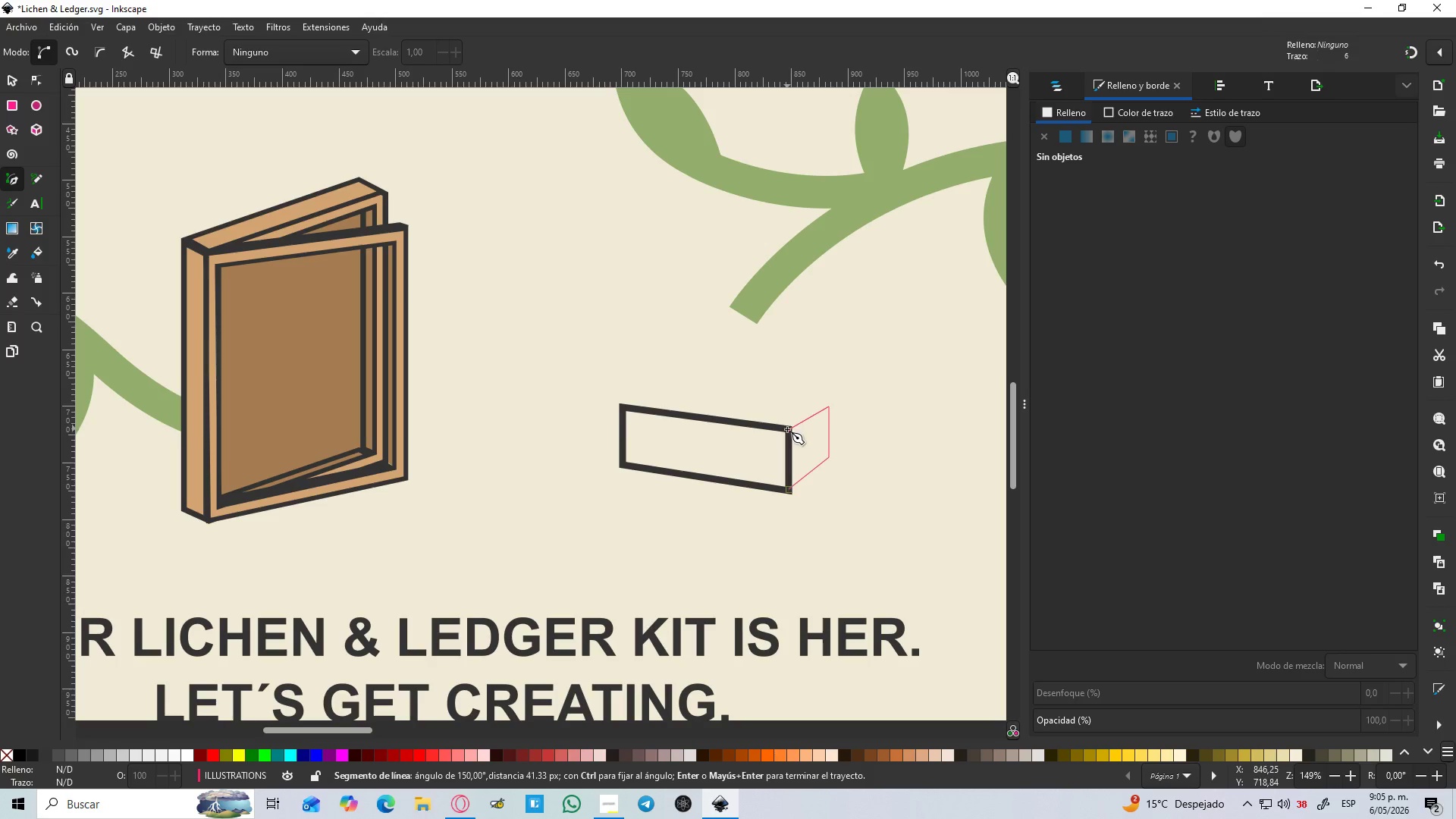 
hold_key(key=ControlLeft, duration=0.5)
left_click([787, 428])
 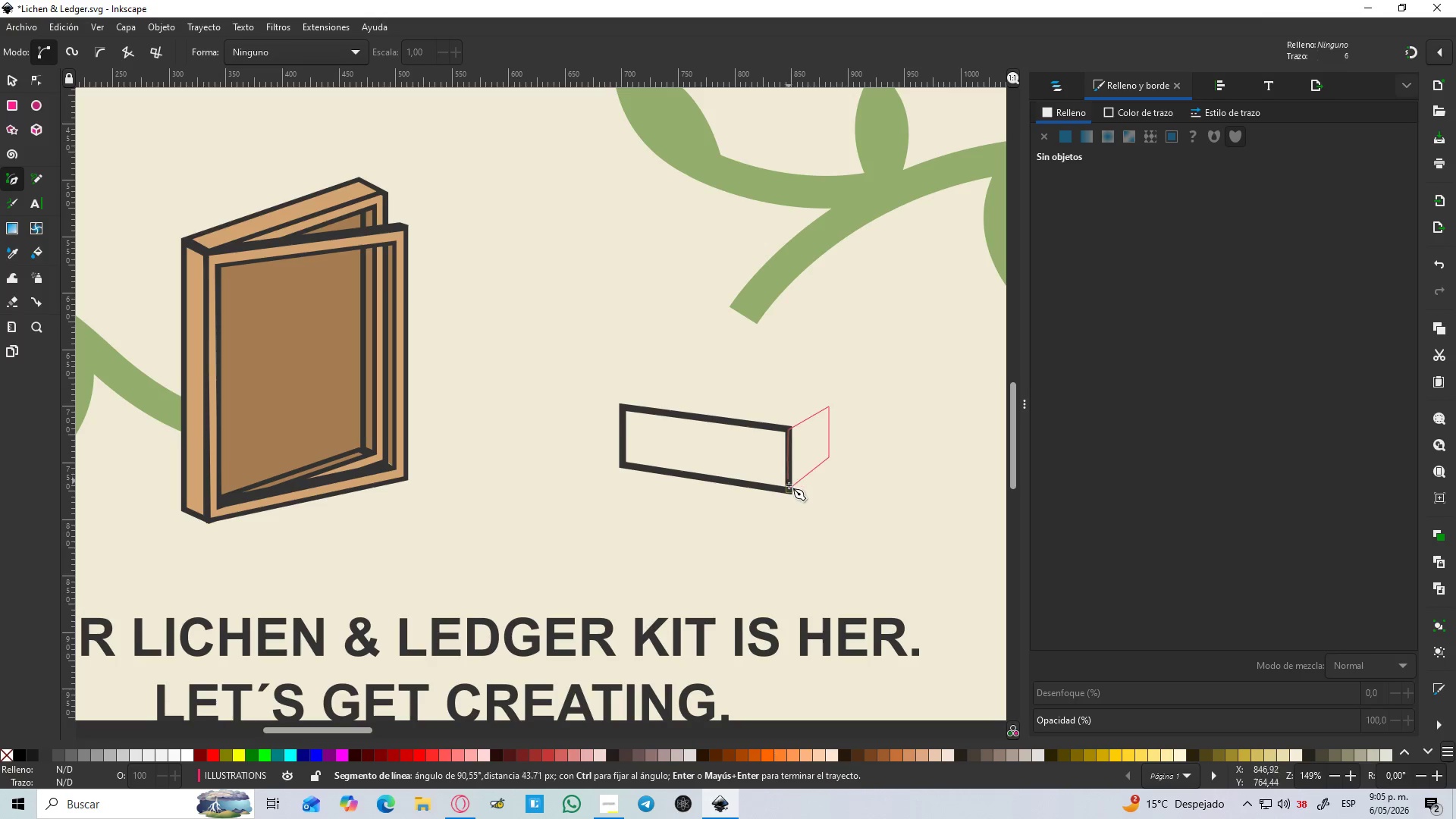 
left_click([788, 489])
 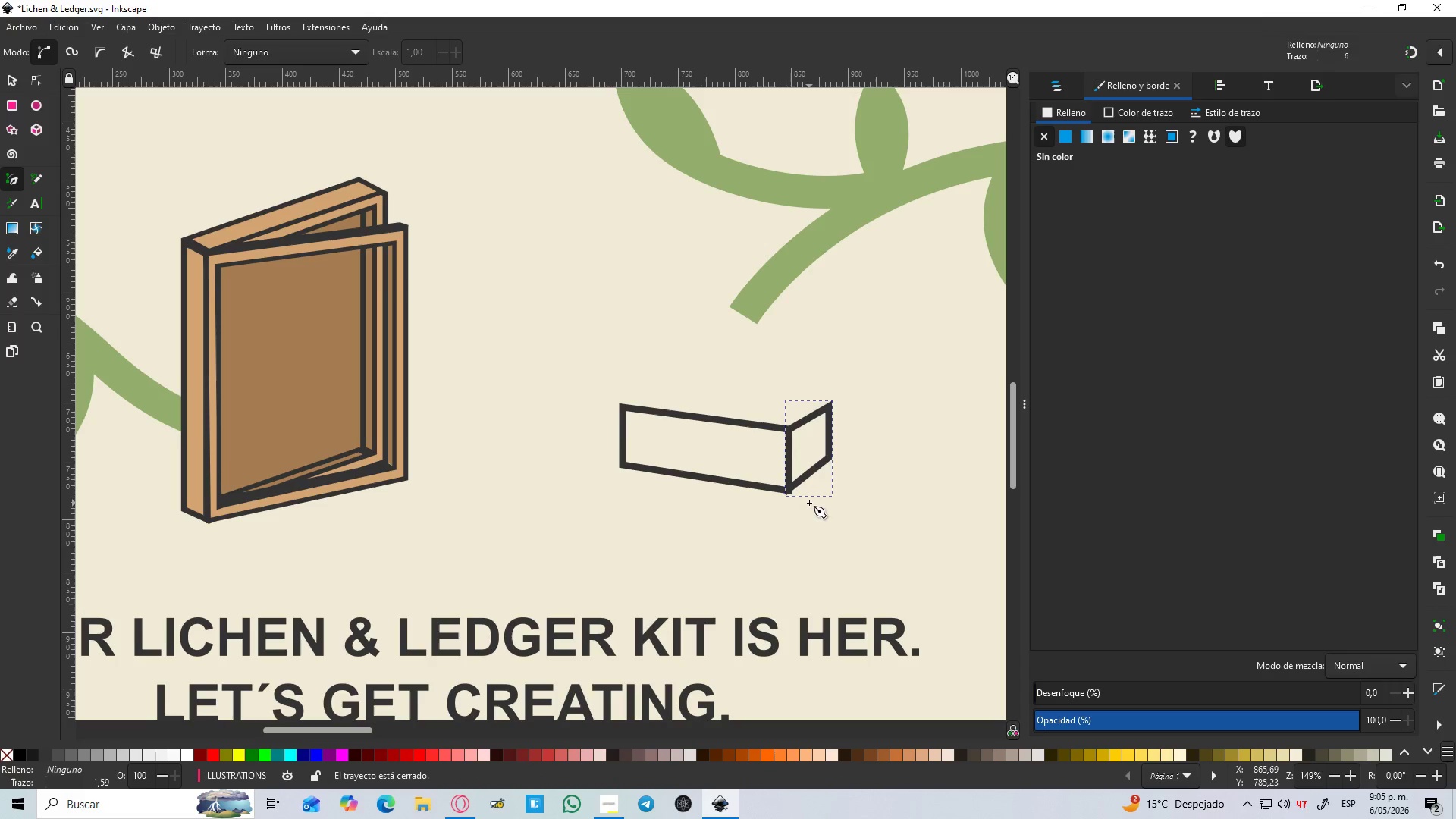 
hold_key(key=ControlLeft, duration=0.69)
scroll: coordinate [802, 494], scroll_direction: up, amount: 3.0
 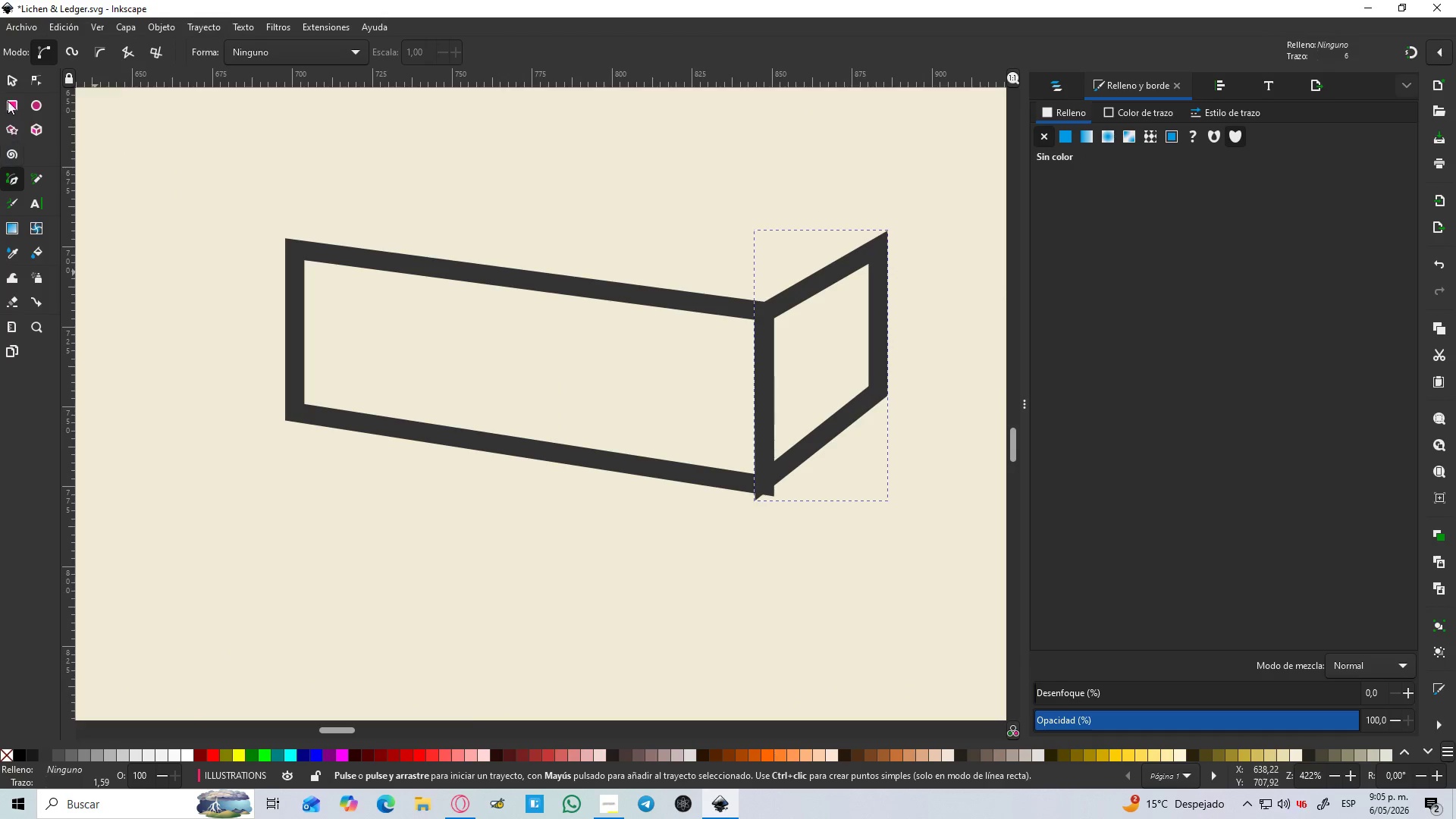 
left_click([8, 88])
 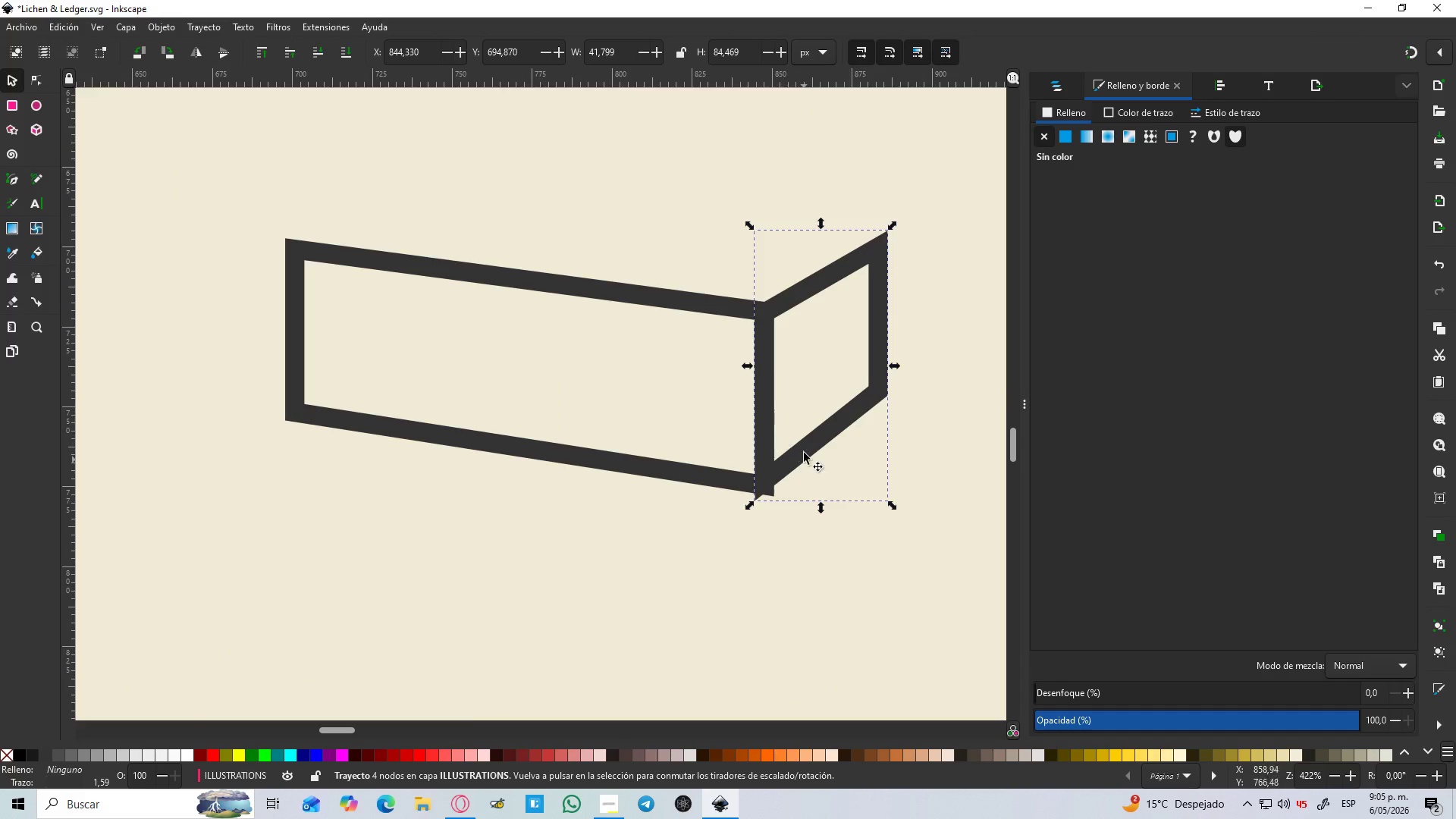 
left_click_drag(start_coordinate=[804, 450], to_coordinate=[824, 446])
 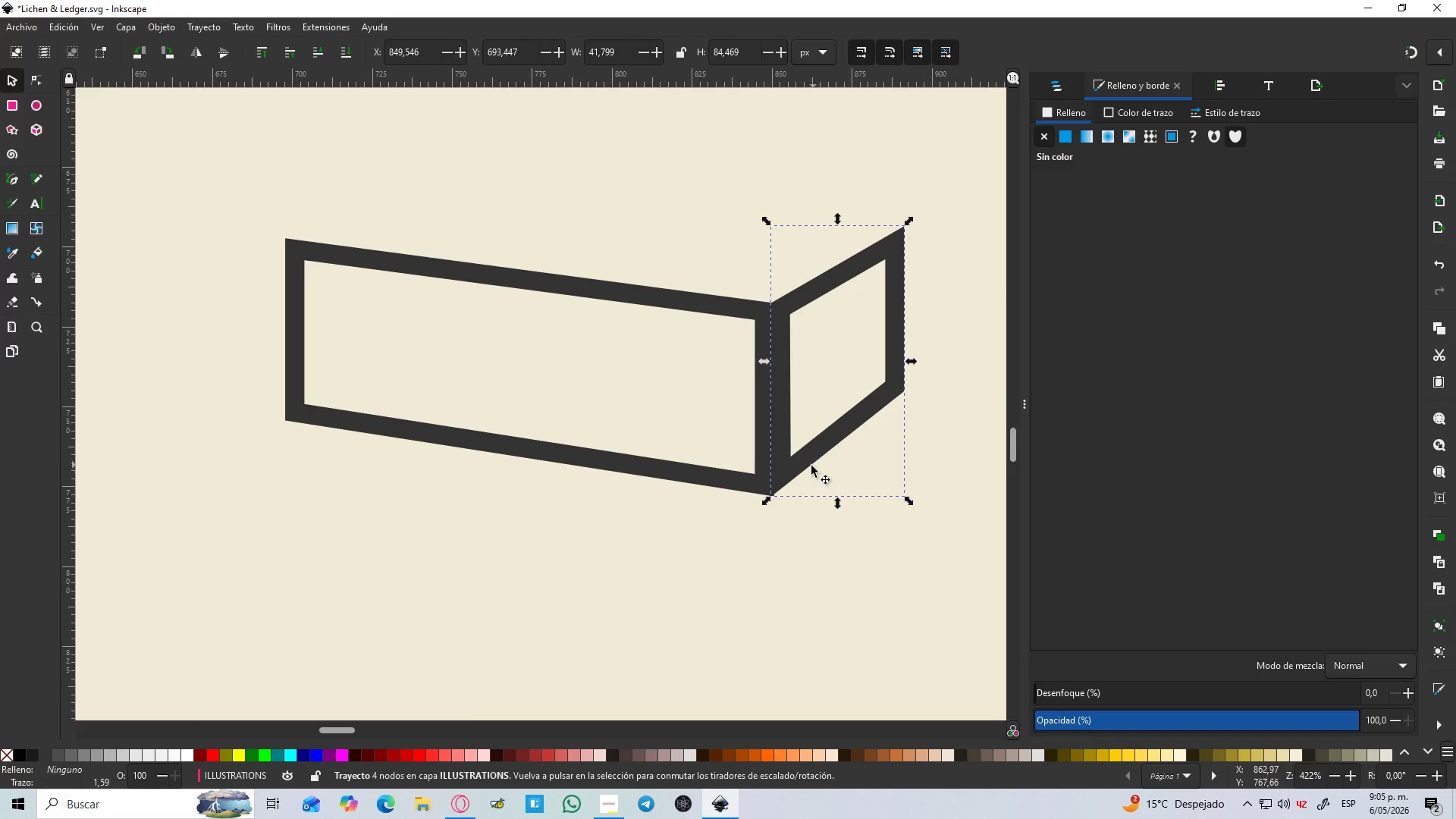 
hold_key(key=ControlLeft, duration=0.7)
 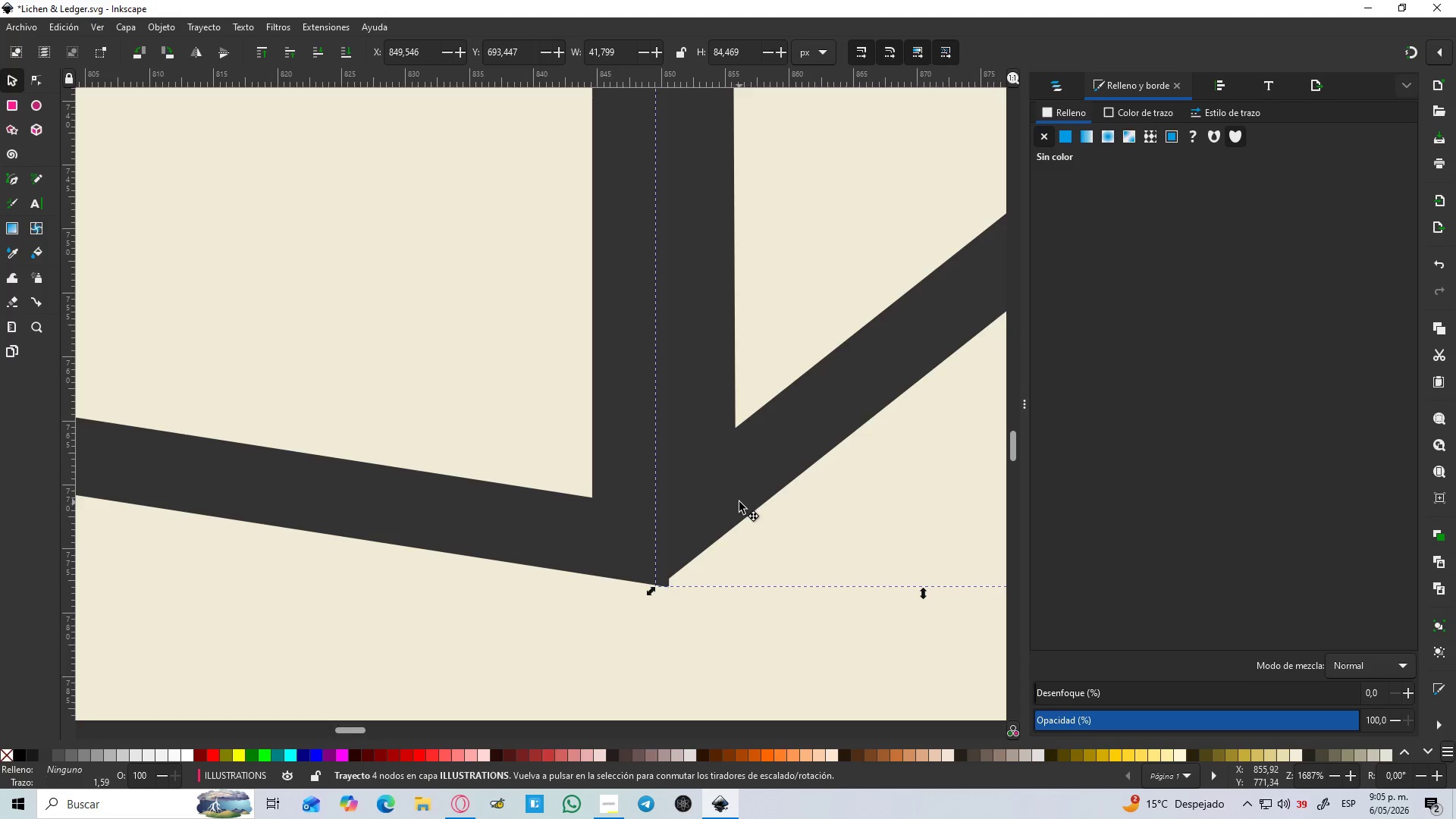 
hold_key(key=ControlLeft, duration=2.52)
 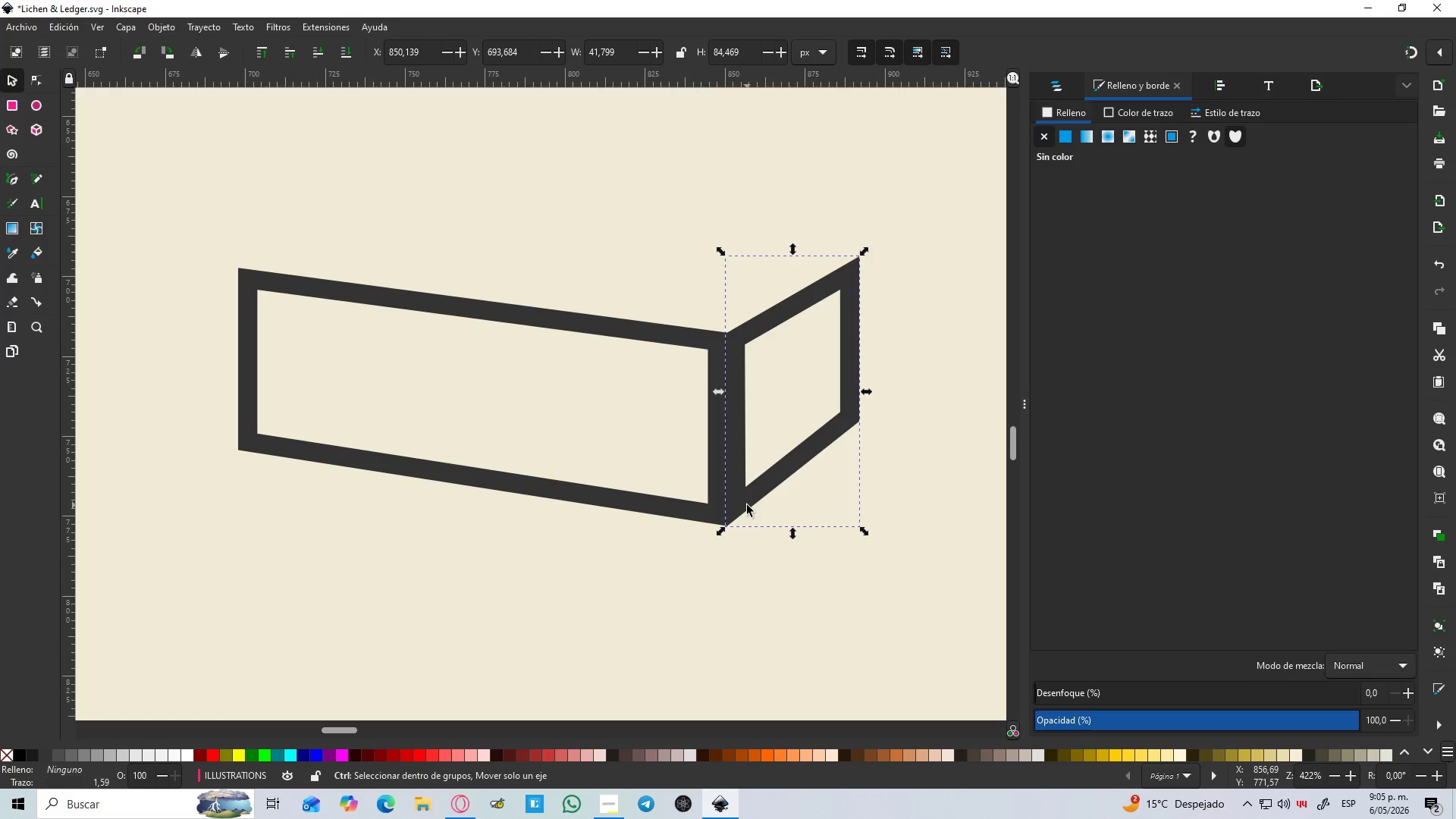 
scroll: coordinate [808, 466], scroll_direction: up, amount: 4.0
 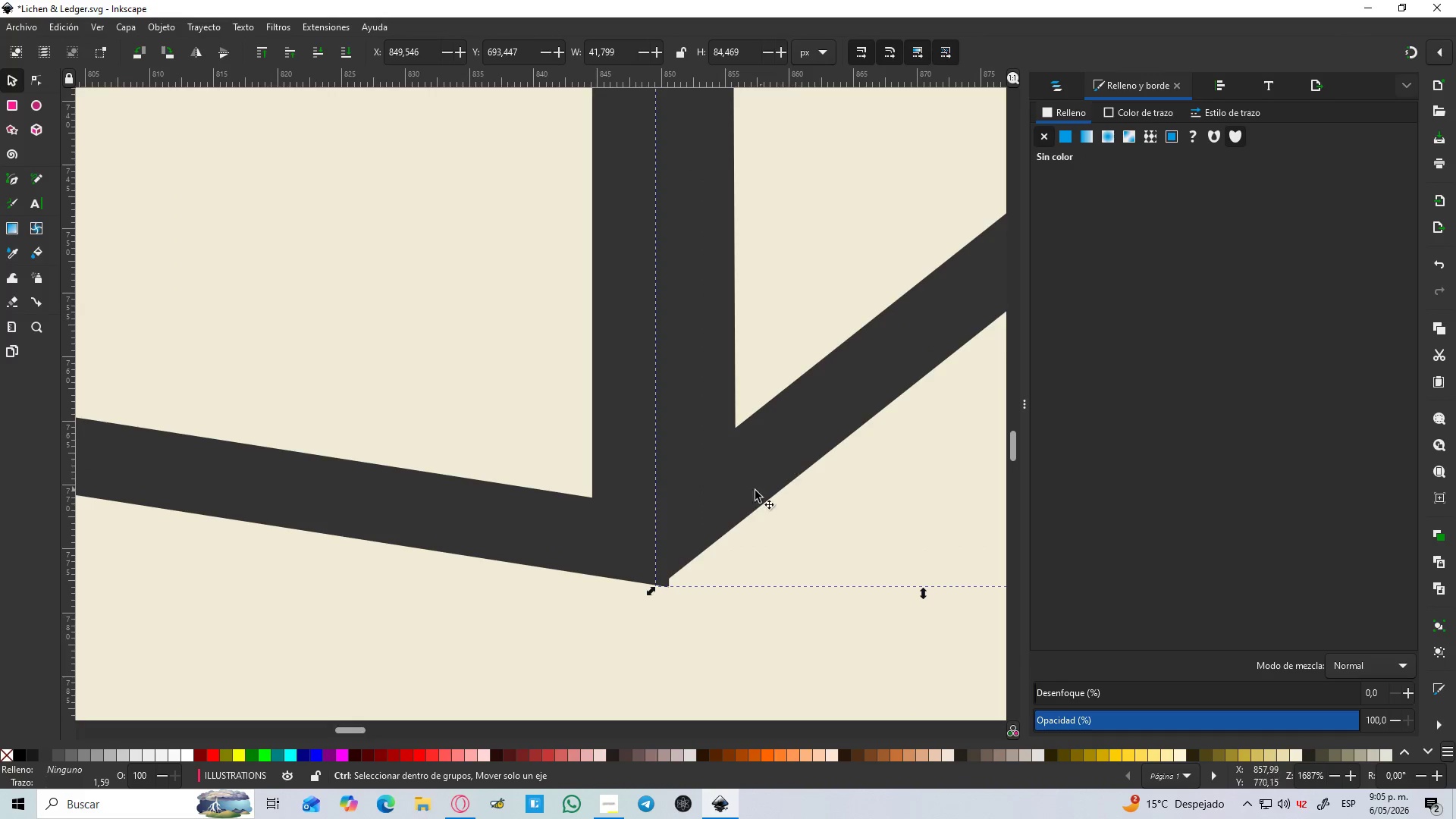 
left_click_drag(start_coordinate=[736, 502], to_coordinate=[747, 505])
 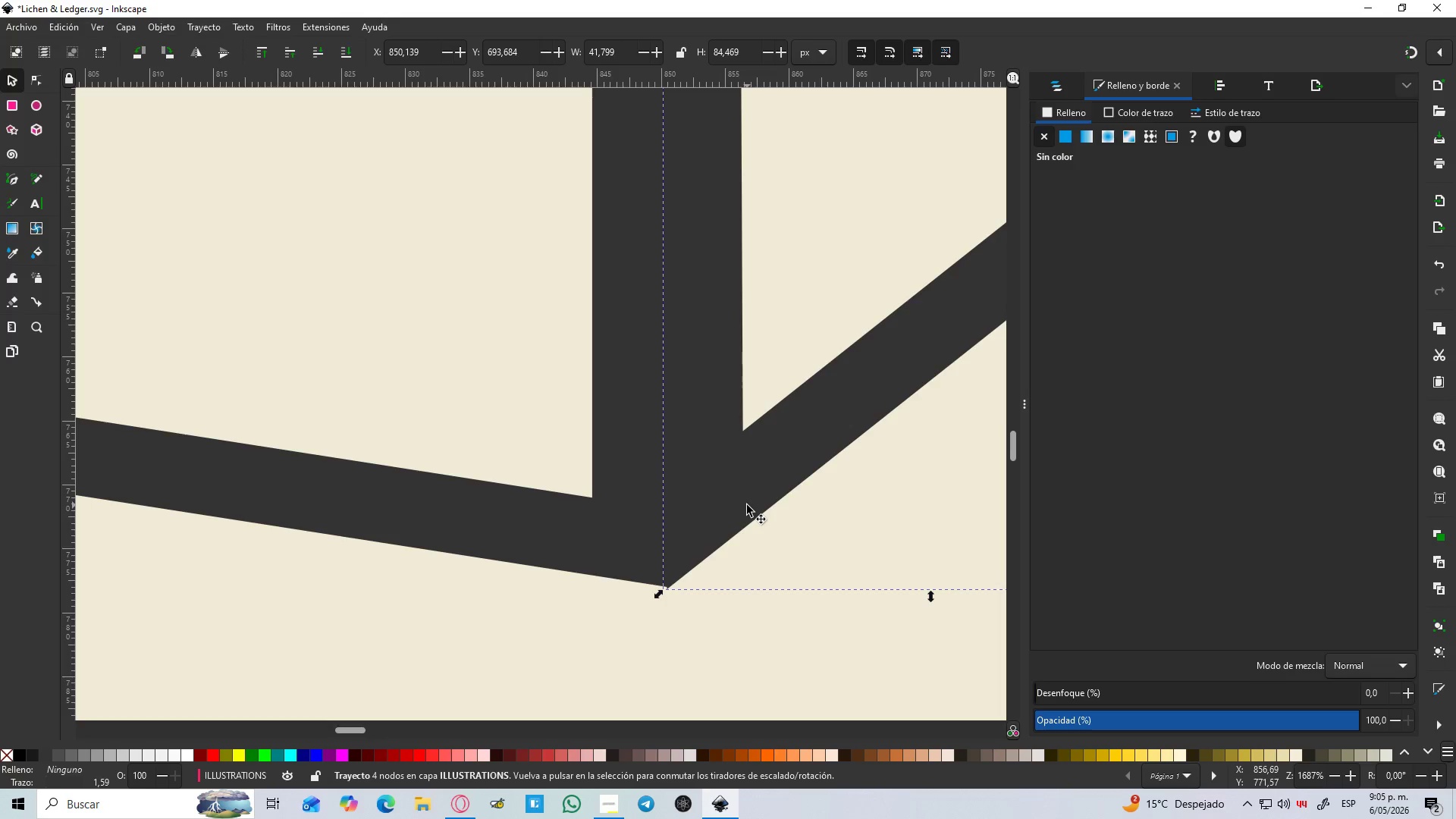 
hold_key(key=ControlLeft, duration=0.83)
scroll: coordinate [747, 505], scroll_direction: down, amount: 4.0
 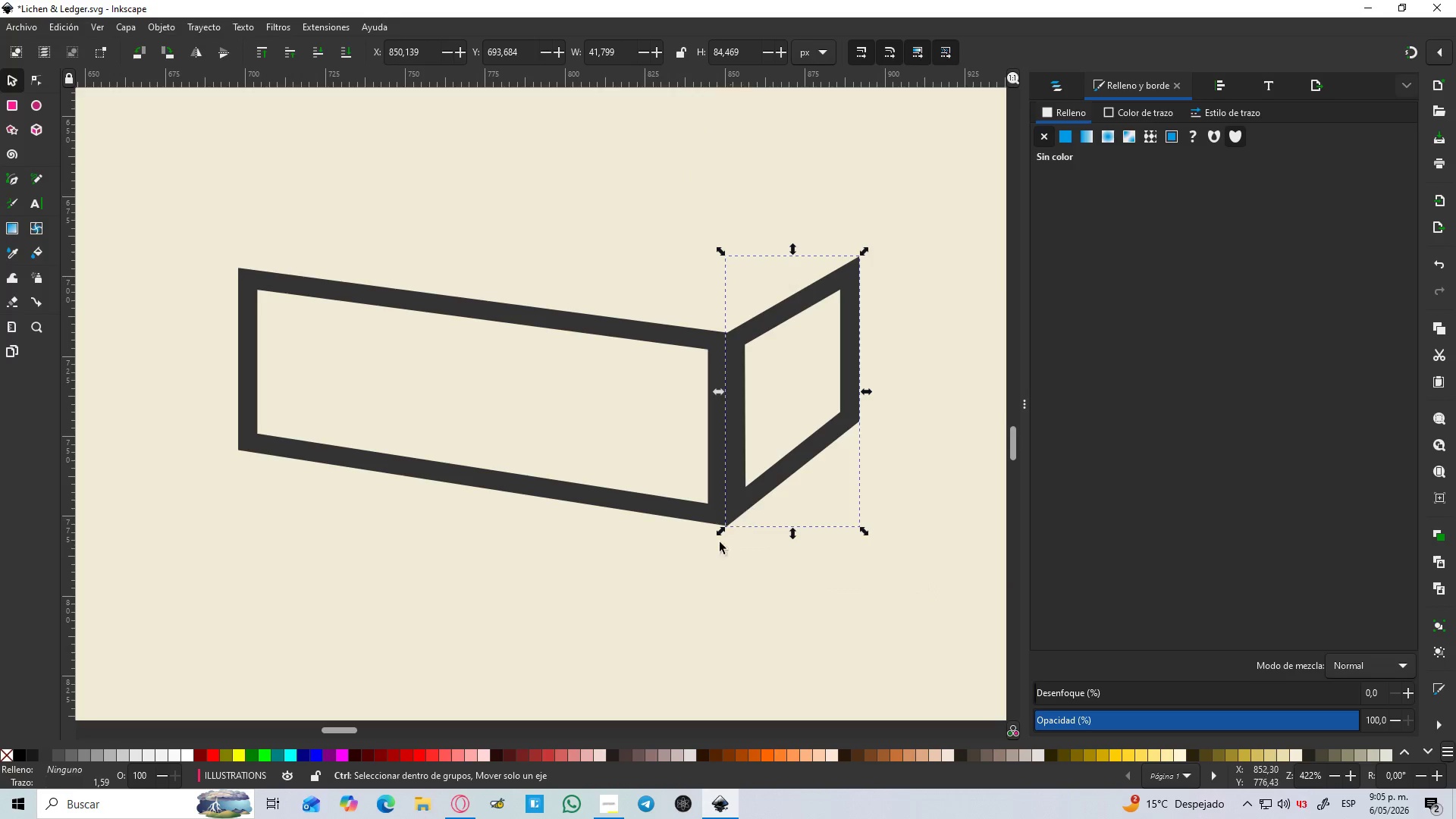 
left_click([679, 595])
 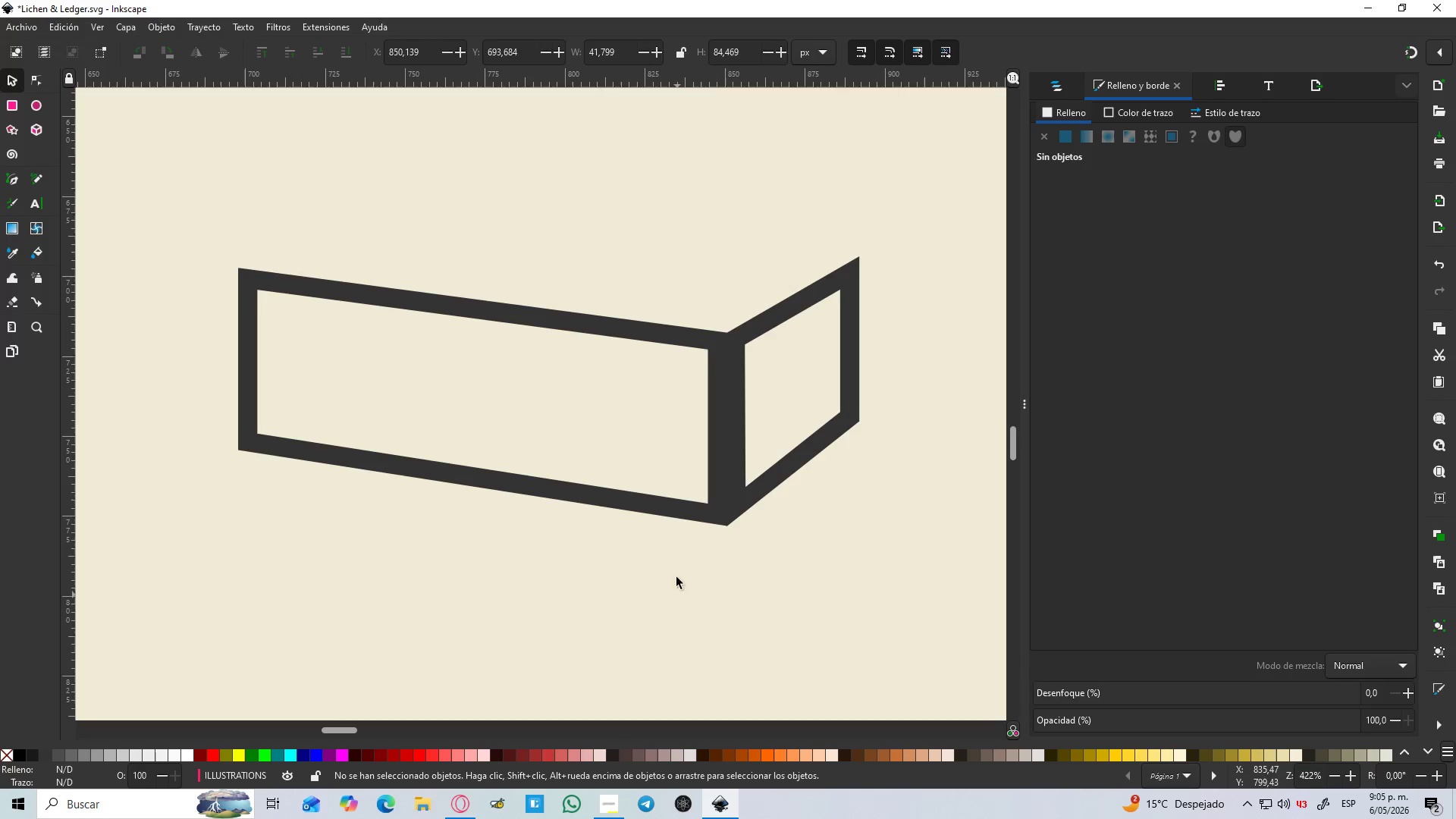 
hold_key(key=ControlLeft, duration=1.5)
scroll: coordinate [678, 551], scroll_direction: down, amount: 3.0
 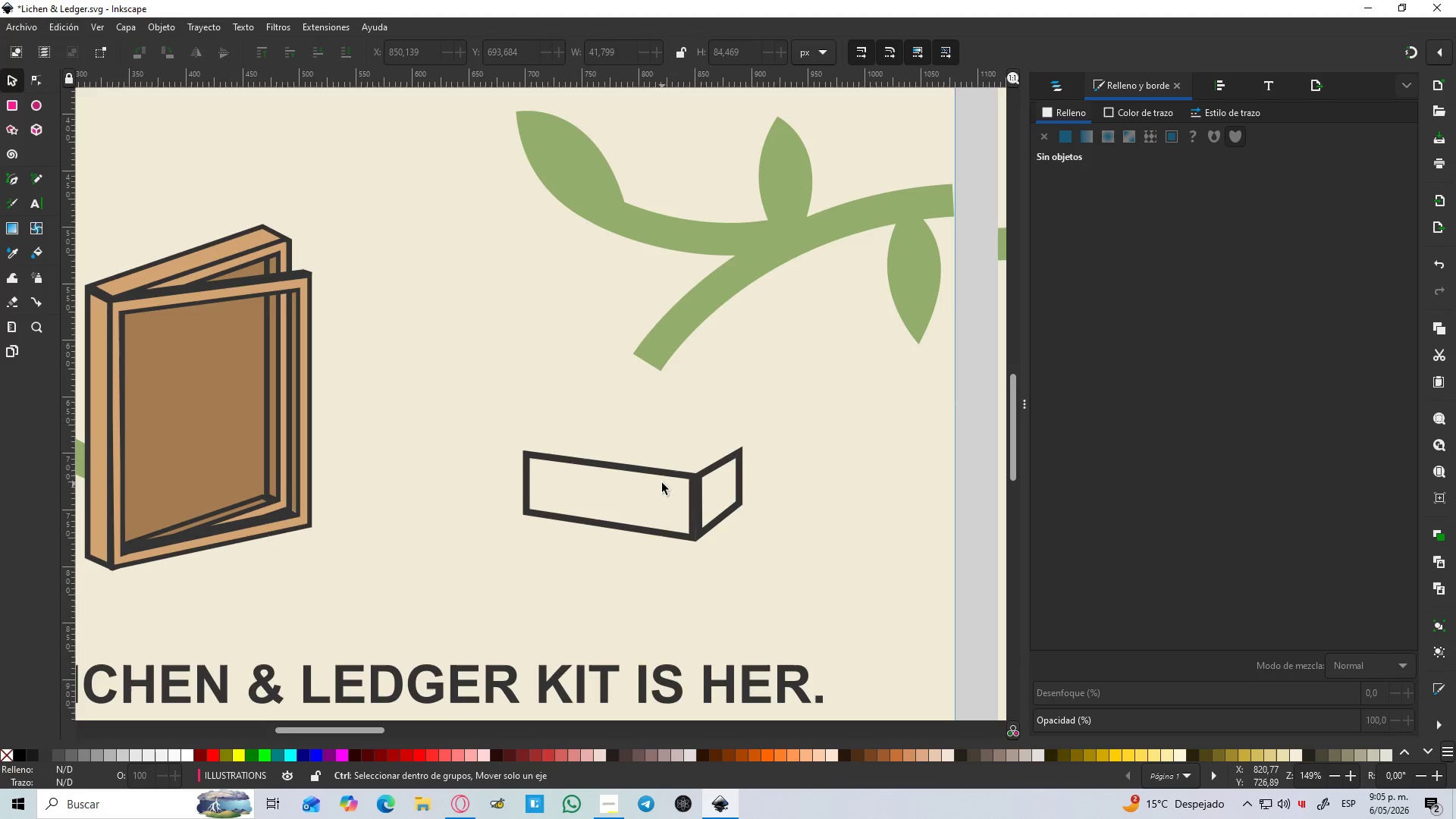 
hold_key(key=ControlLeft, duration=1.25)
 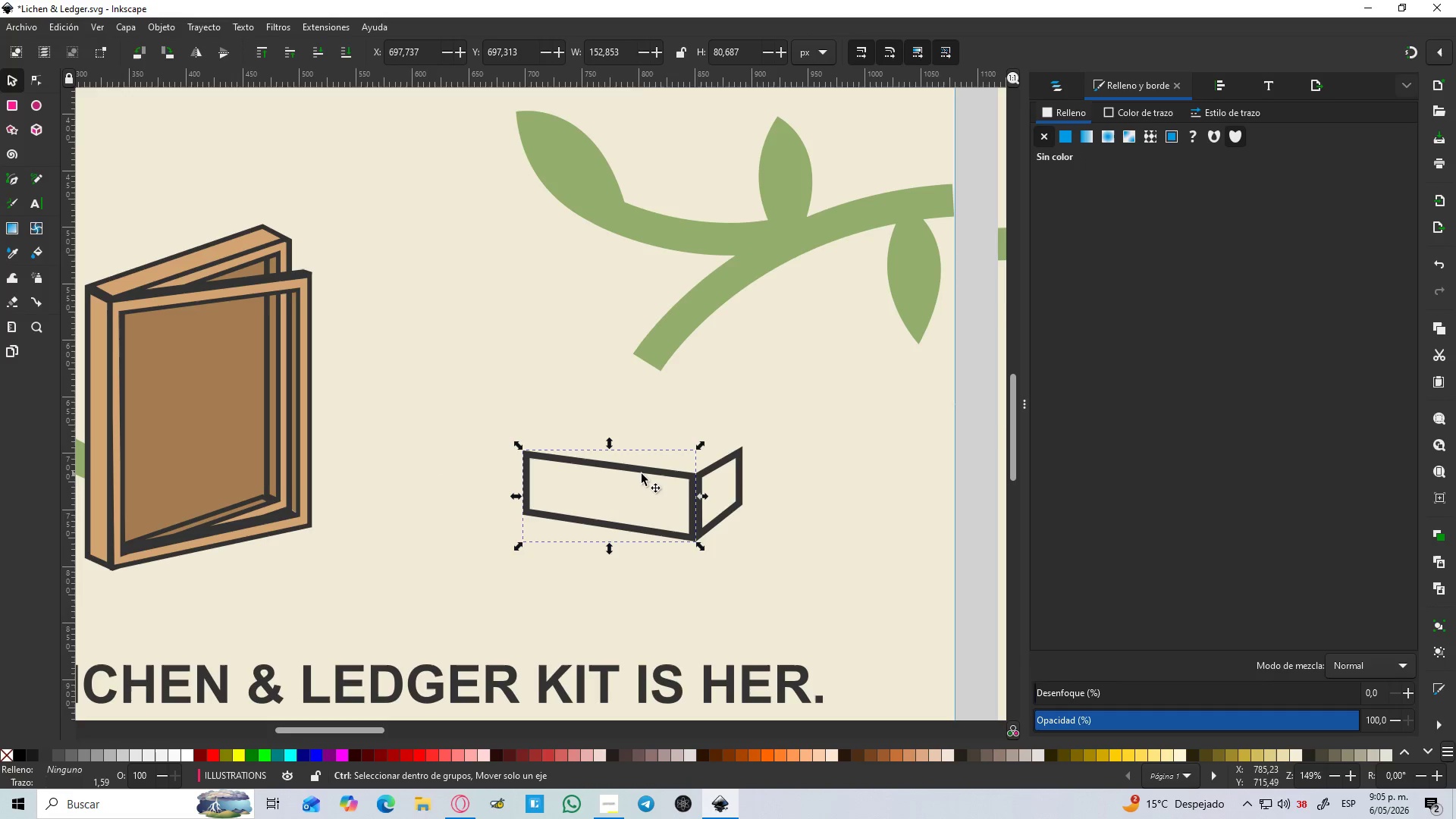 
left_click([595, 464])
 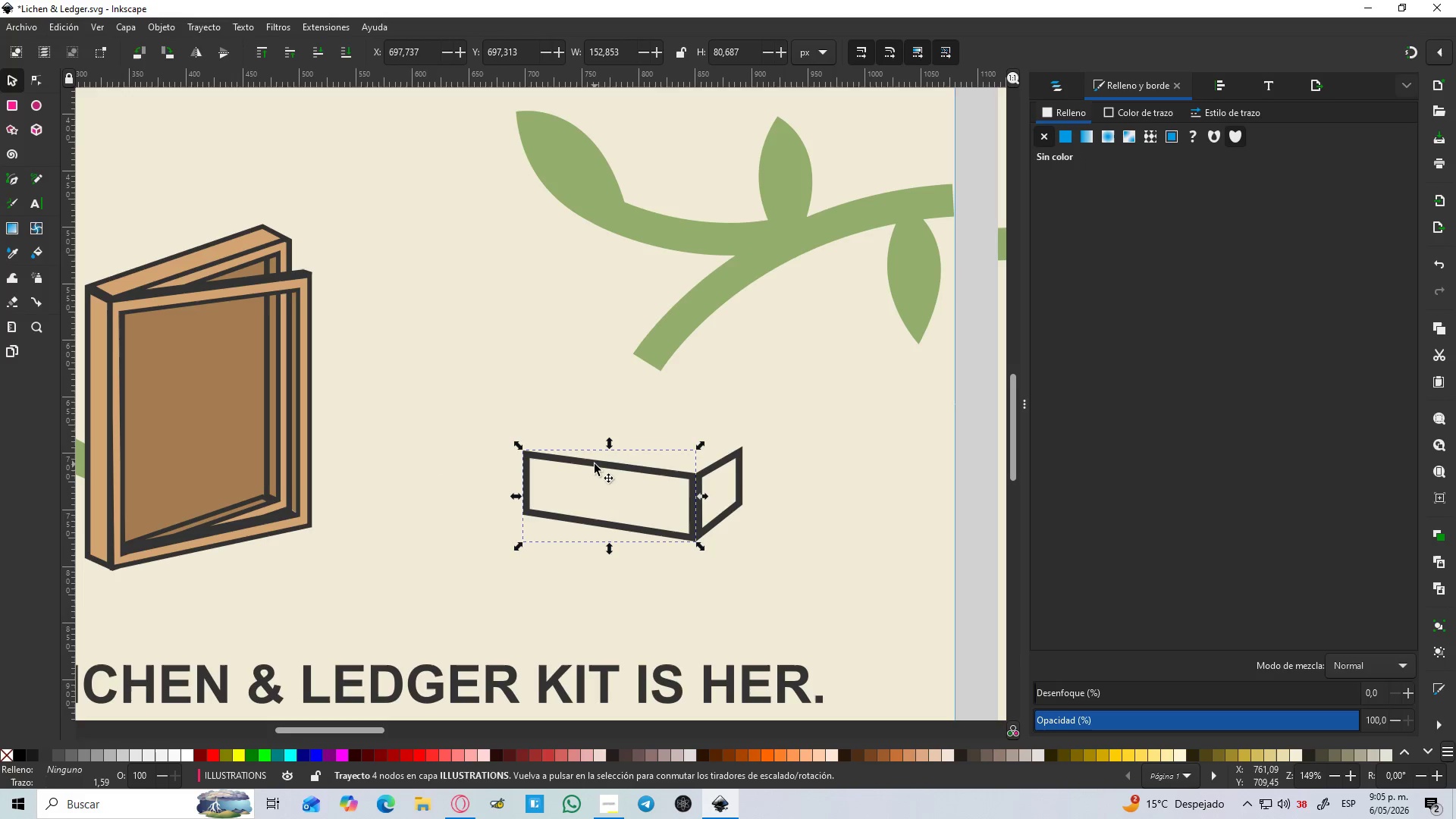 
key(Control+D)
 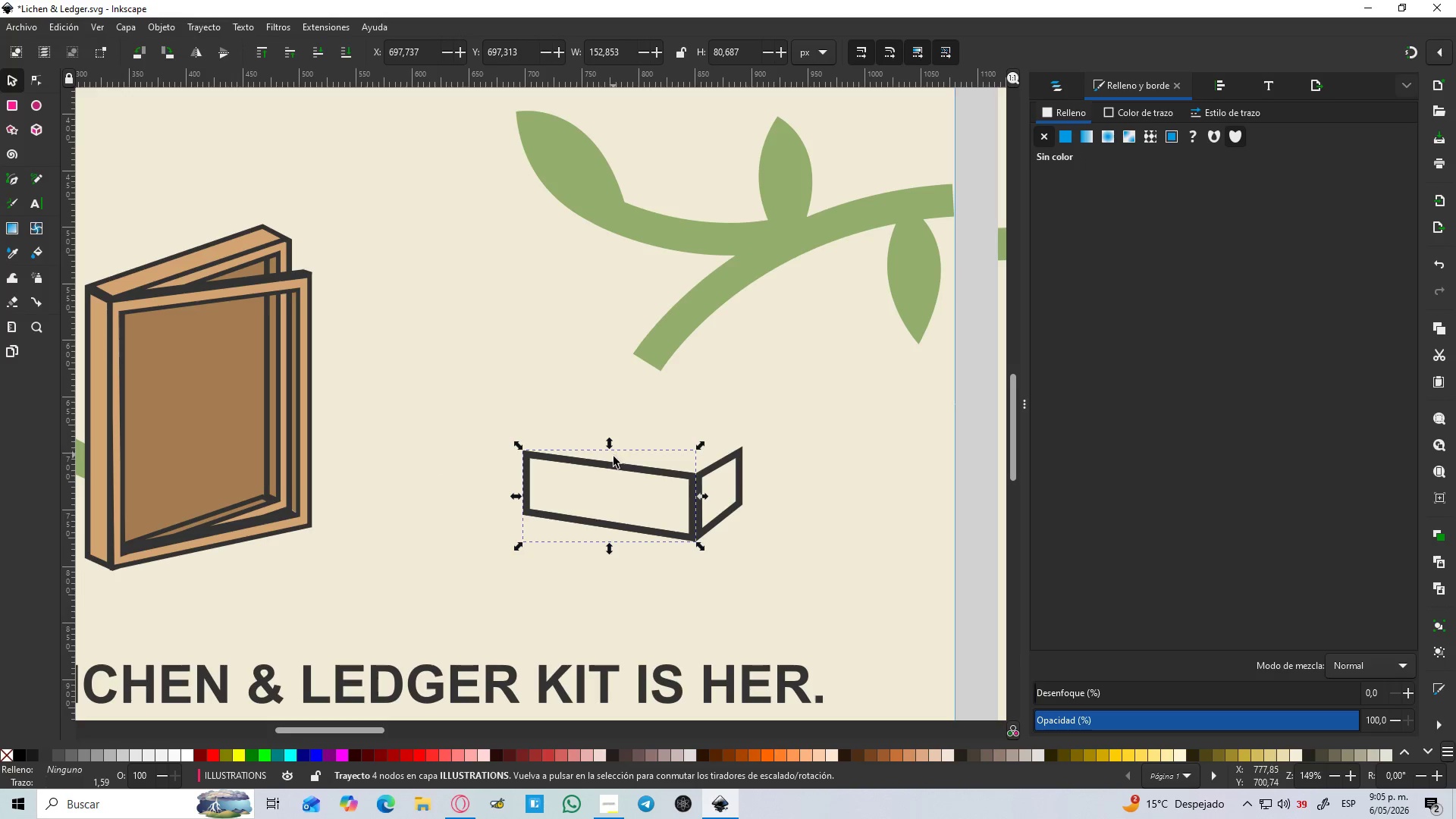 
left_click_drag(start_coordinate=[613, 469], to_coordinate=[603, 372])
 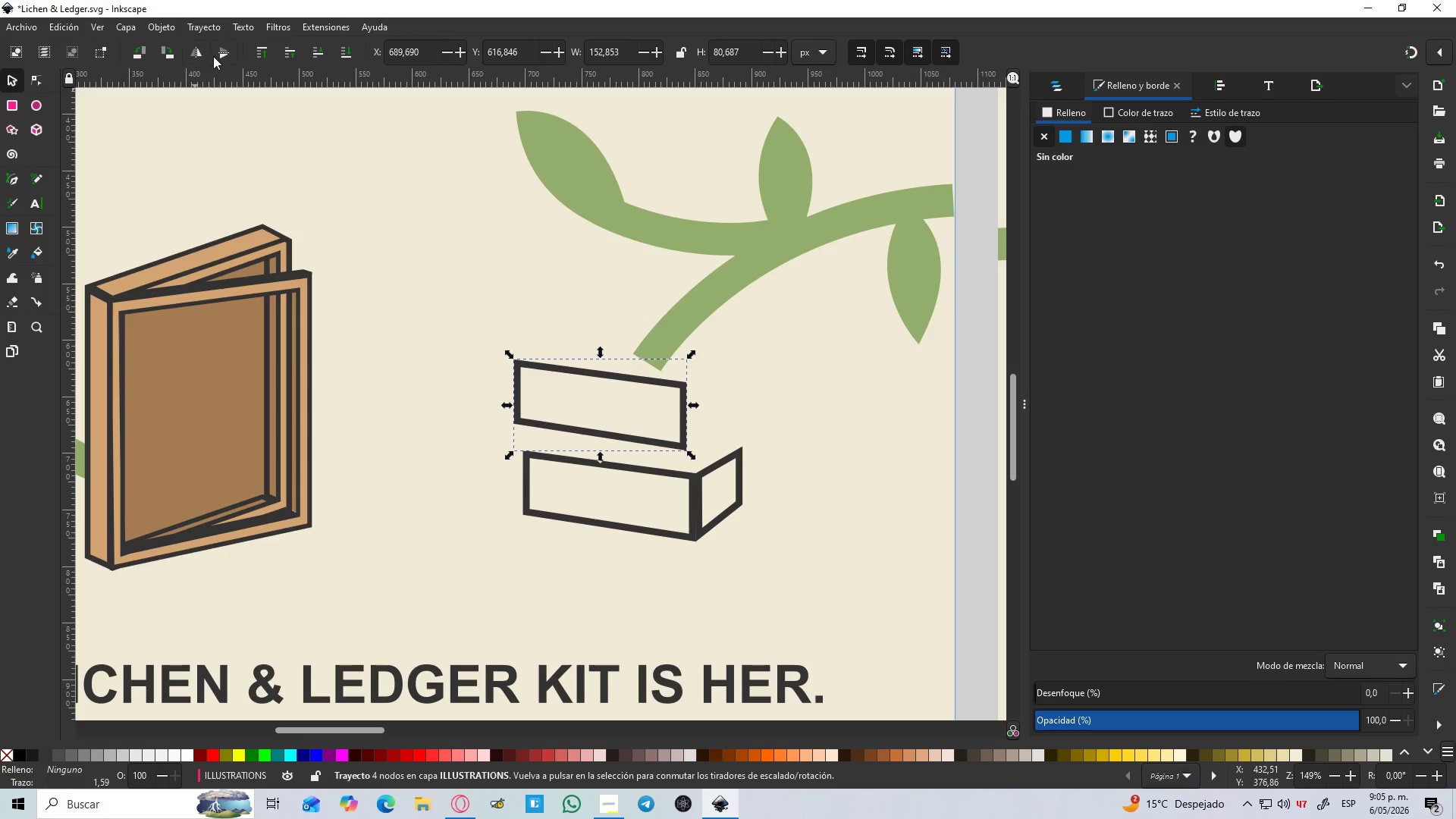 
left_click([225, 49])
 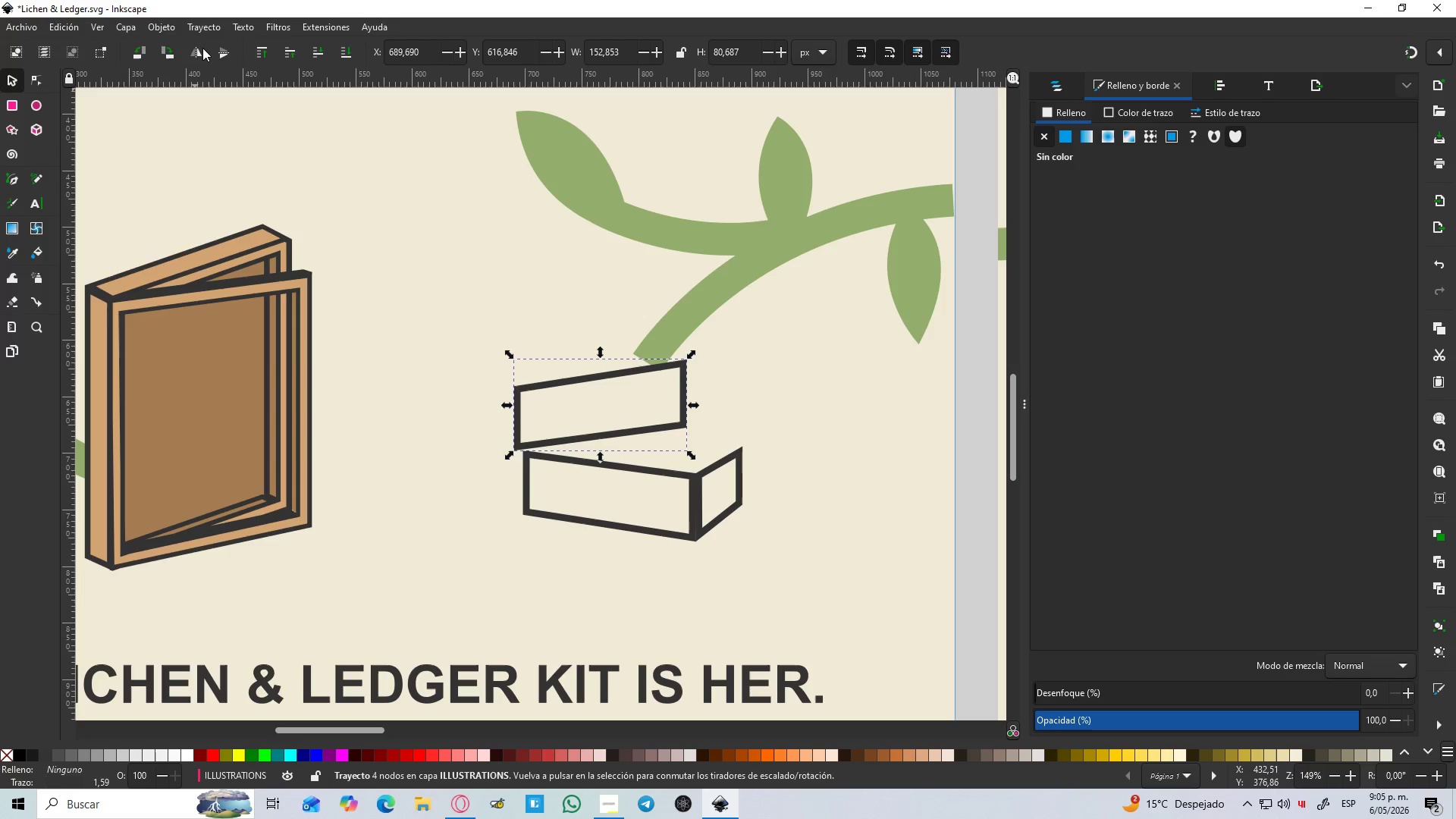 
left_click([202, 50])
 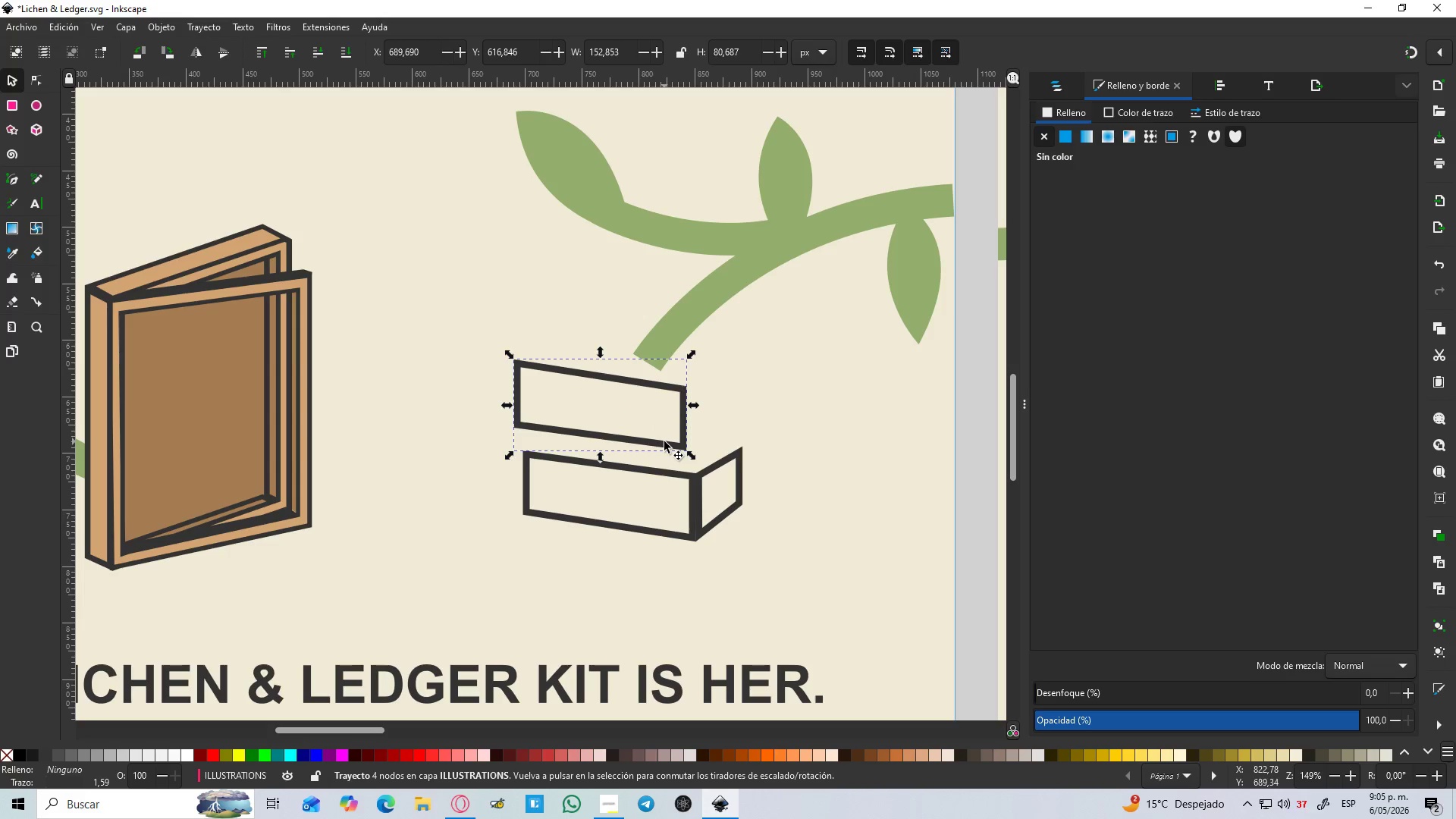 
key(Delete)
 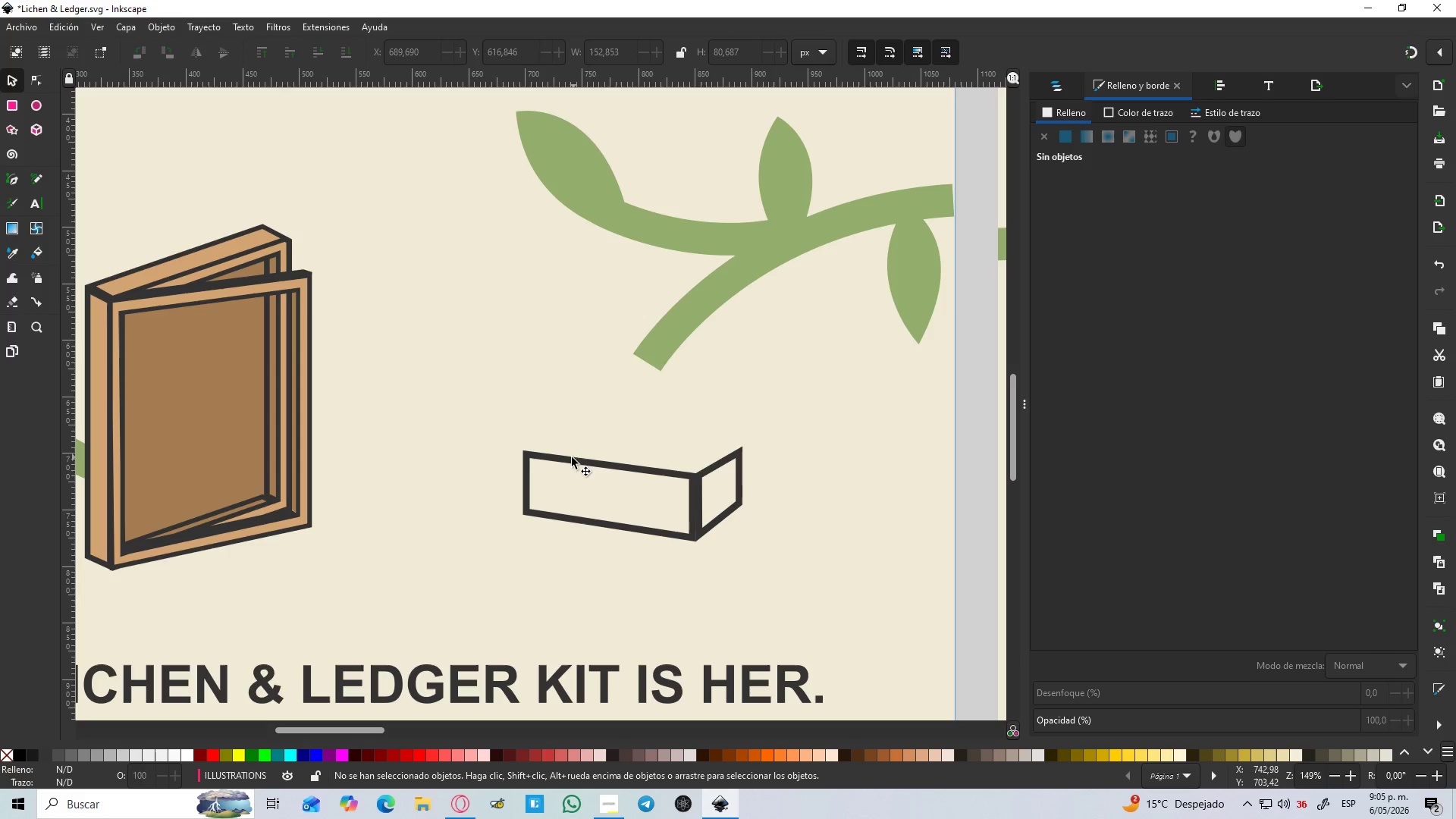 
hold_key(key=ControlLeft, duration=1.5)
 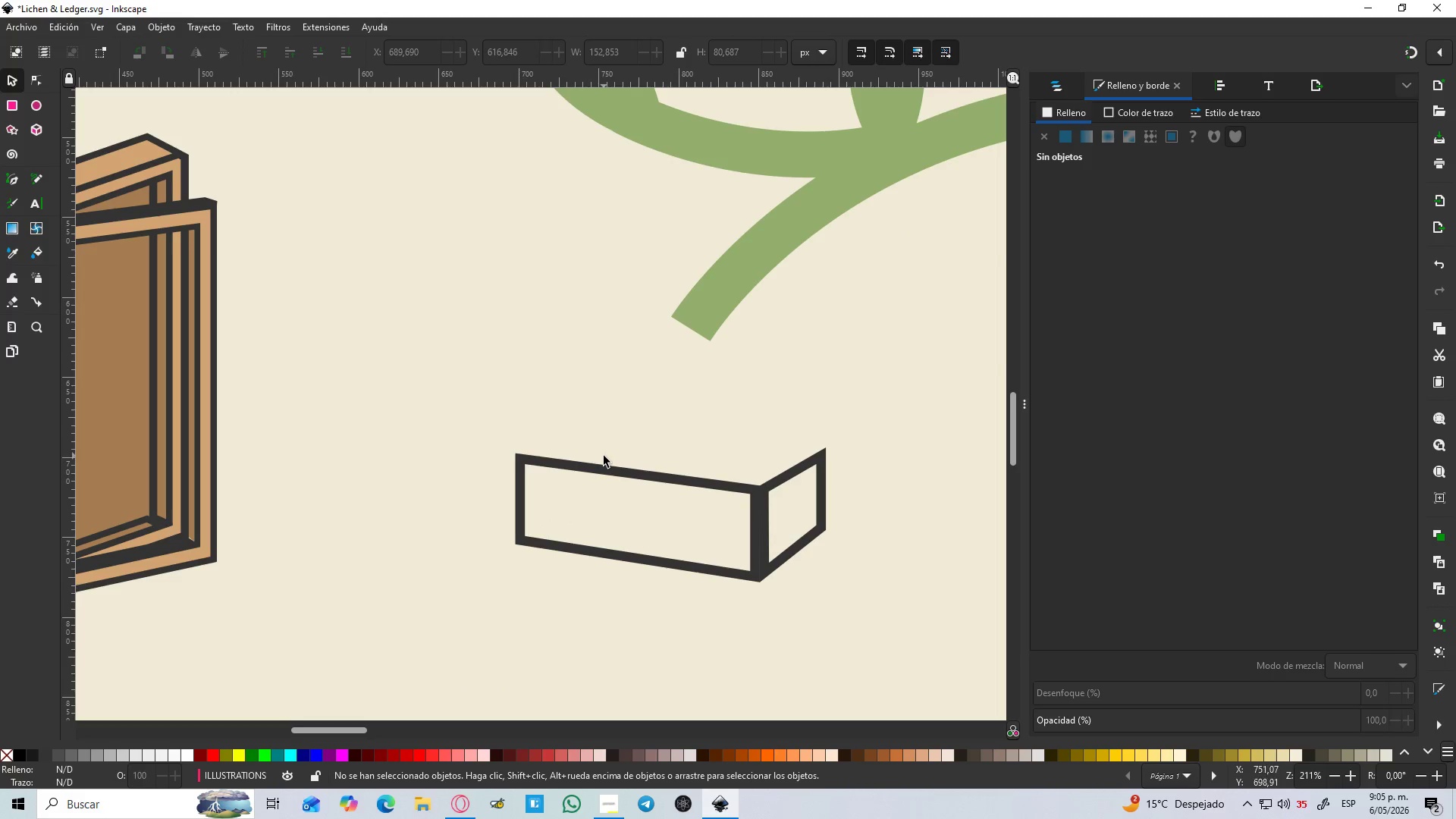 
key(Control+ControlLeft)
 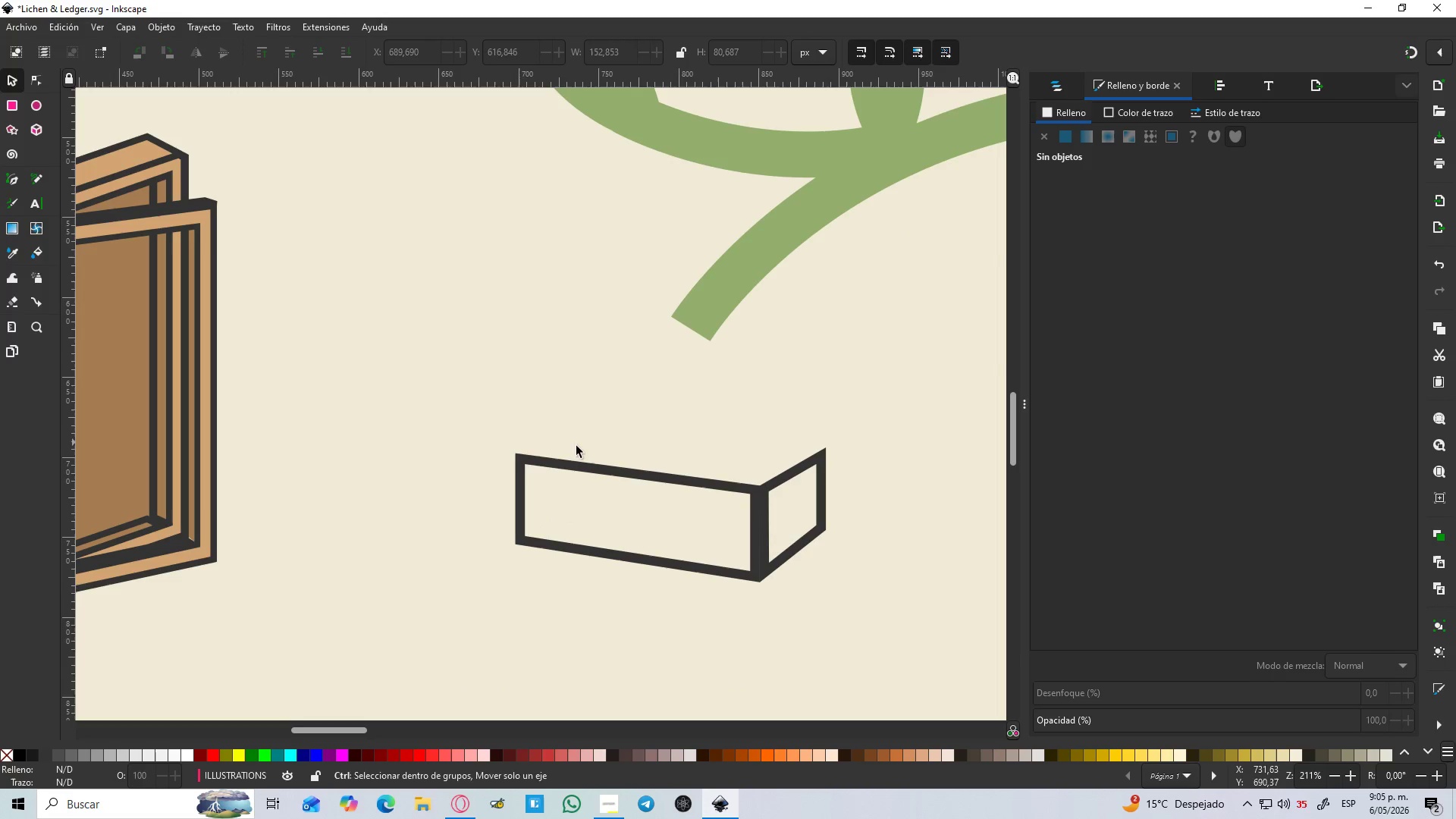 
key(Control+ControlLeft)
 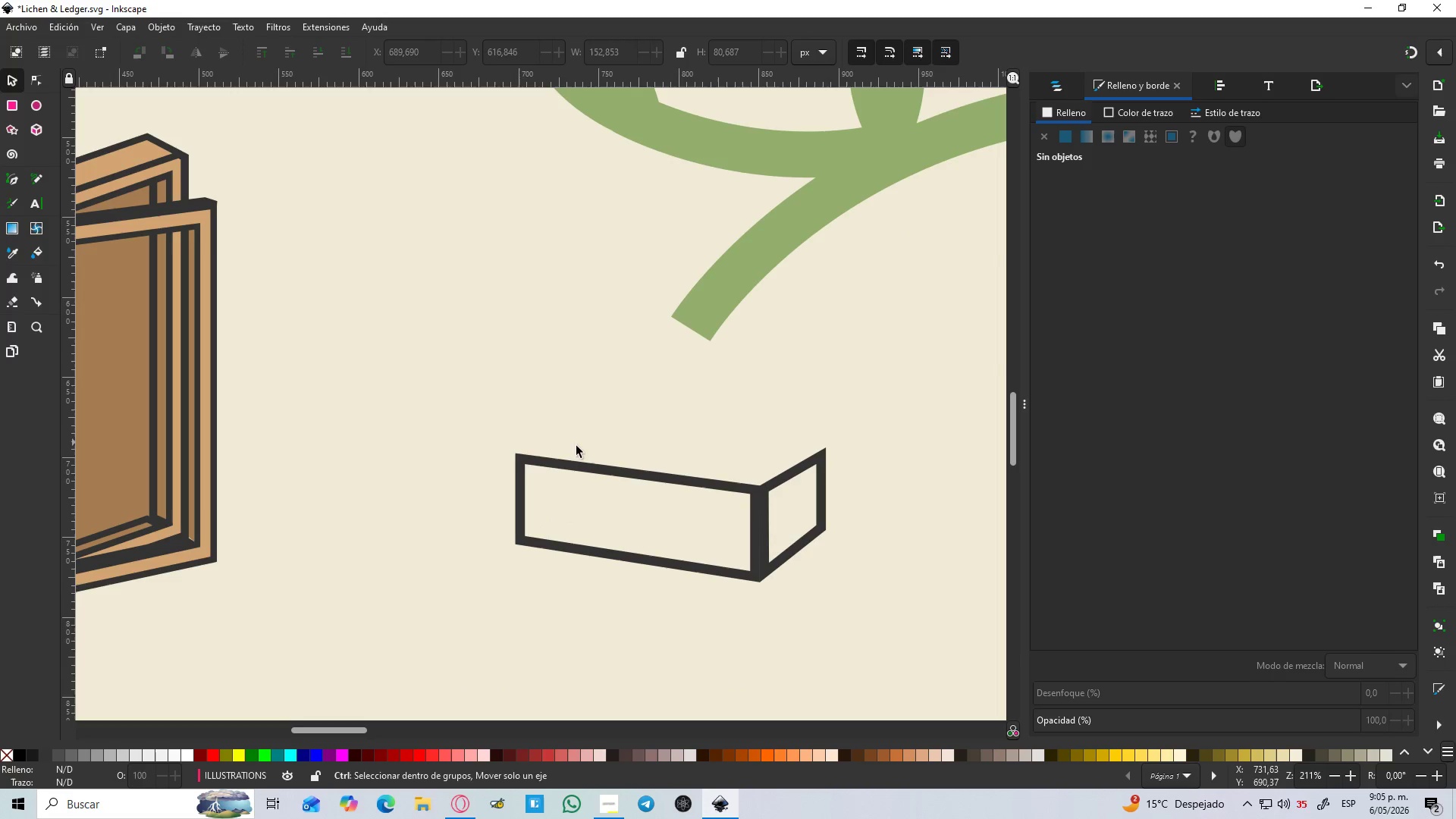 
key(Control+ControlLeft)
 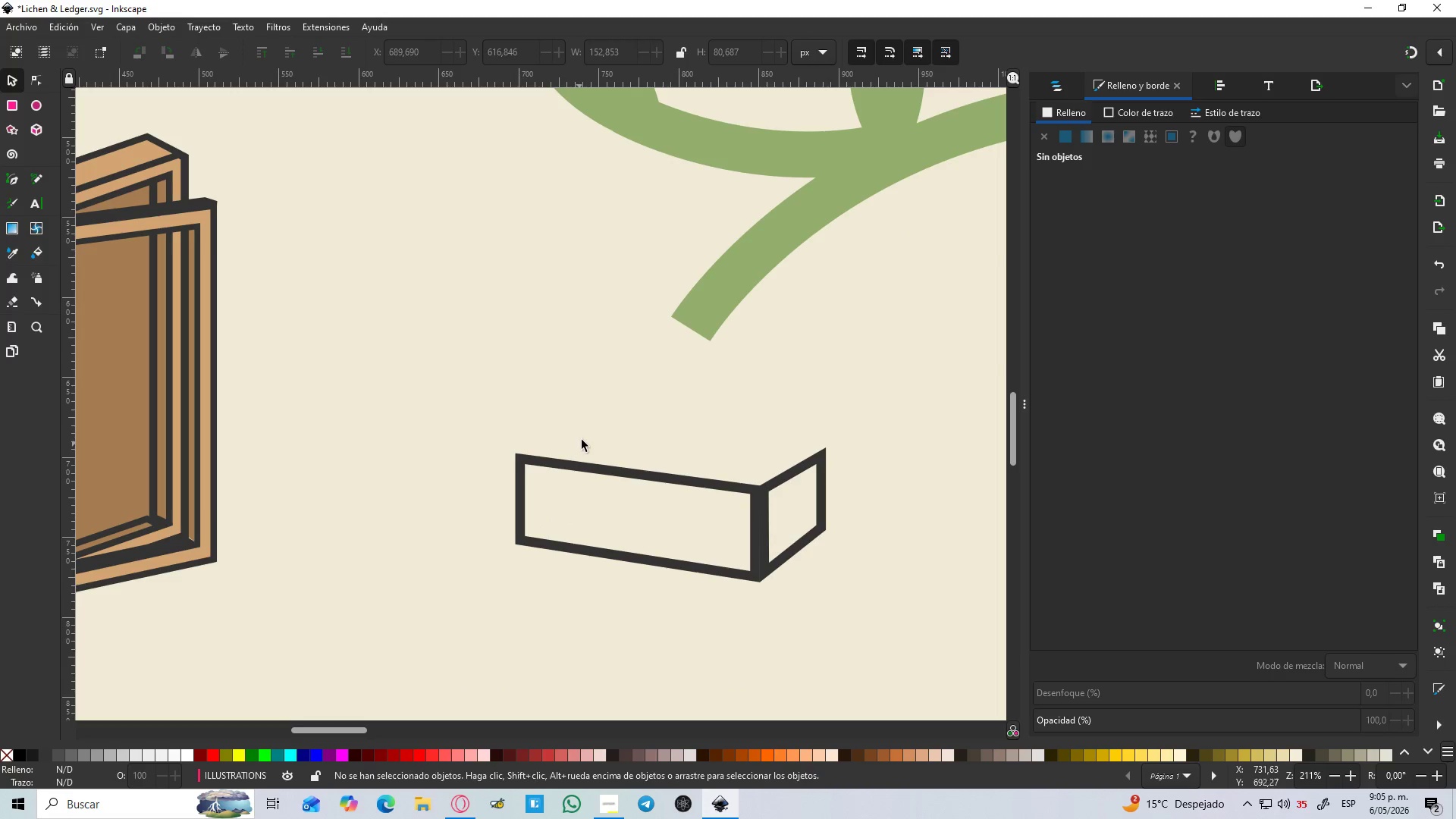 
key(Control+ControlLeft)
 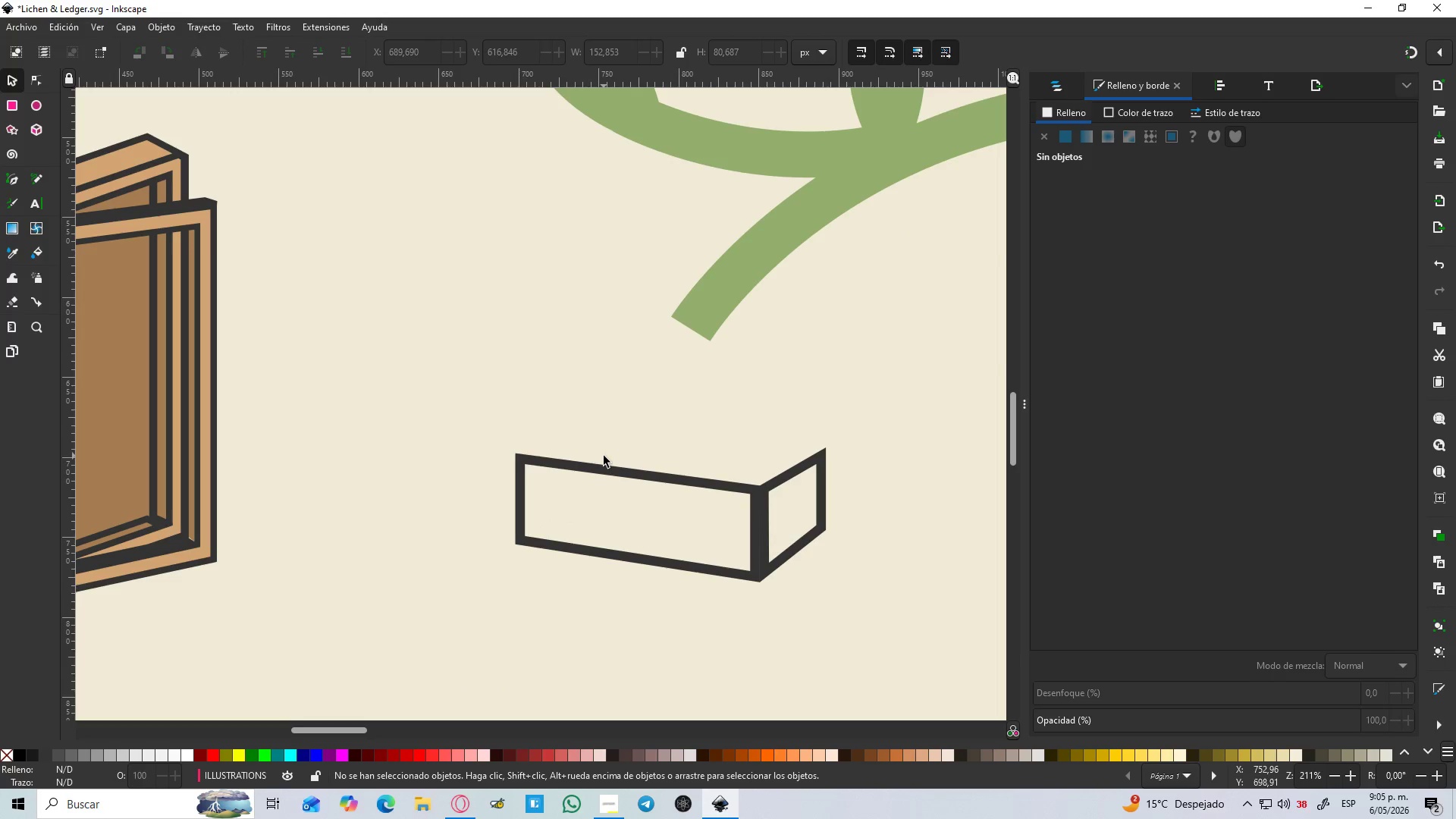 
scroll: coordinate [540, 444], scroll_direction: up, amount: 1.0
 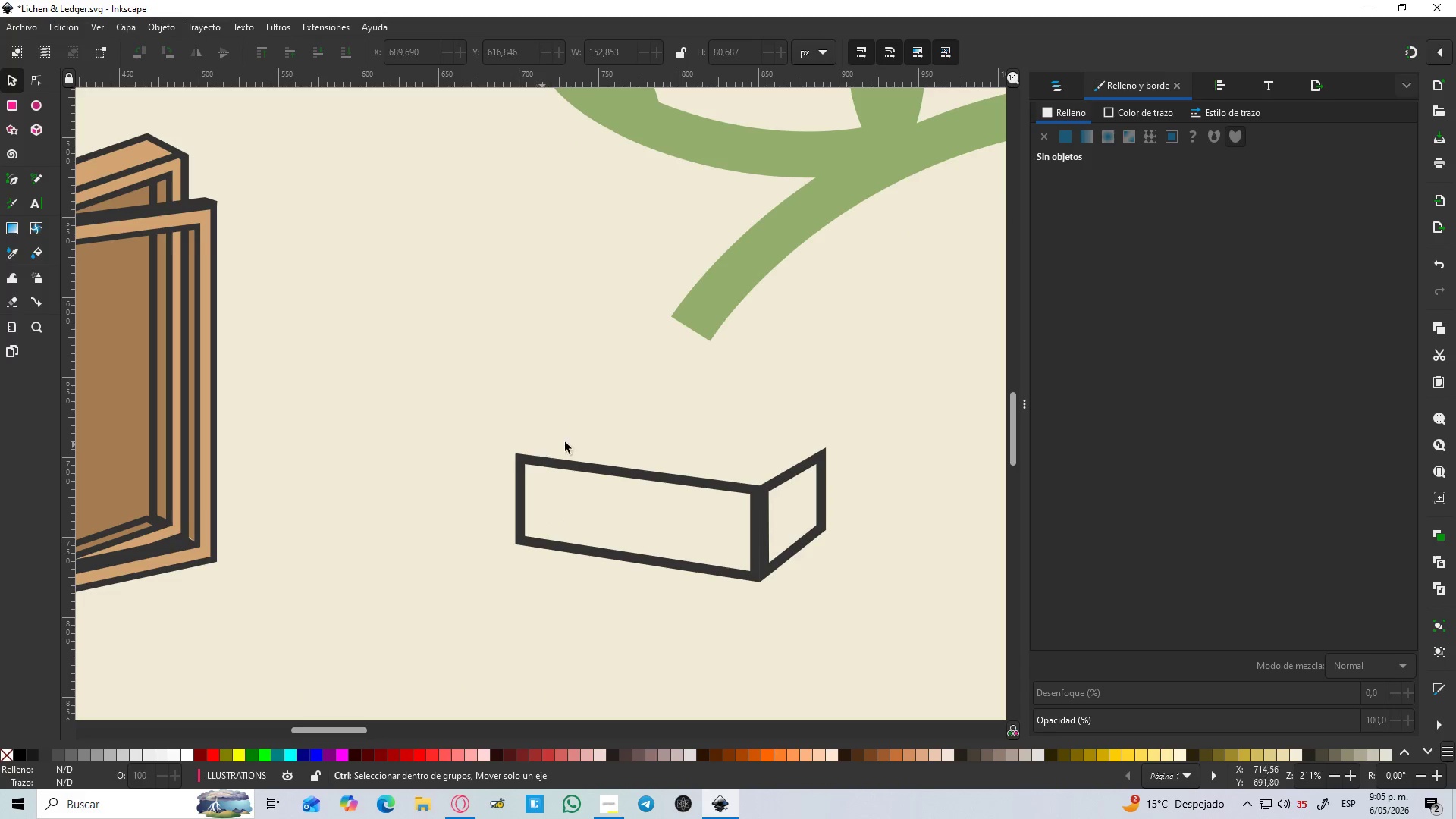 
key(B)
 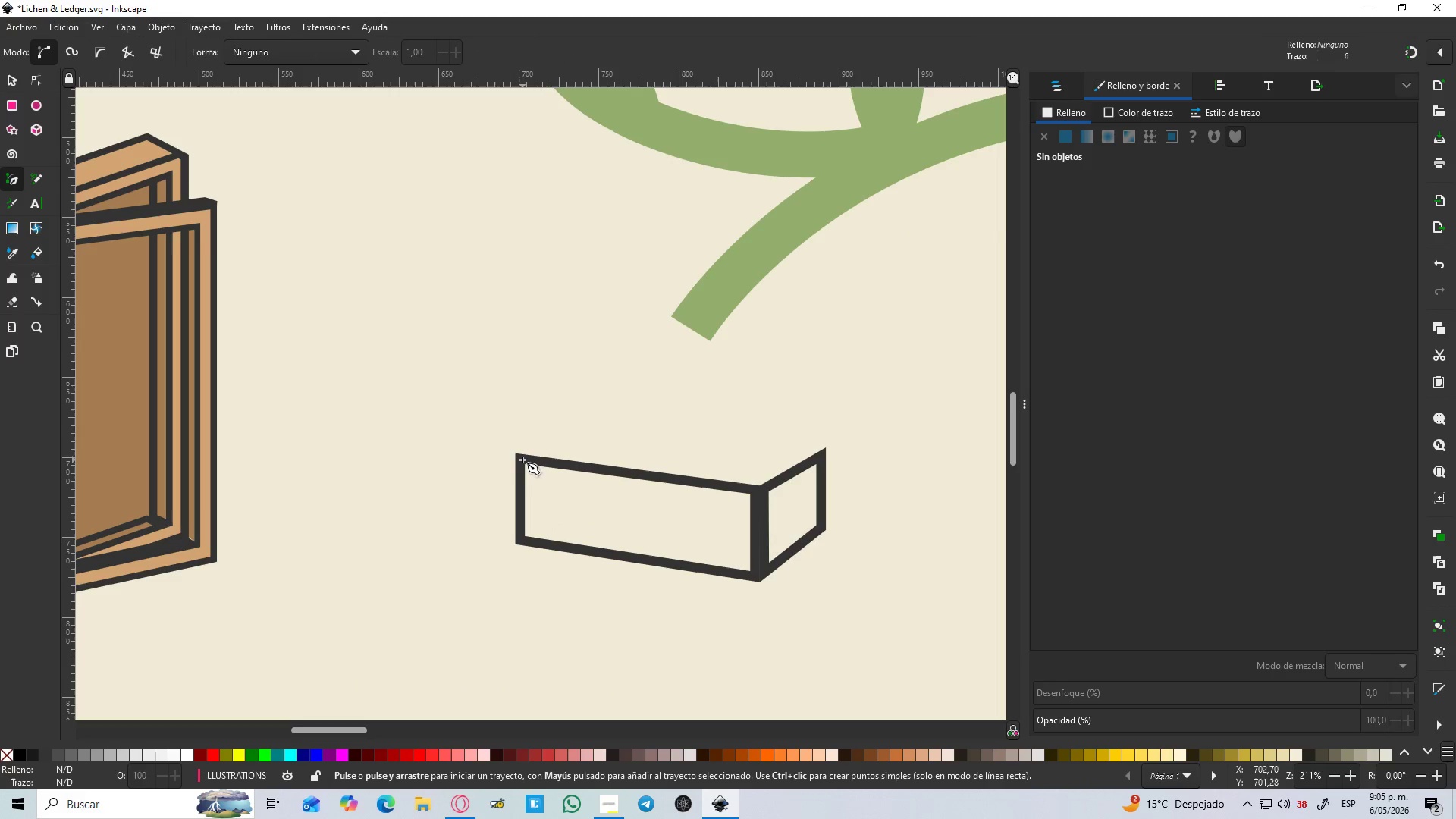 
left_click([518, 460])
 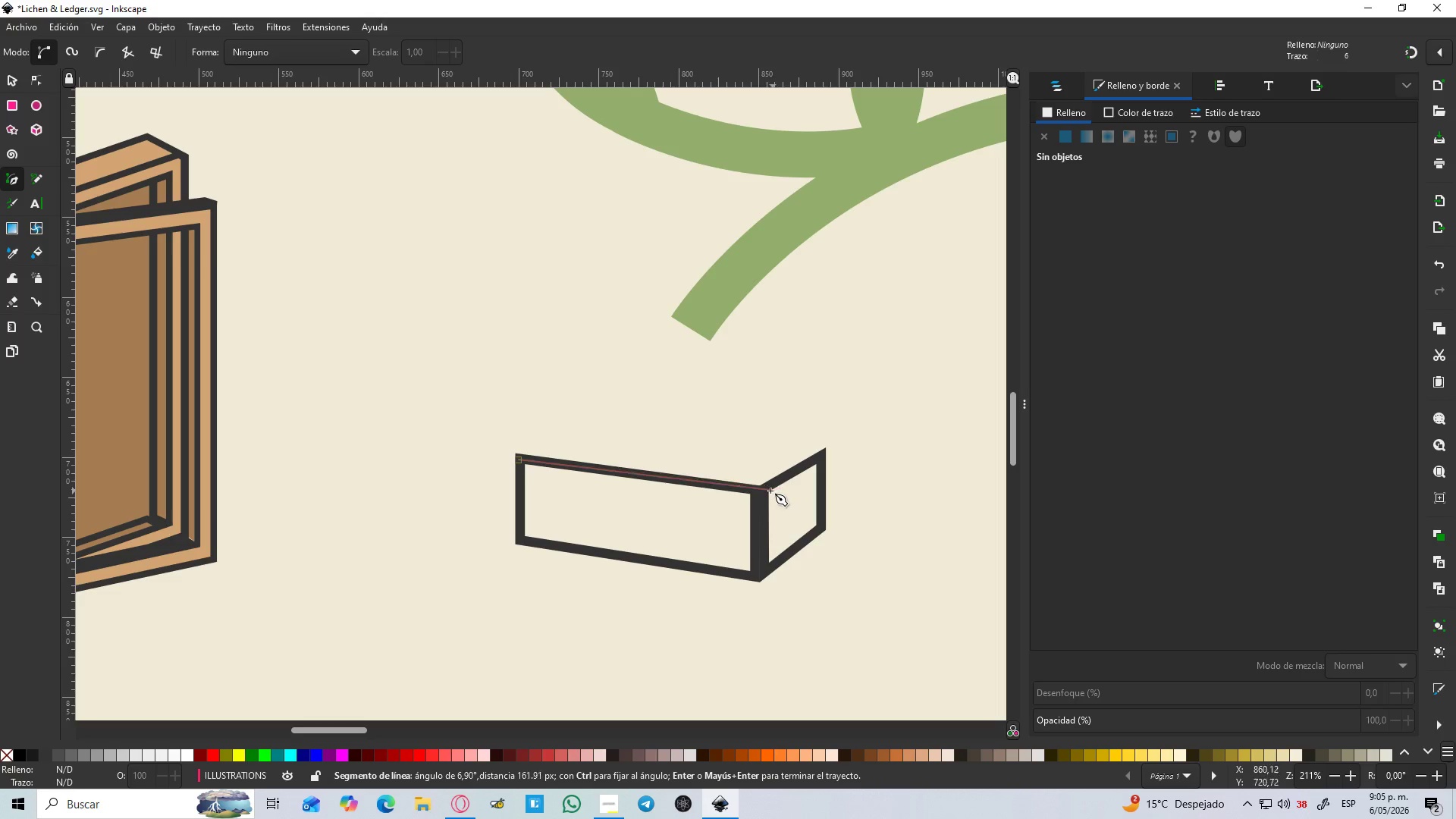 
hold_key(key=ControlLeft, duration=0.45)
 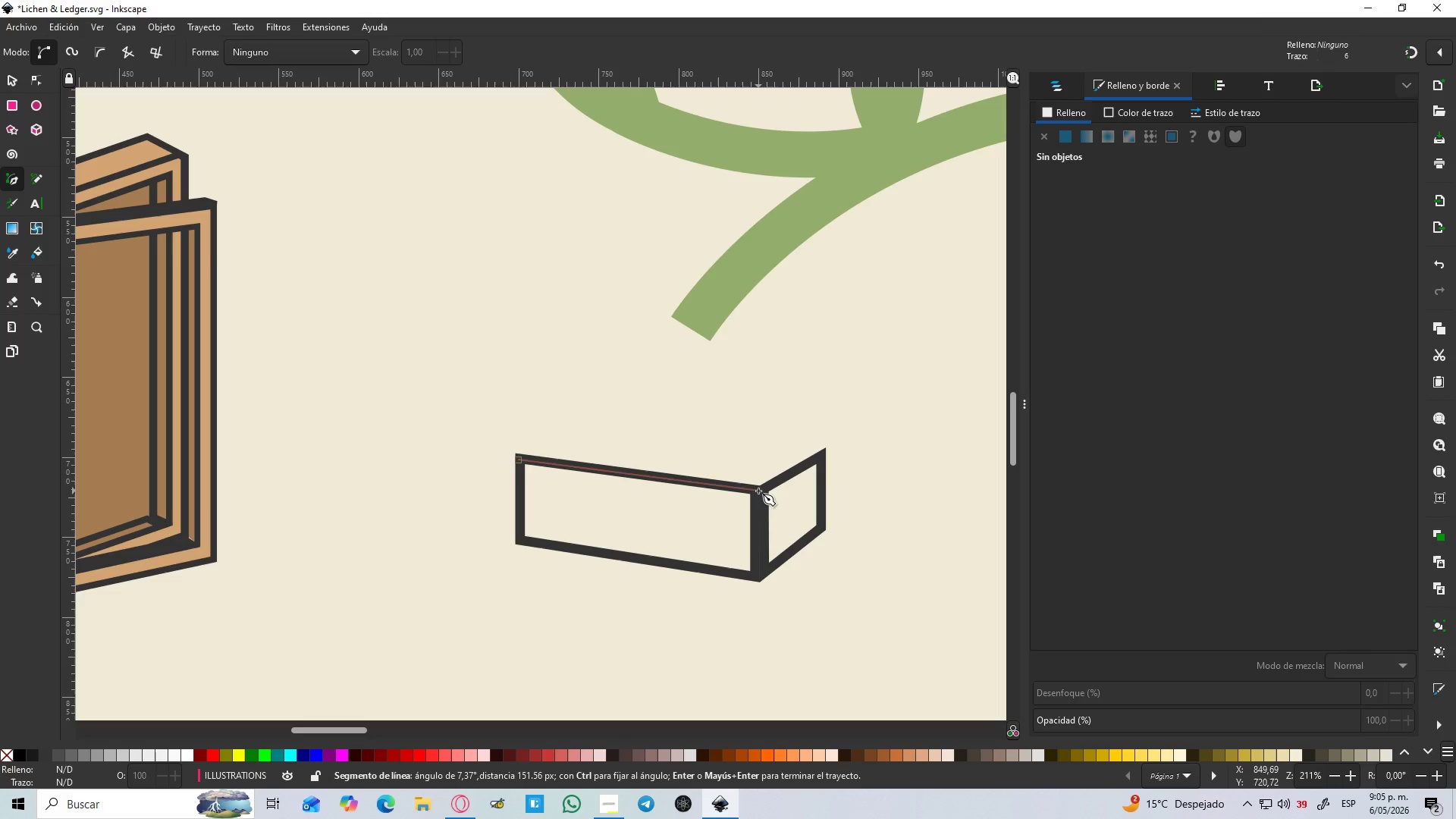 
left_click([758, 491])
 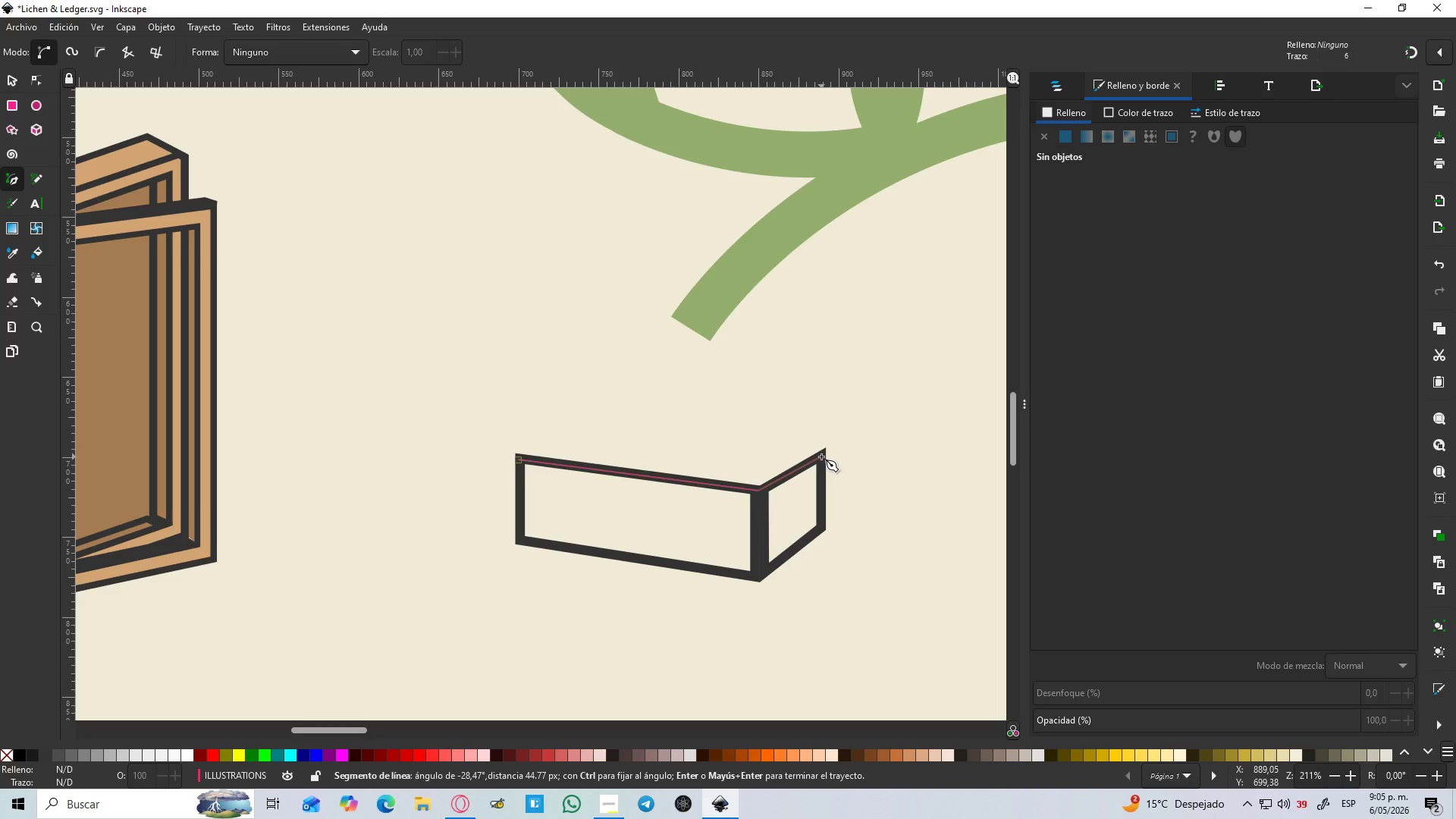 
left_click([822, 457])
 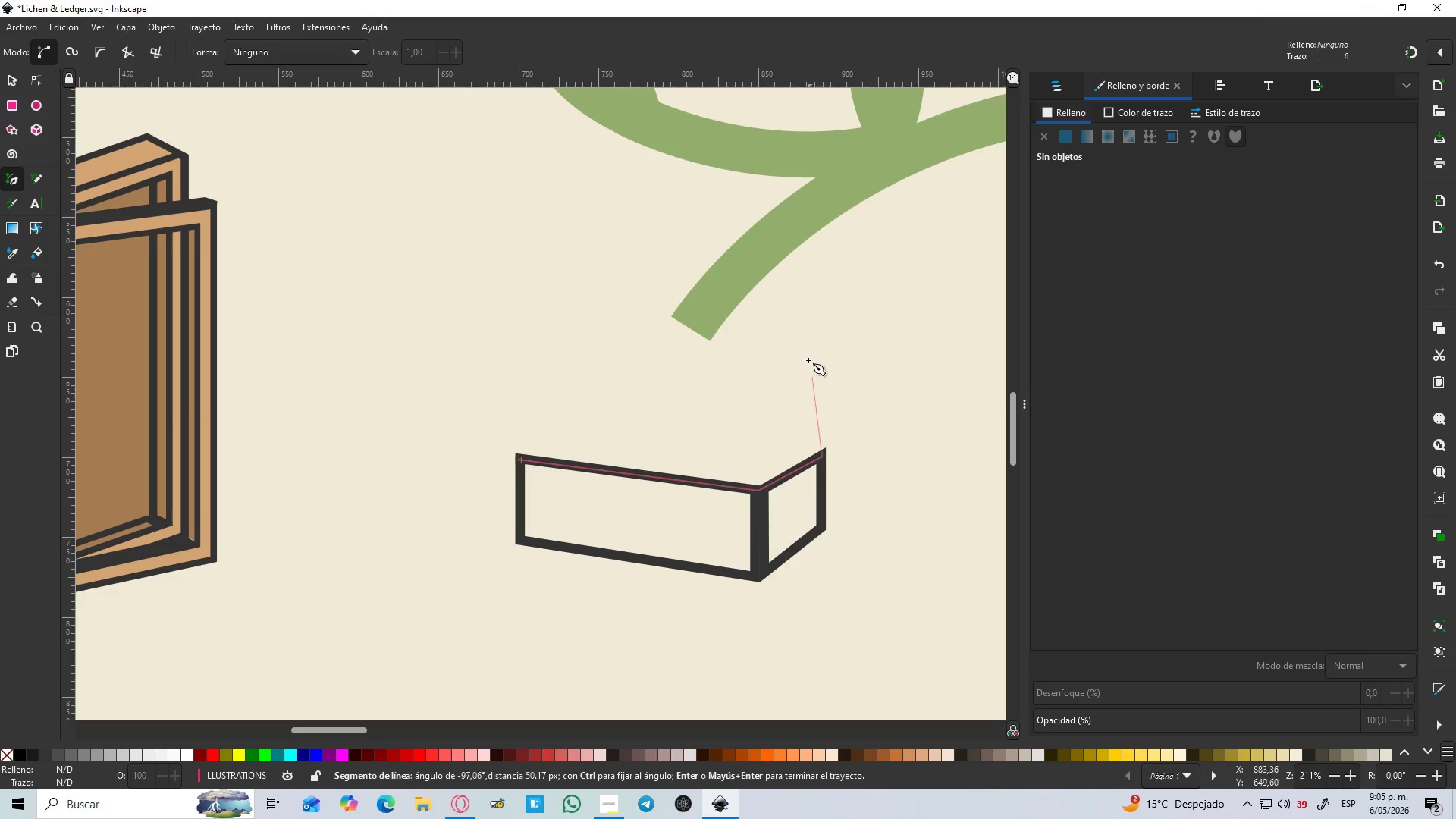 
hold_key(key=ControlLeft, duration=1.28)
left_click([830, 305])
 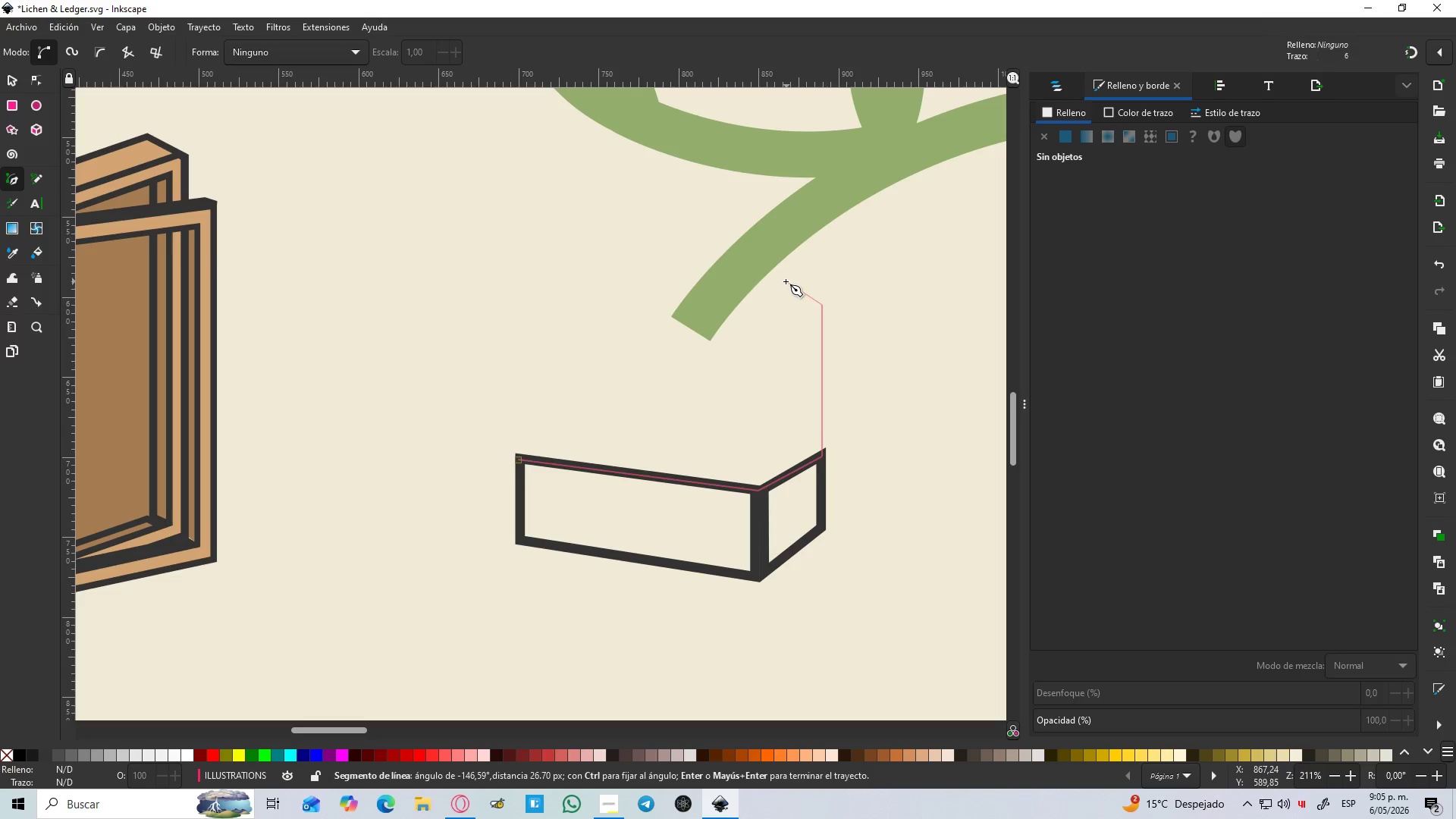 
left_click_drag(start_coordinate=[784, 279], to_coordinate=[740, 274])
 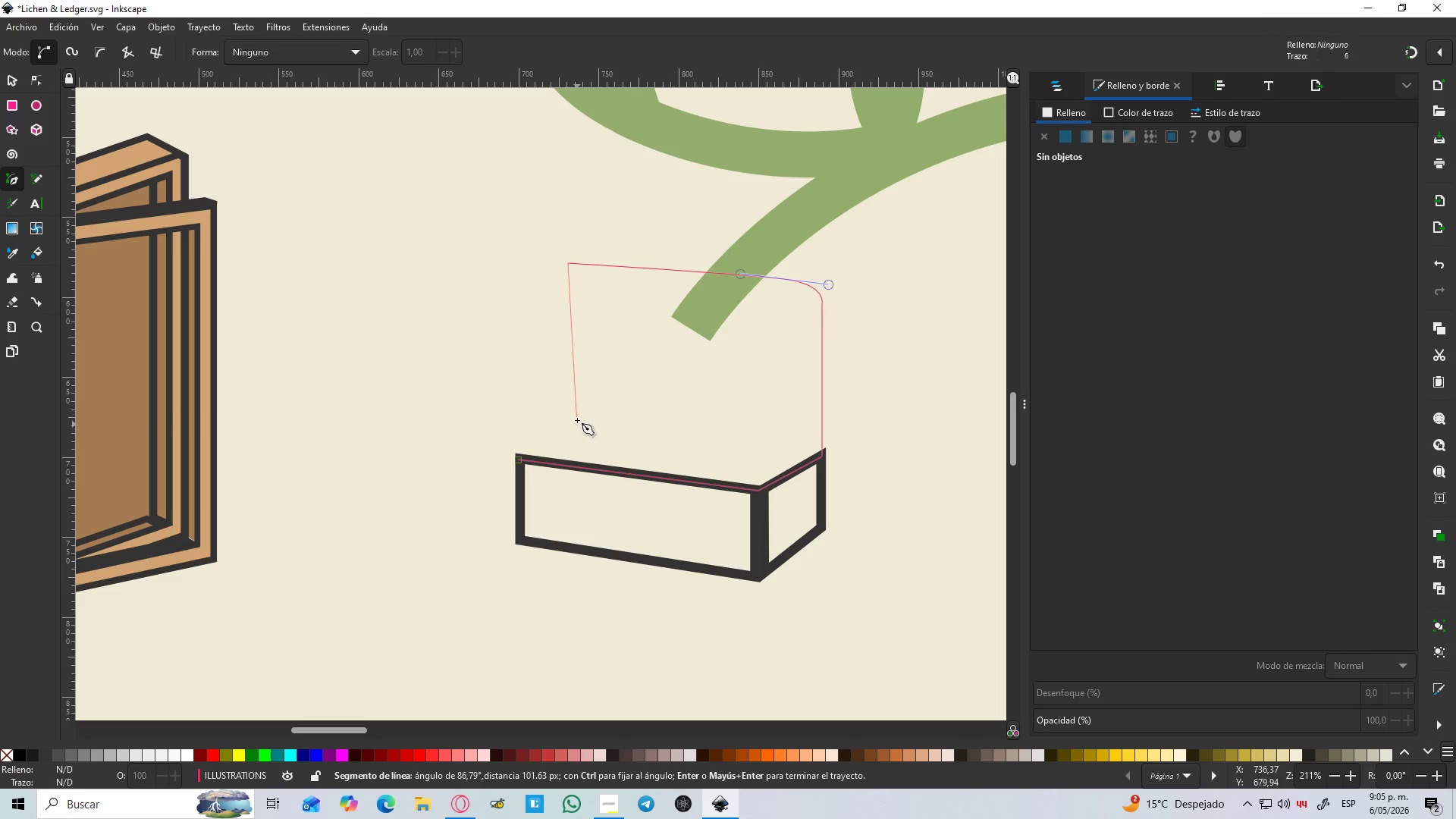 
left_click_drag(start_coordinate=[563, 287], to_coordinate=[569, 312])
 